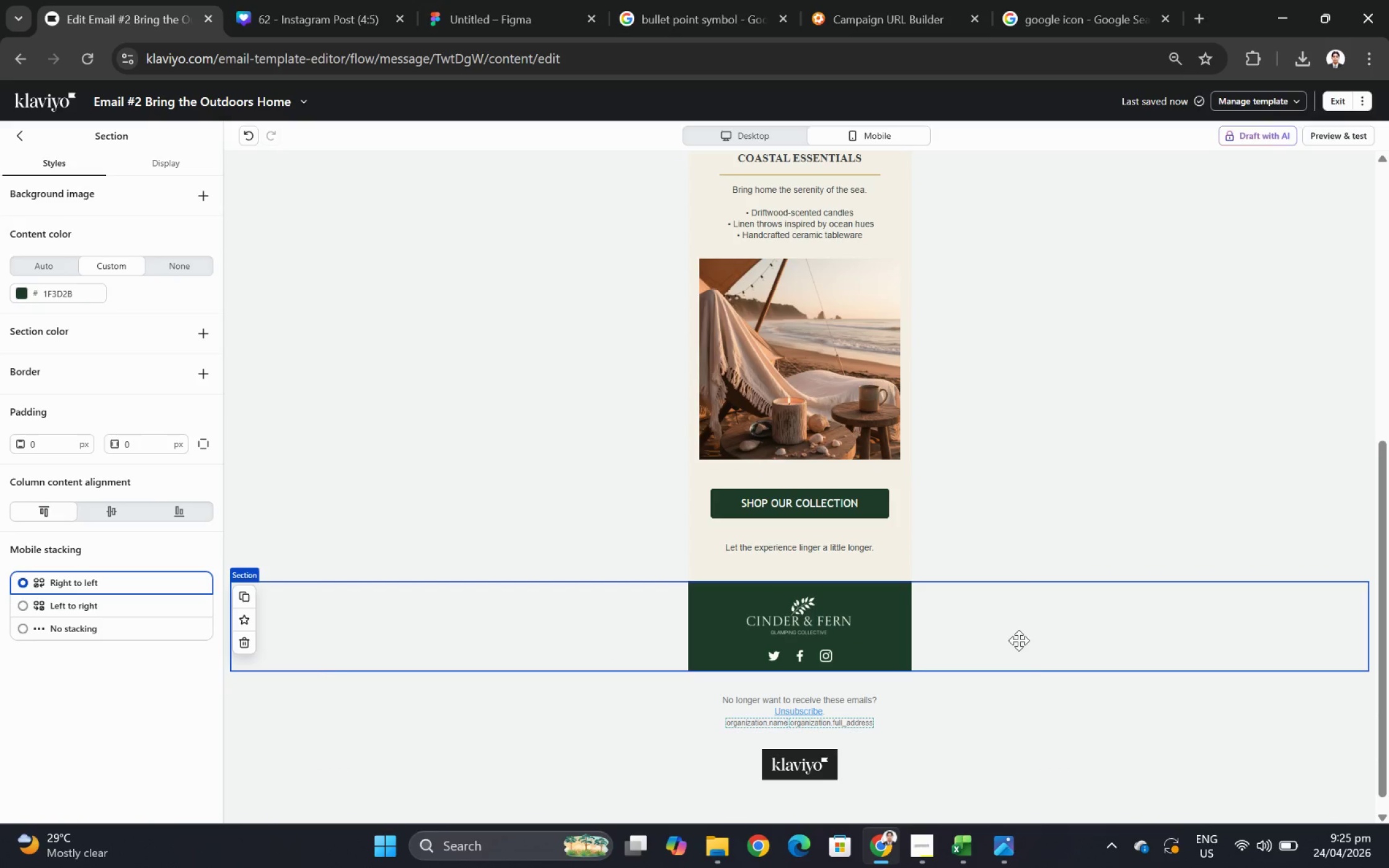 
scroll: coordinate [1054, 357], scroll_direction: up, amount: 5.0
 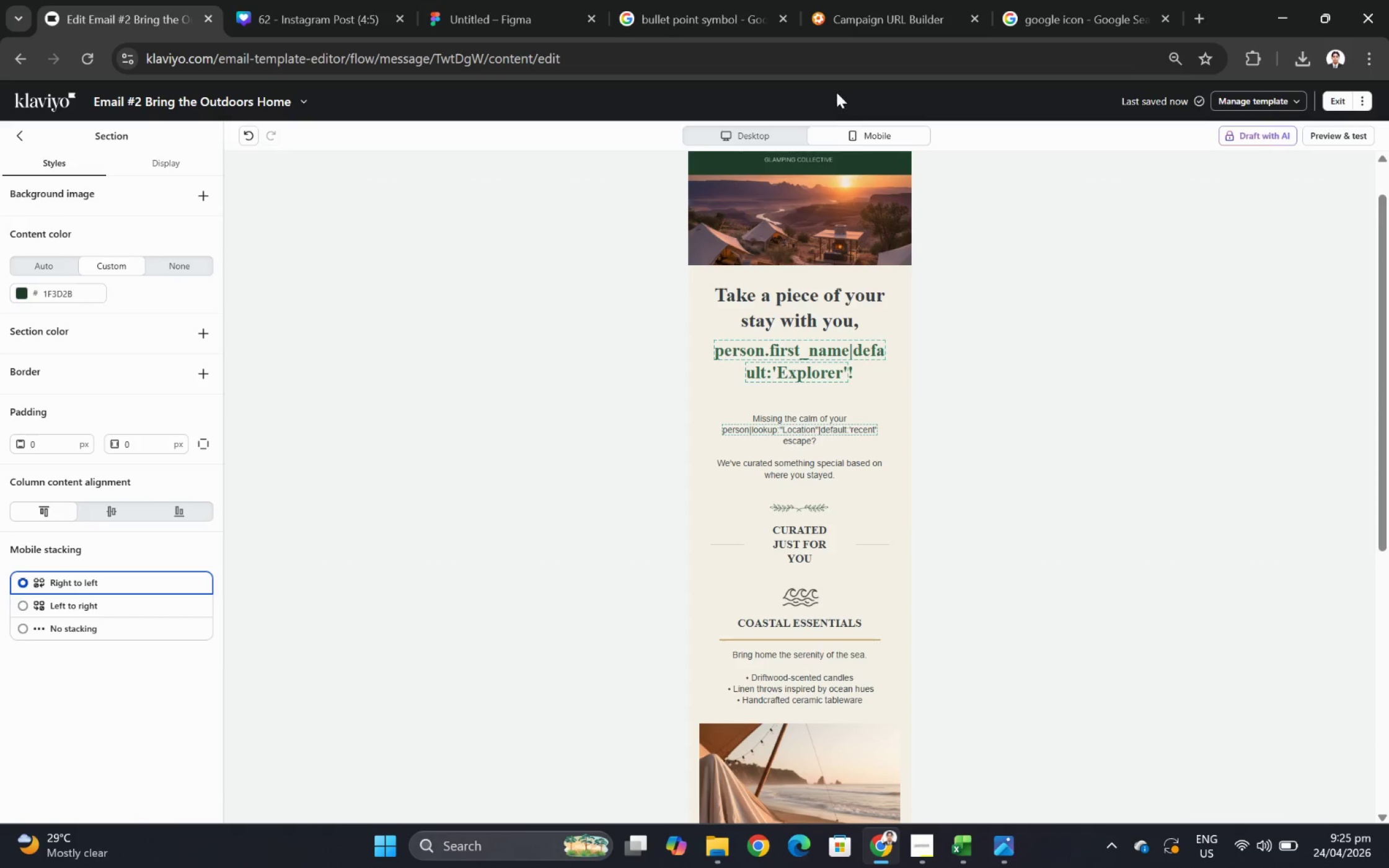 
left_click([759, 126])
 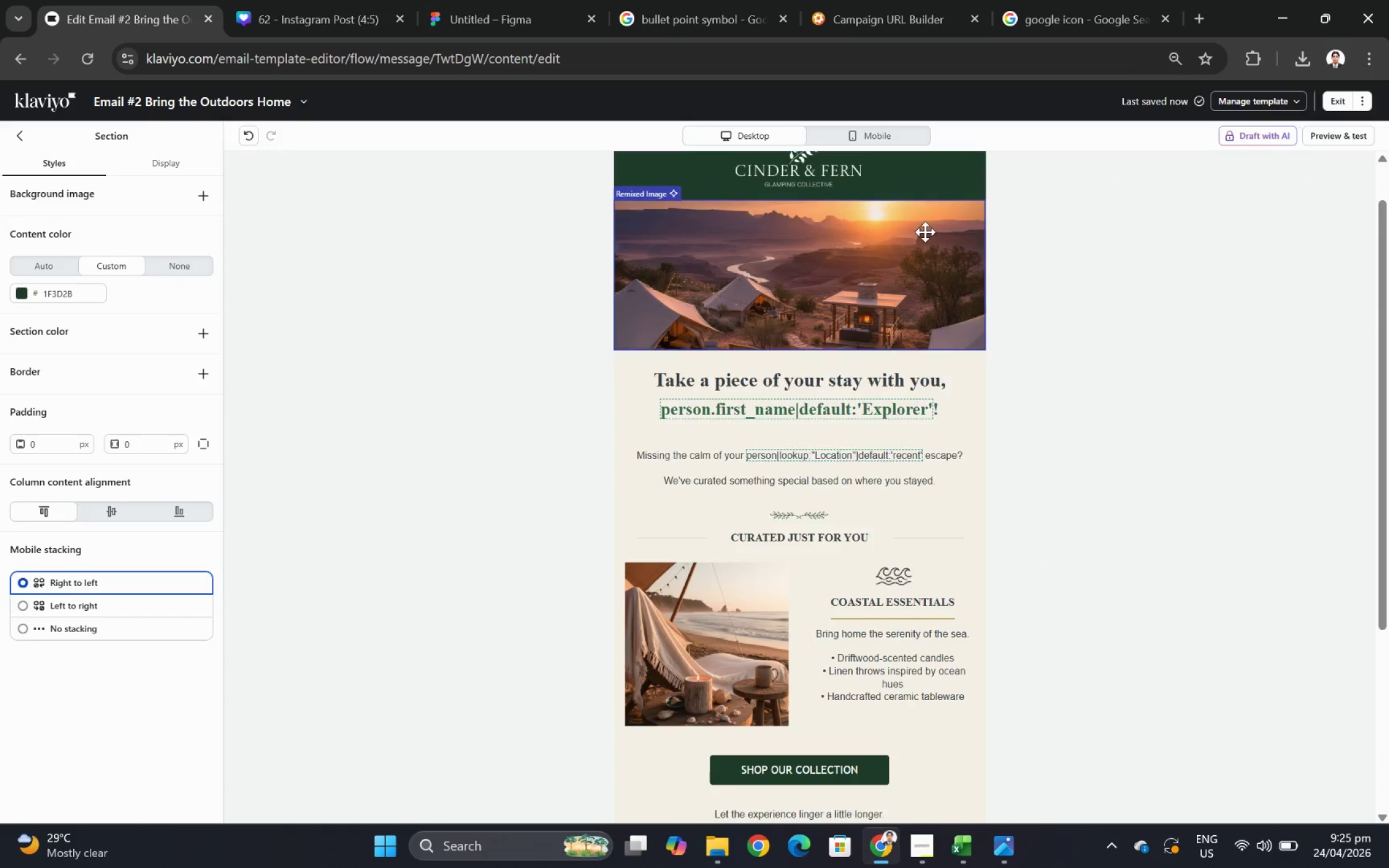 
scroll: coordinate [925, 232], scroll_direction: down, amount: 4.0
 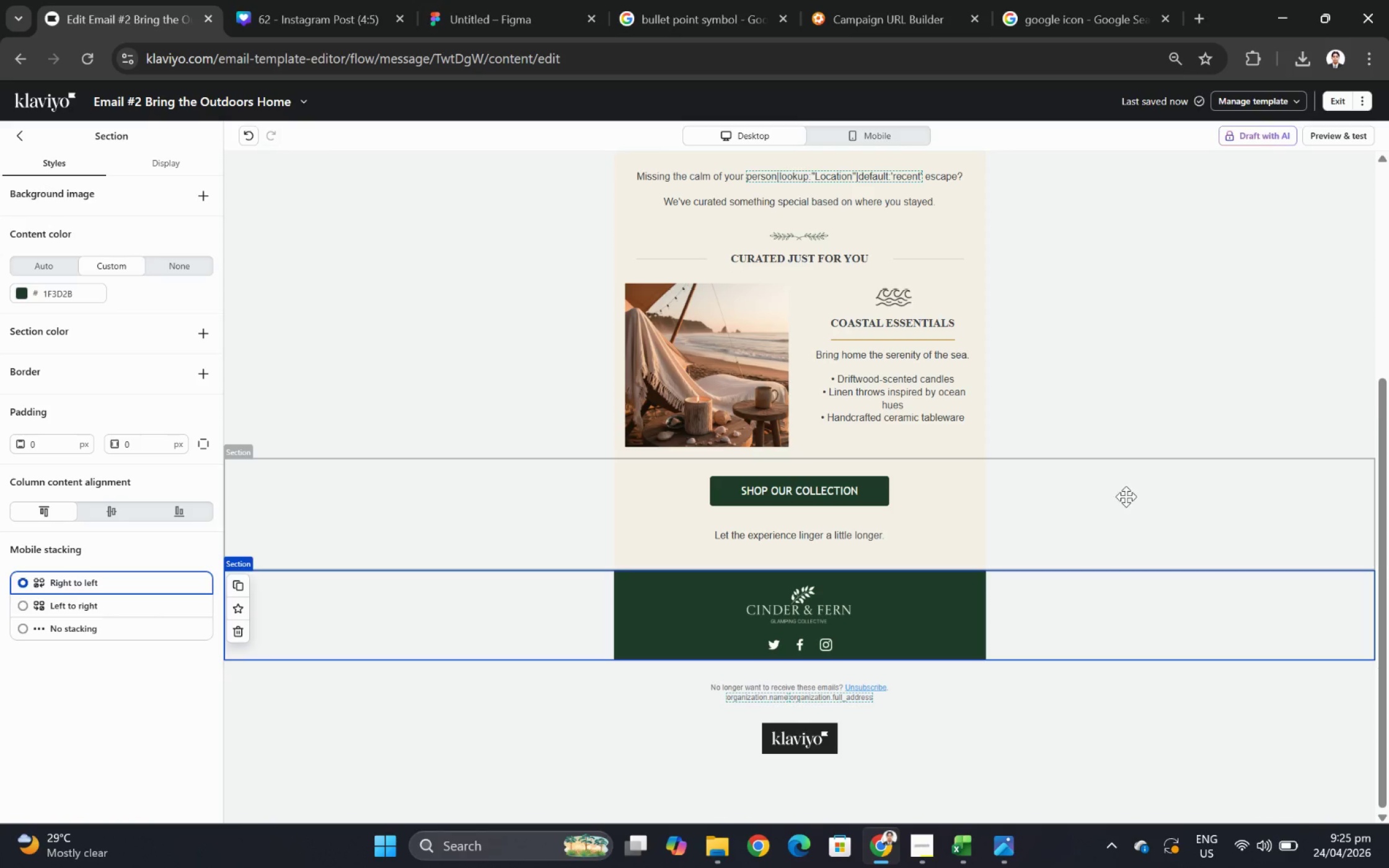 
hold_key(key=ControlLeft, duration=1.83)
scroll: coordinate [1111, 494], scroll_direction: down, amount: 3.0
 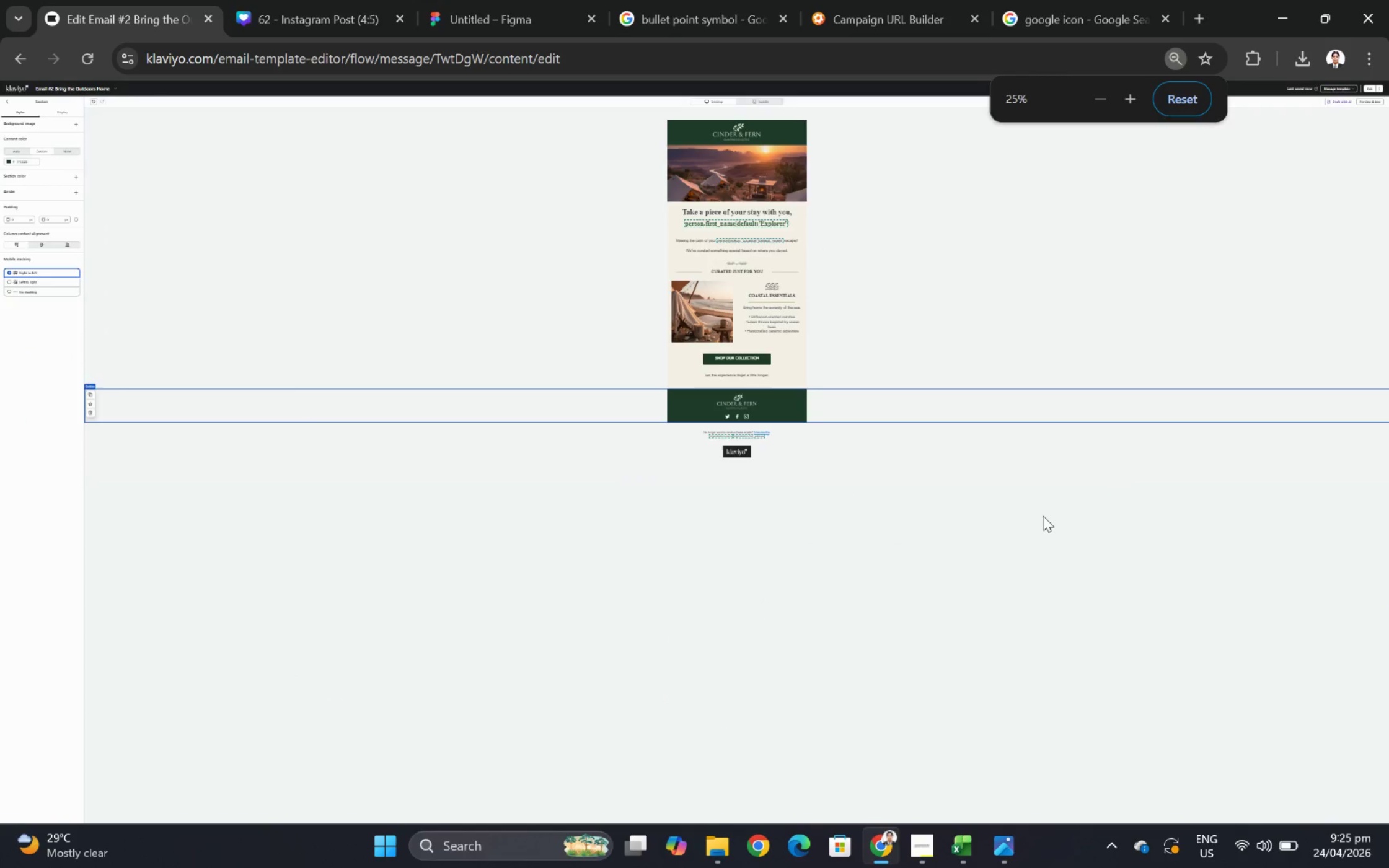 
scroll: coordinate [1042, 516], scroll_direction: up, amount: 2.0
 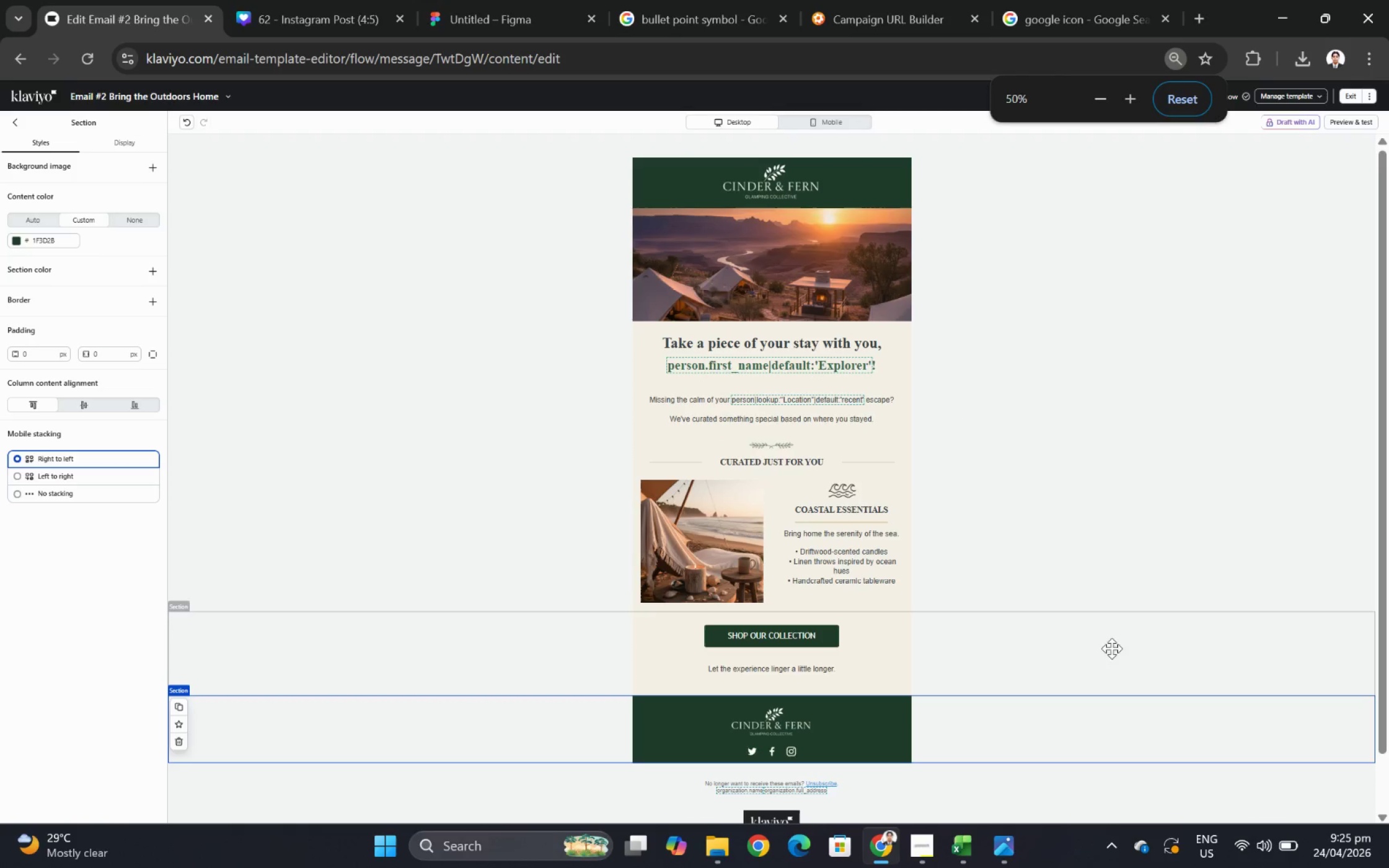 
left_click([1087, 711])
 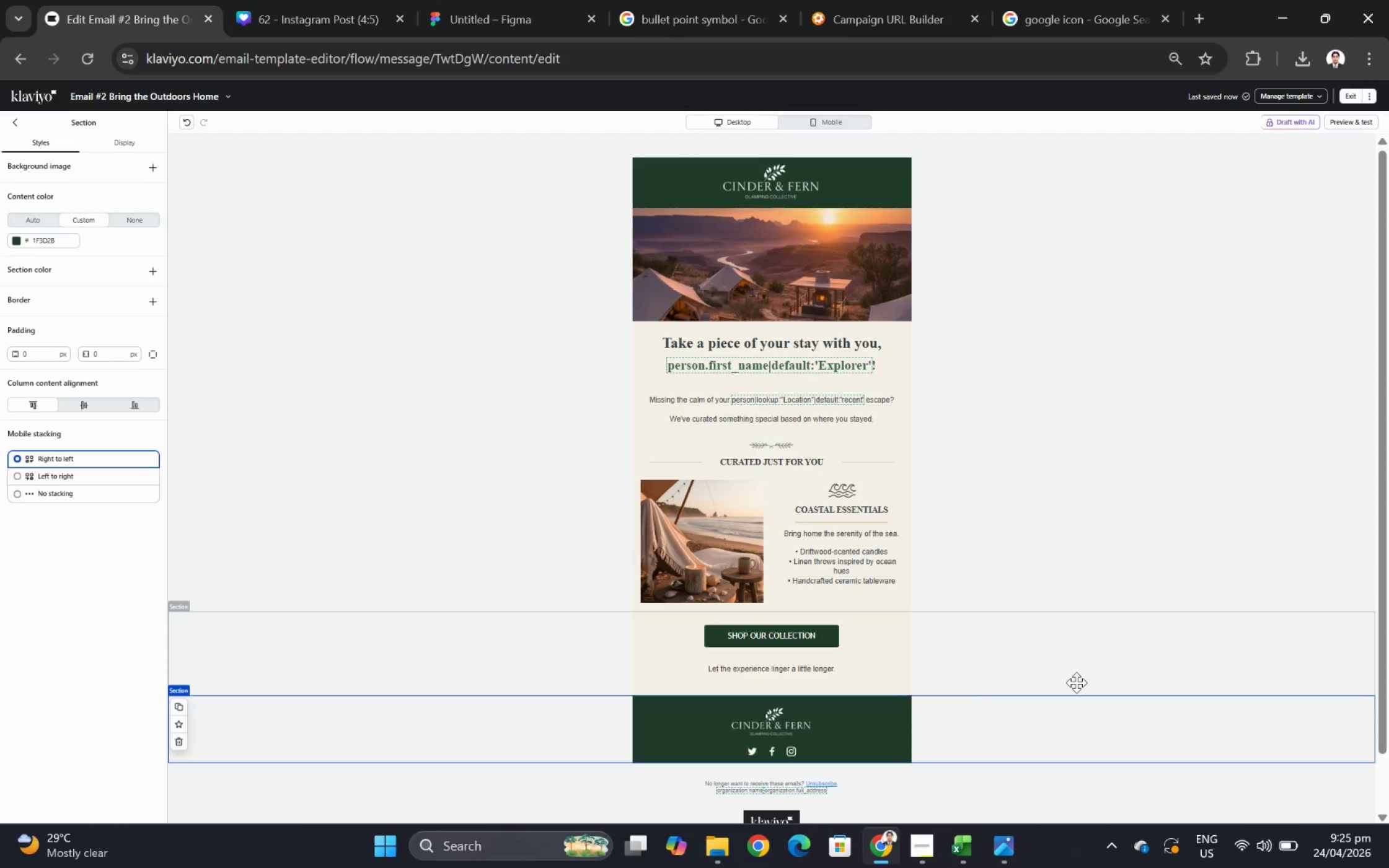 
wait(12.52)
 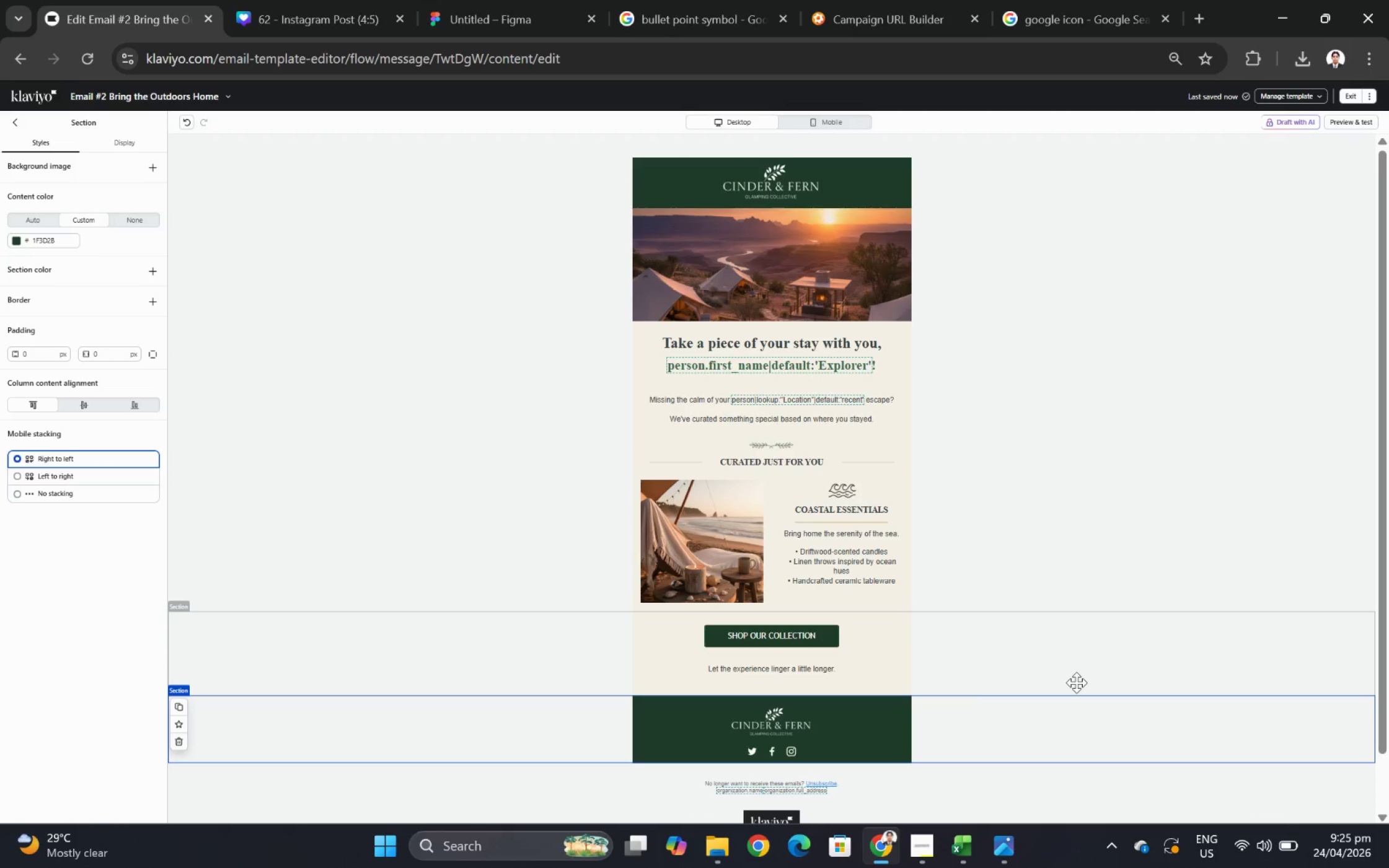 
scroll: coordinate [1023, 475], scroll_direction: down, amount: 1.0
 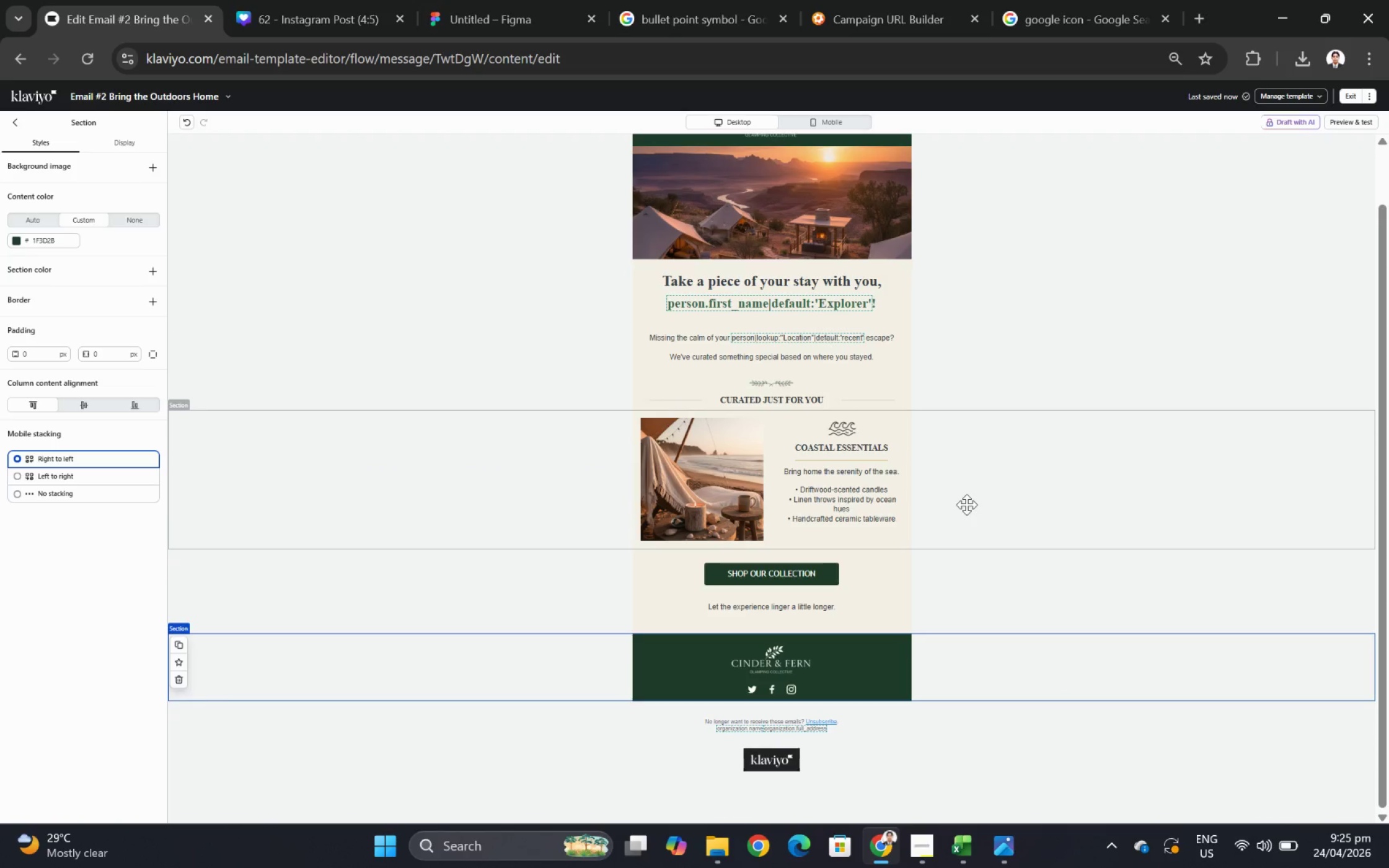 
wait(19.74)
 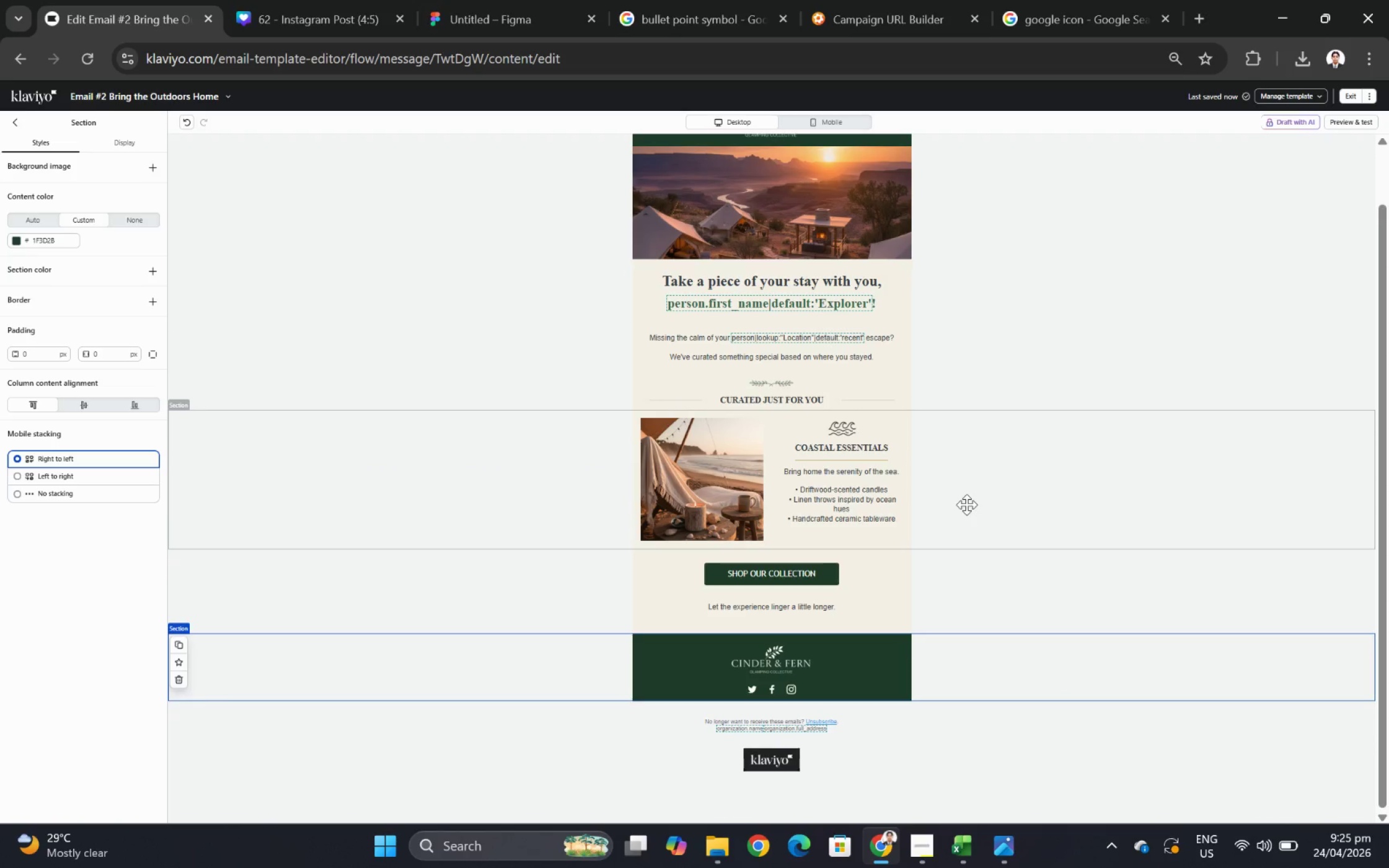 
hold_key(key=ControlLeft, duration=0.44)
scroll: coordinate [964, 639], scroll_direction: none, amount: 0.0
 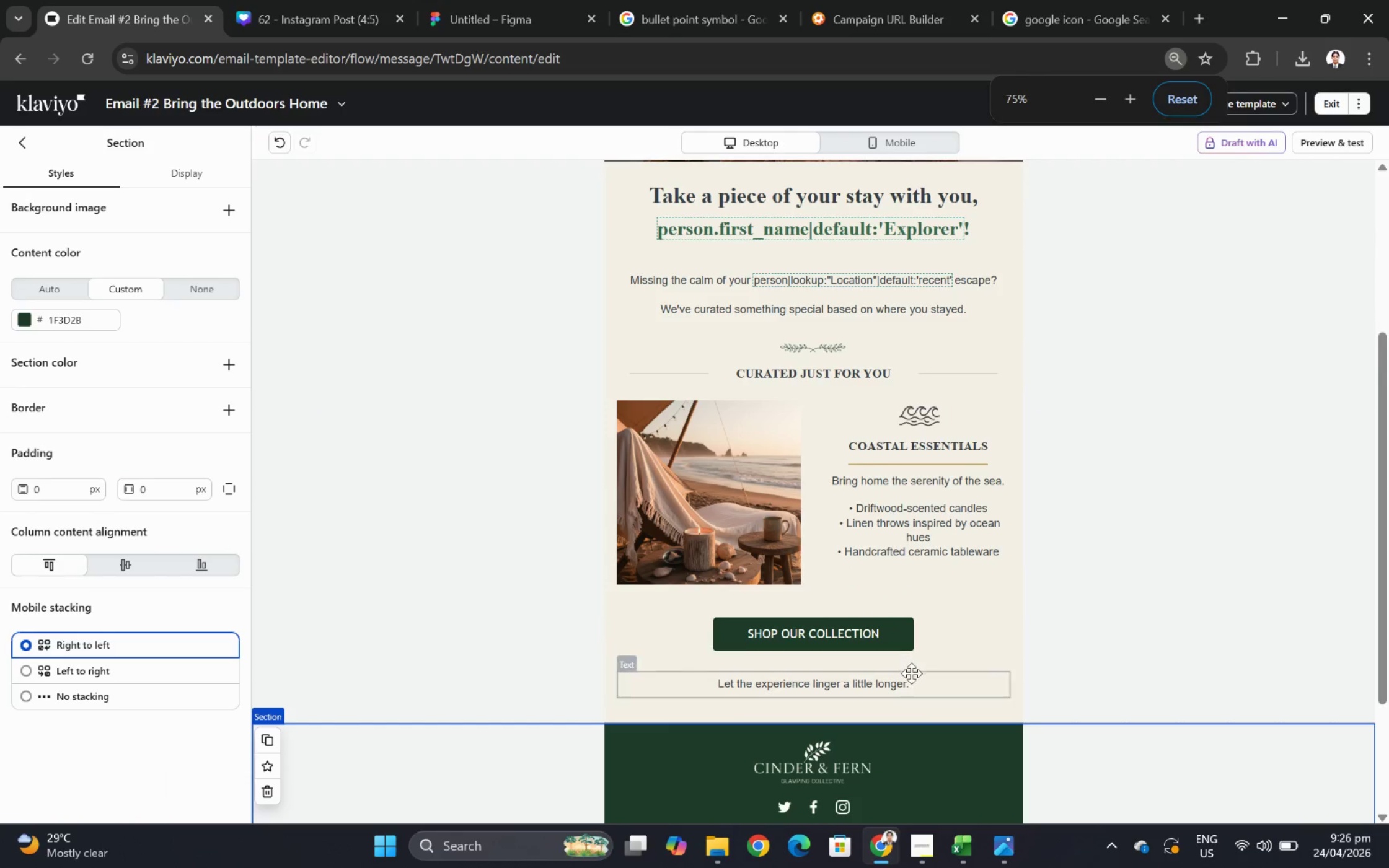 
left_click([911, 680])
 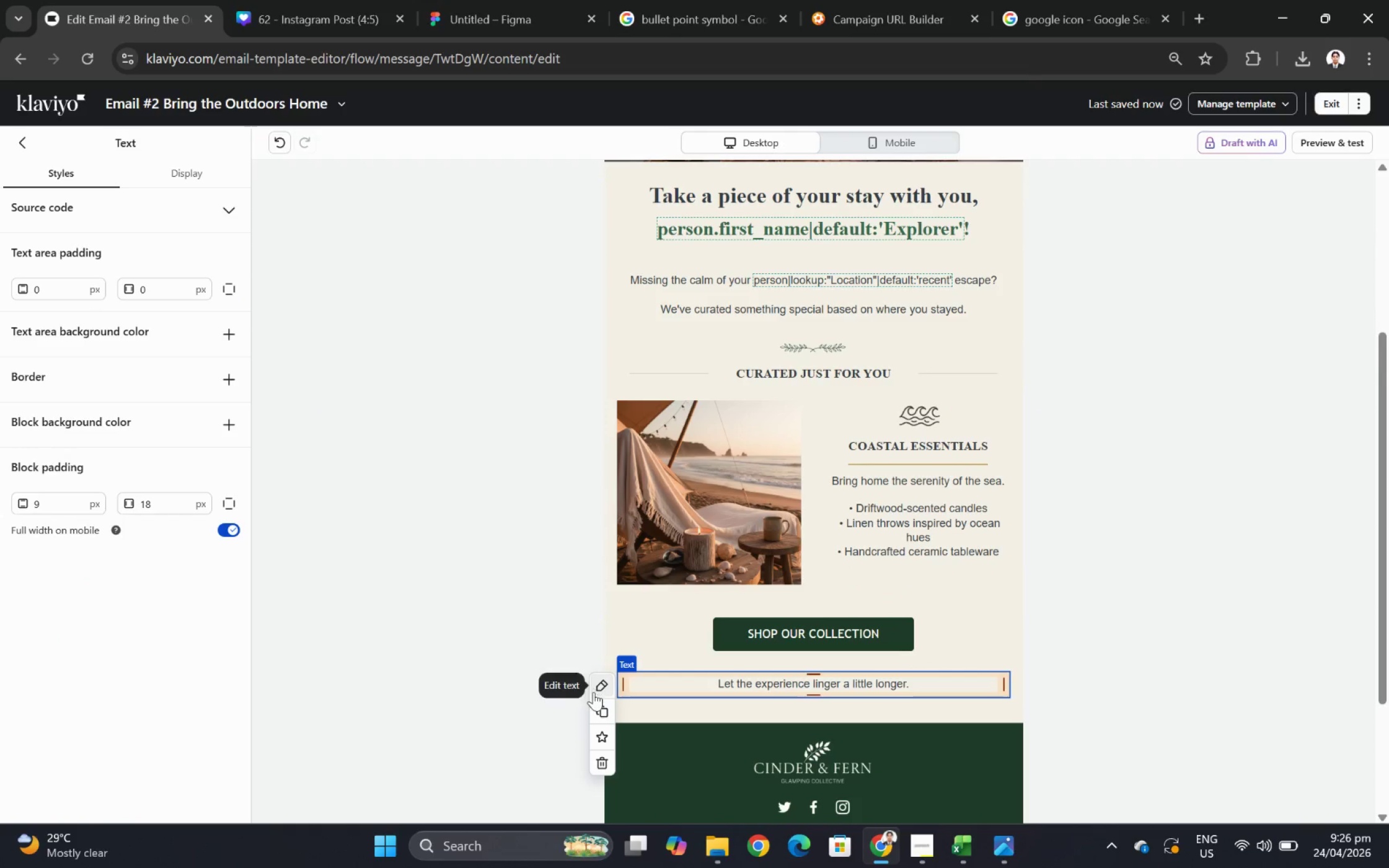 
left_click([607, 704])
 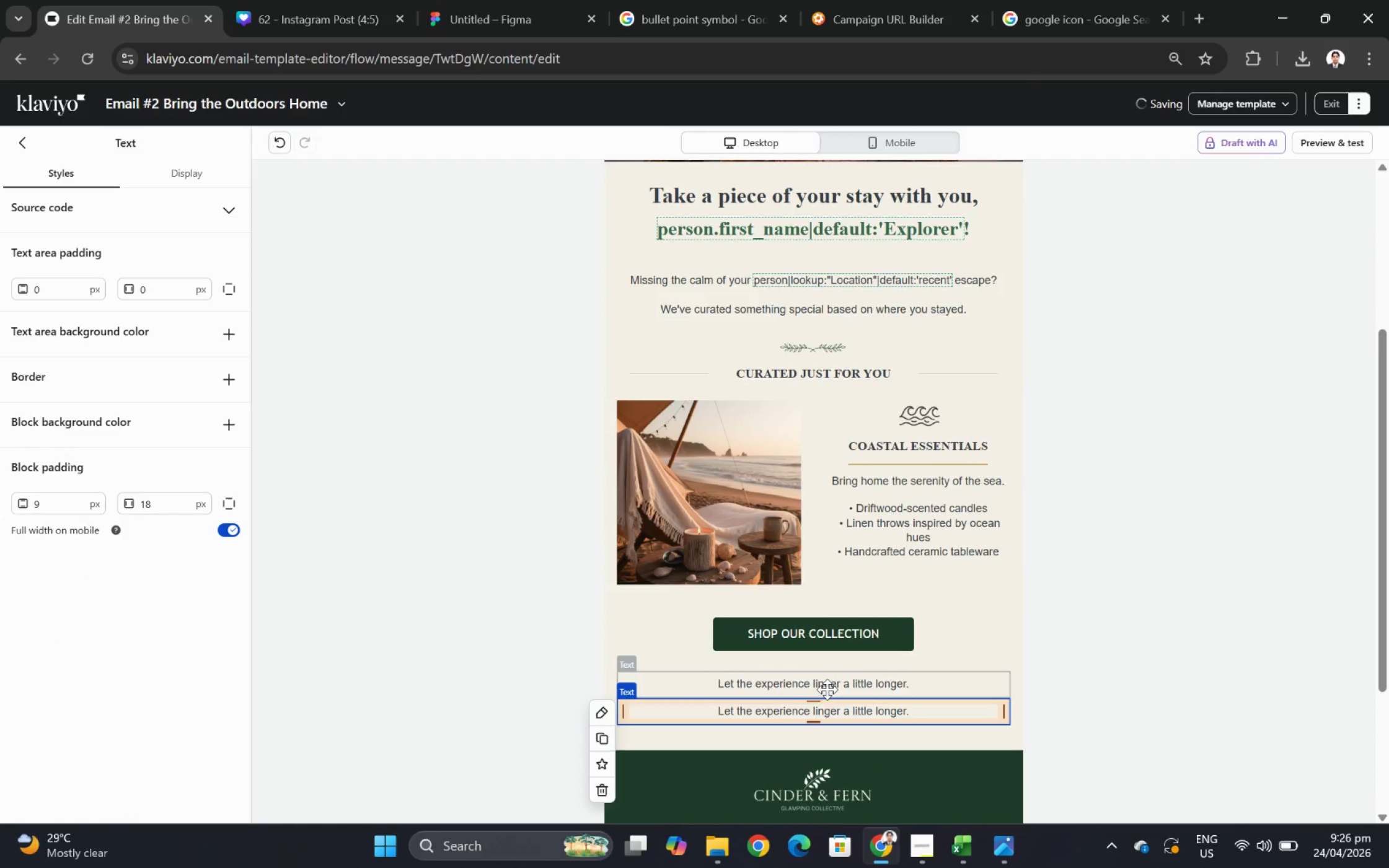 
left_click_drag(start_coordinate=[829, 681], to_coordinate=[837, 620])
 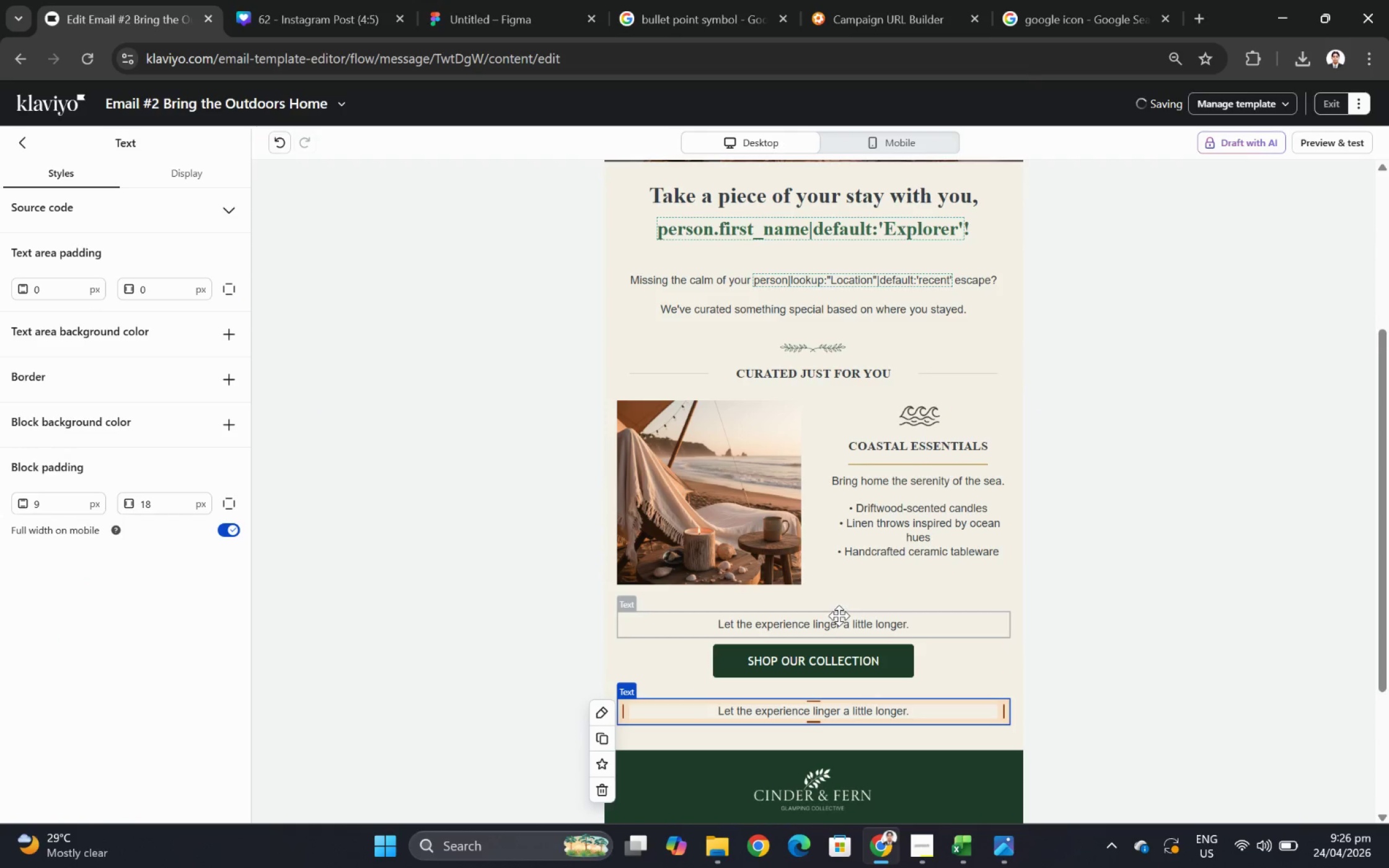 
double_click([839, 615])
 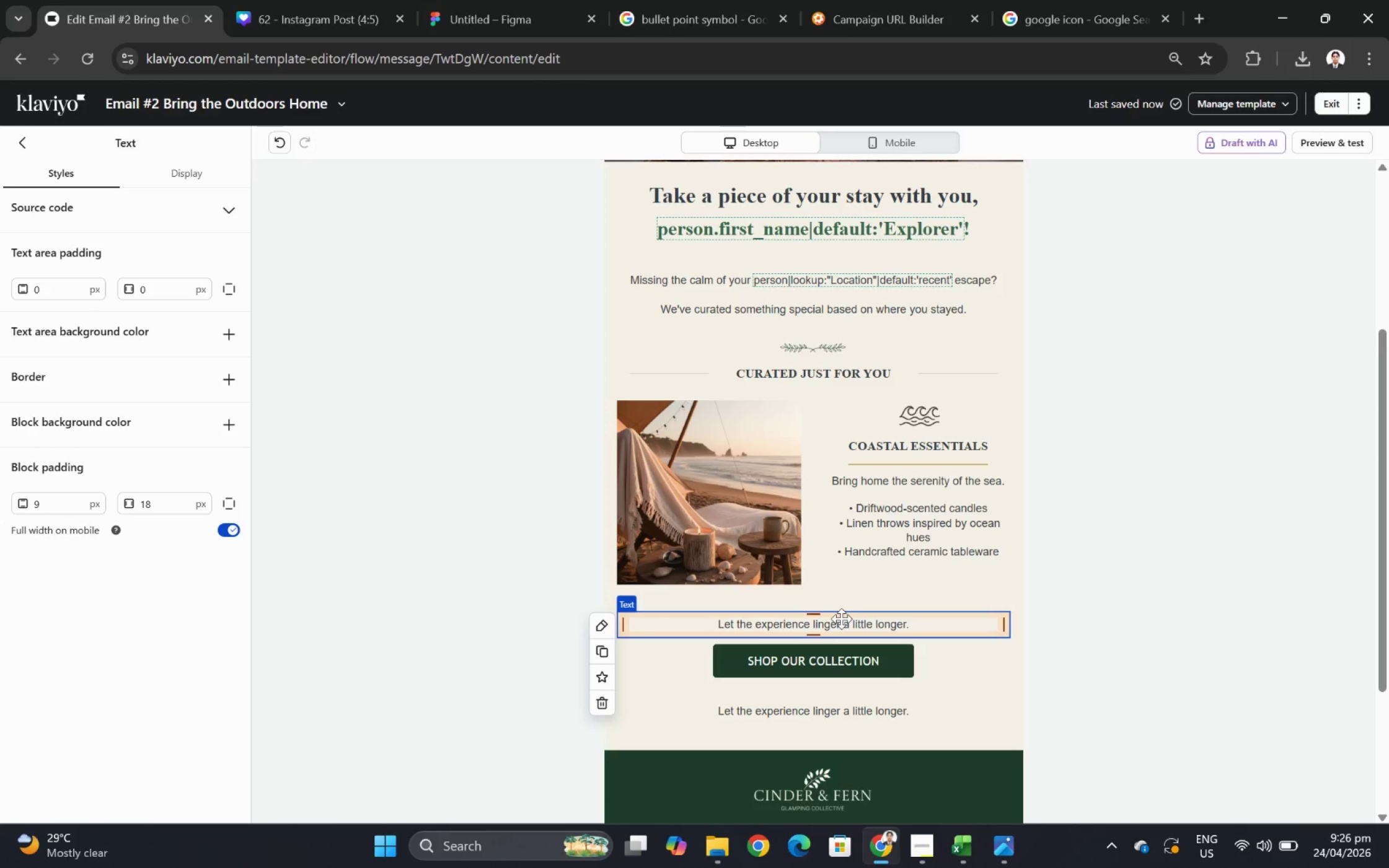 
double_click([841, 618])
 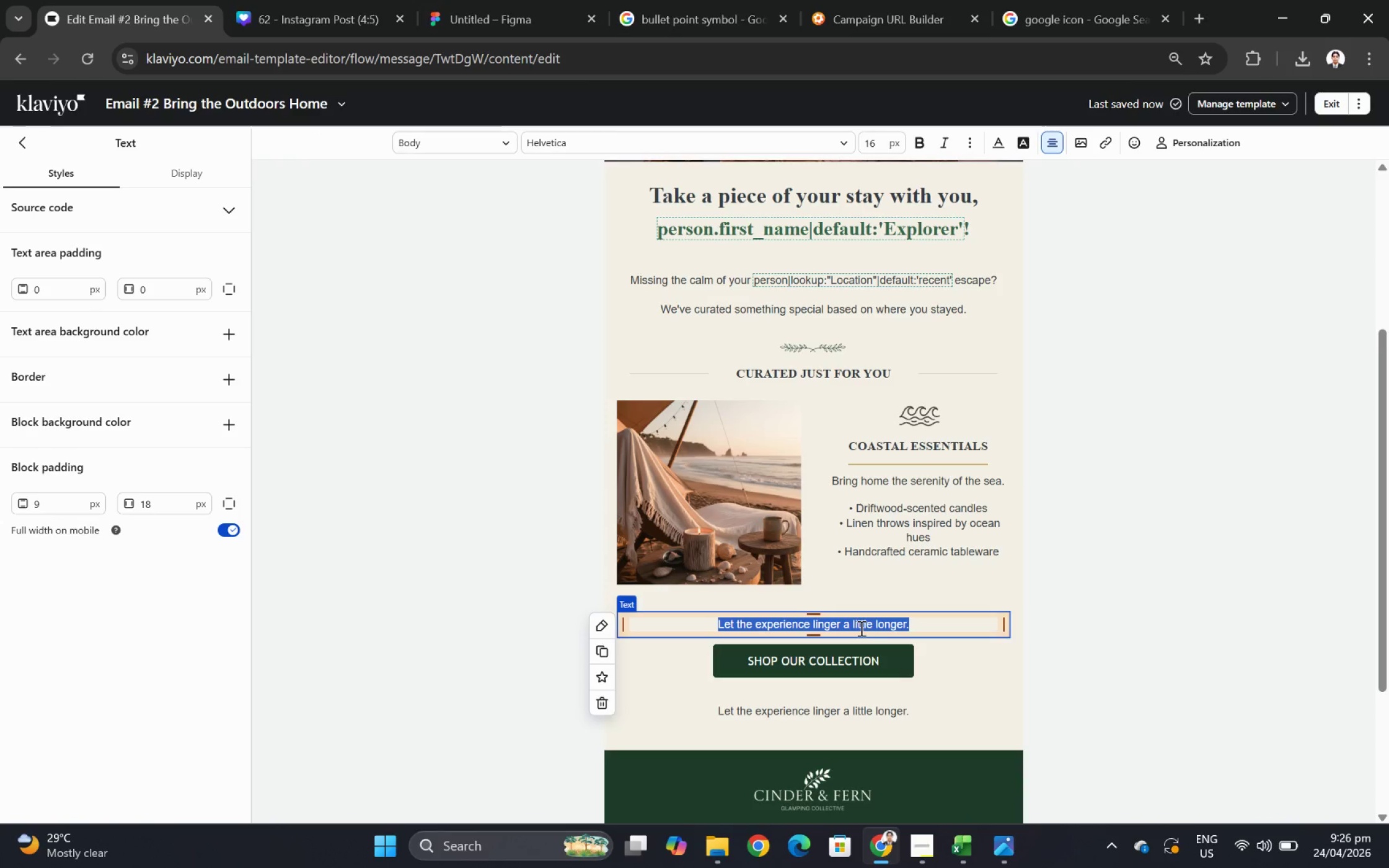 
type(From handcrafted goods to sensory touches, each piece brings the )
 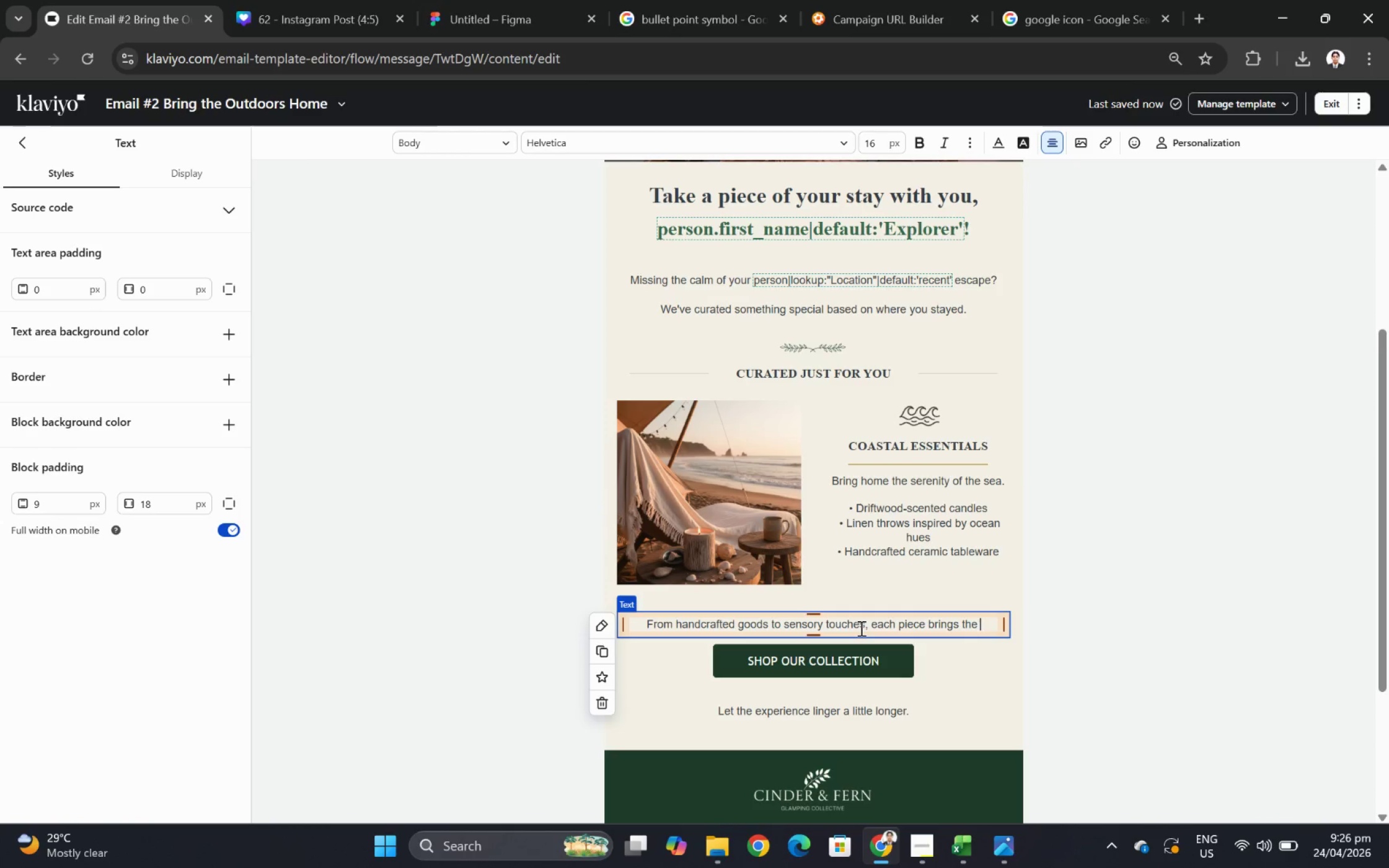 
wait(12.42)
 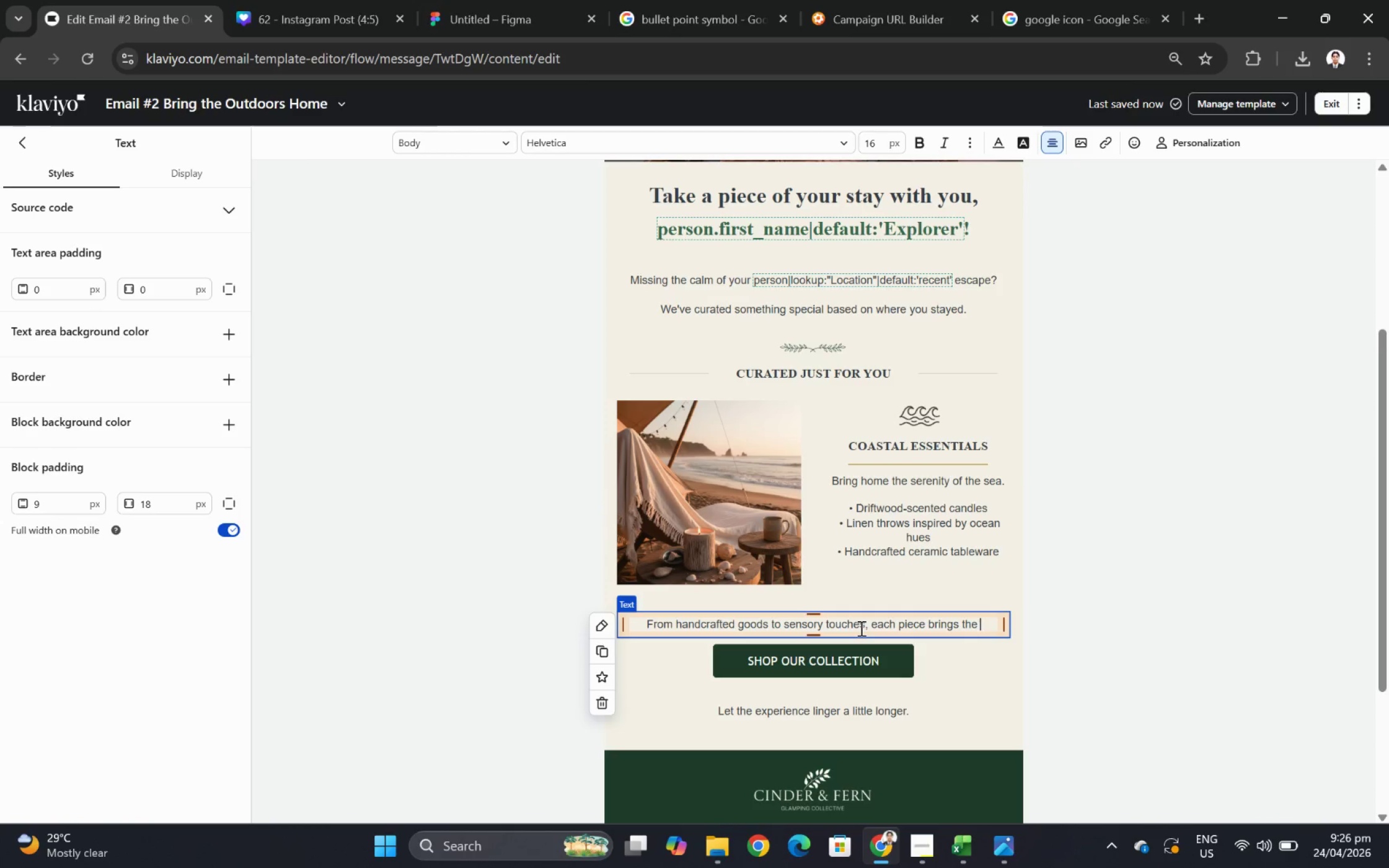 
left_click([1185, 142])
 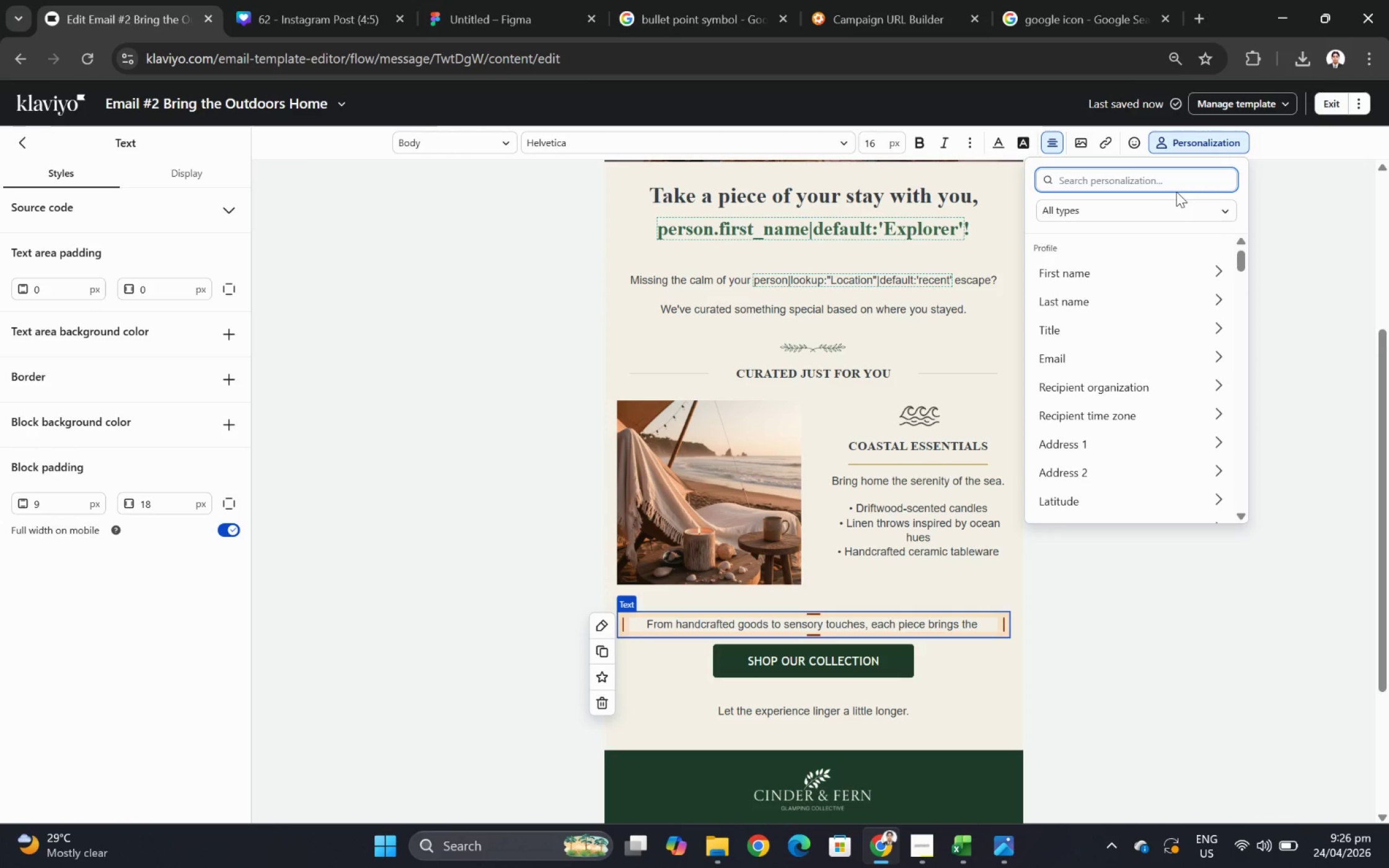 
type(loca)
 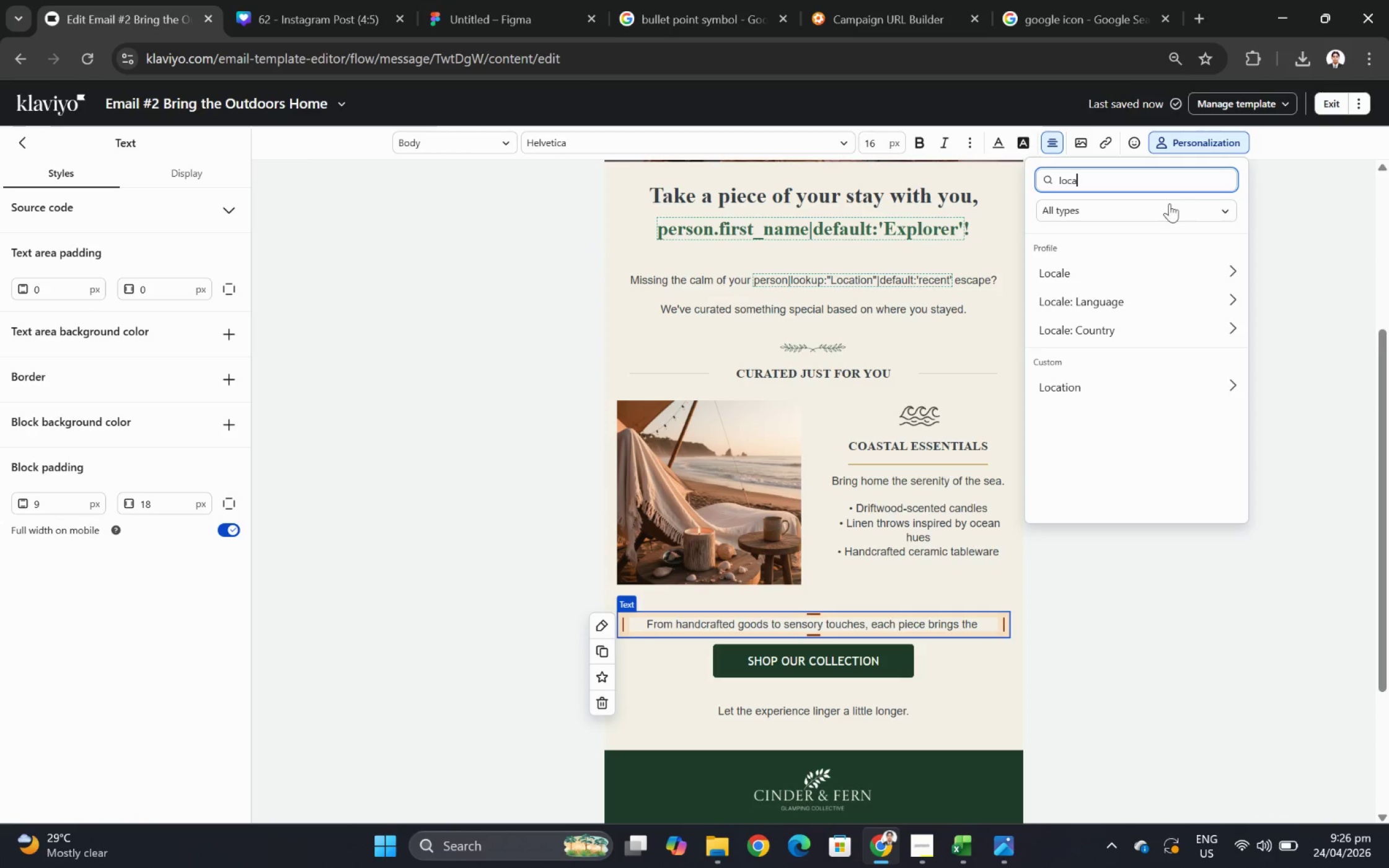 
left_click([1140, 262])
 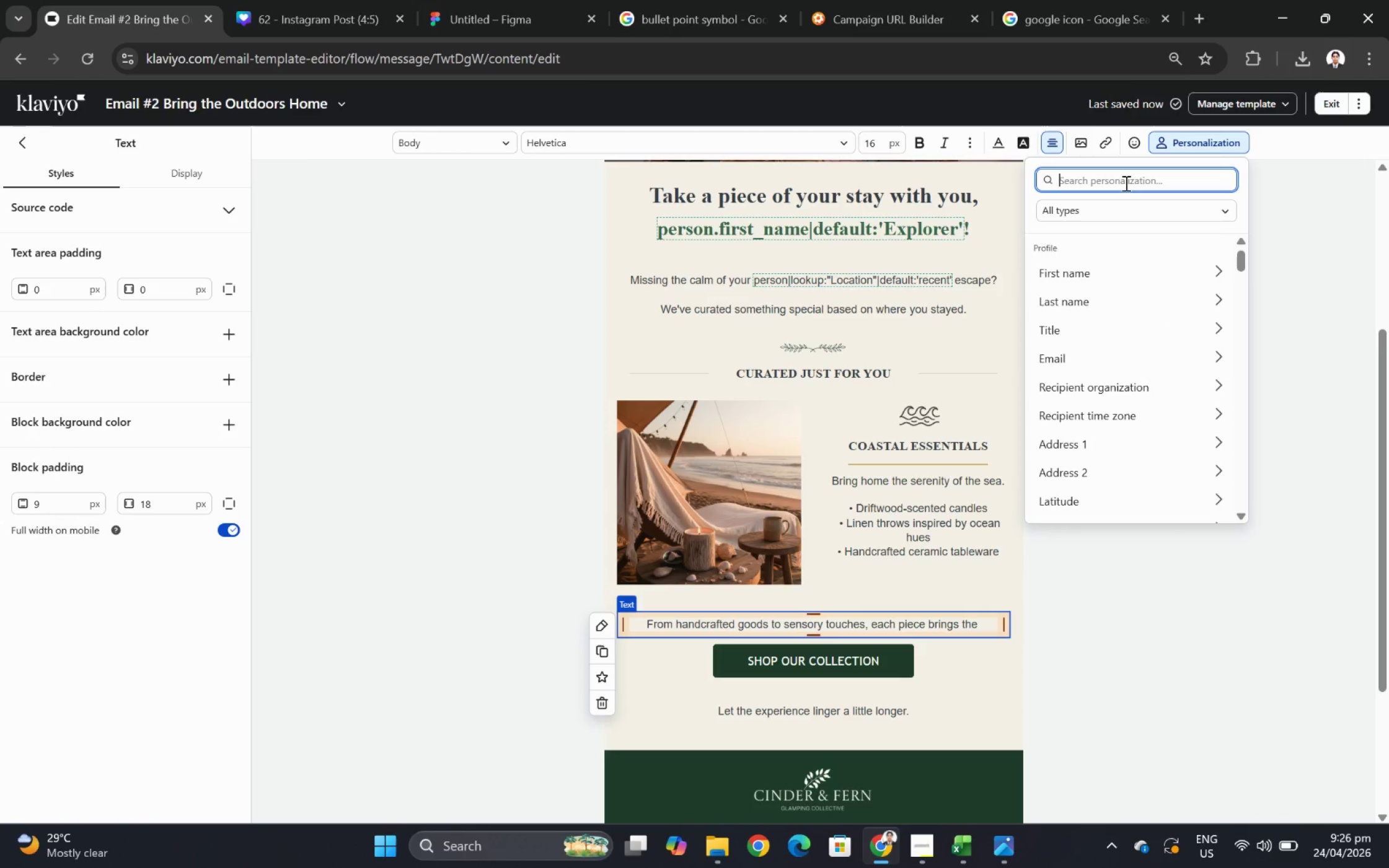 
type(loc)
 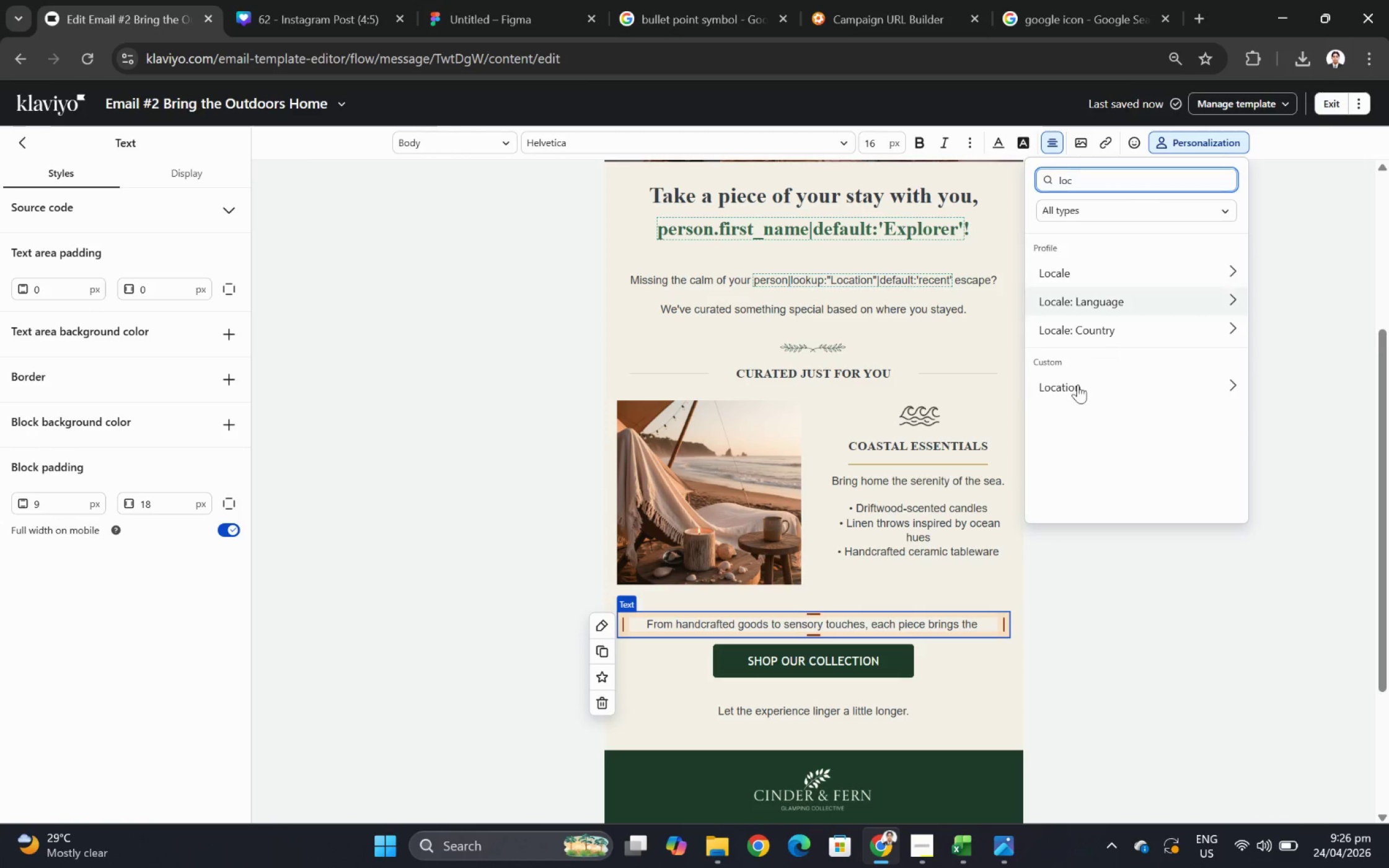 
left_click([1079, 391])
 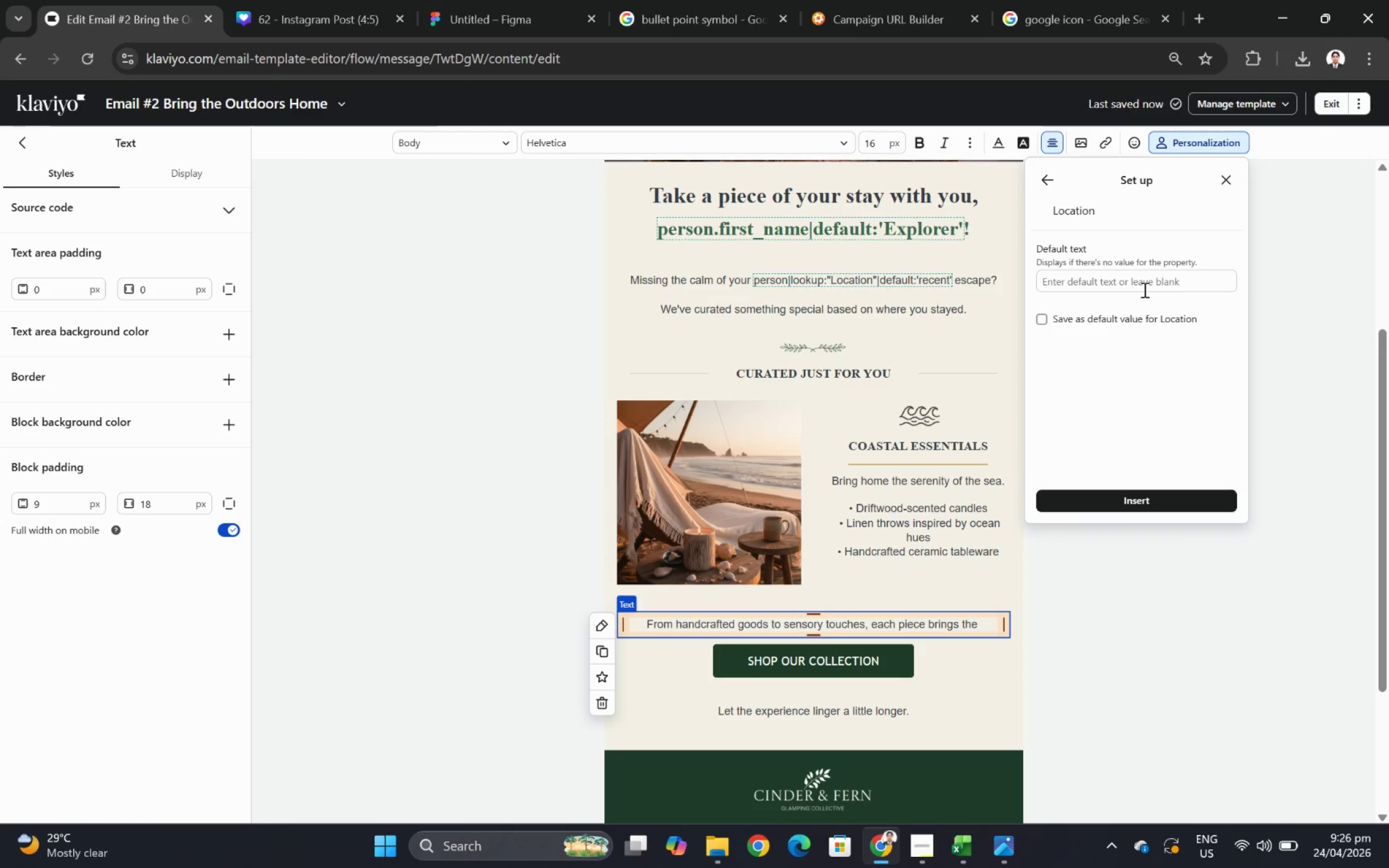 
left_click([1144, 283])
 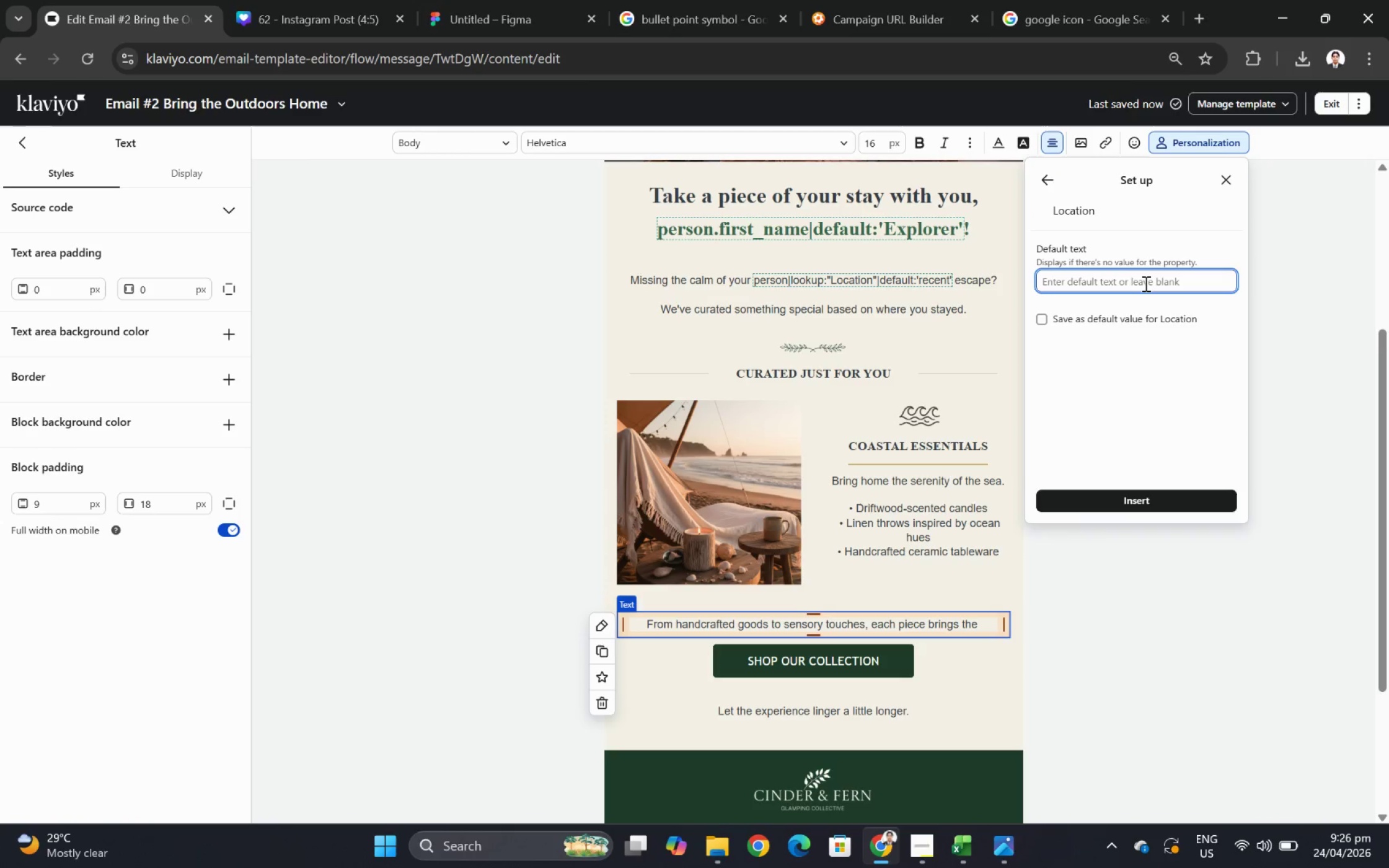 
type(outdoors)
 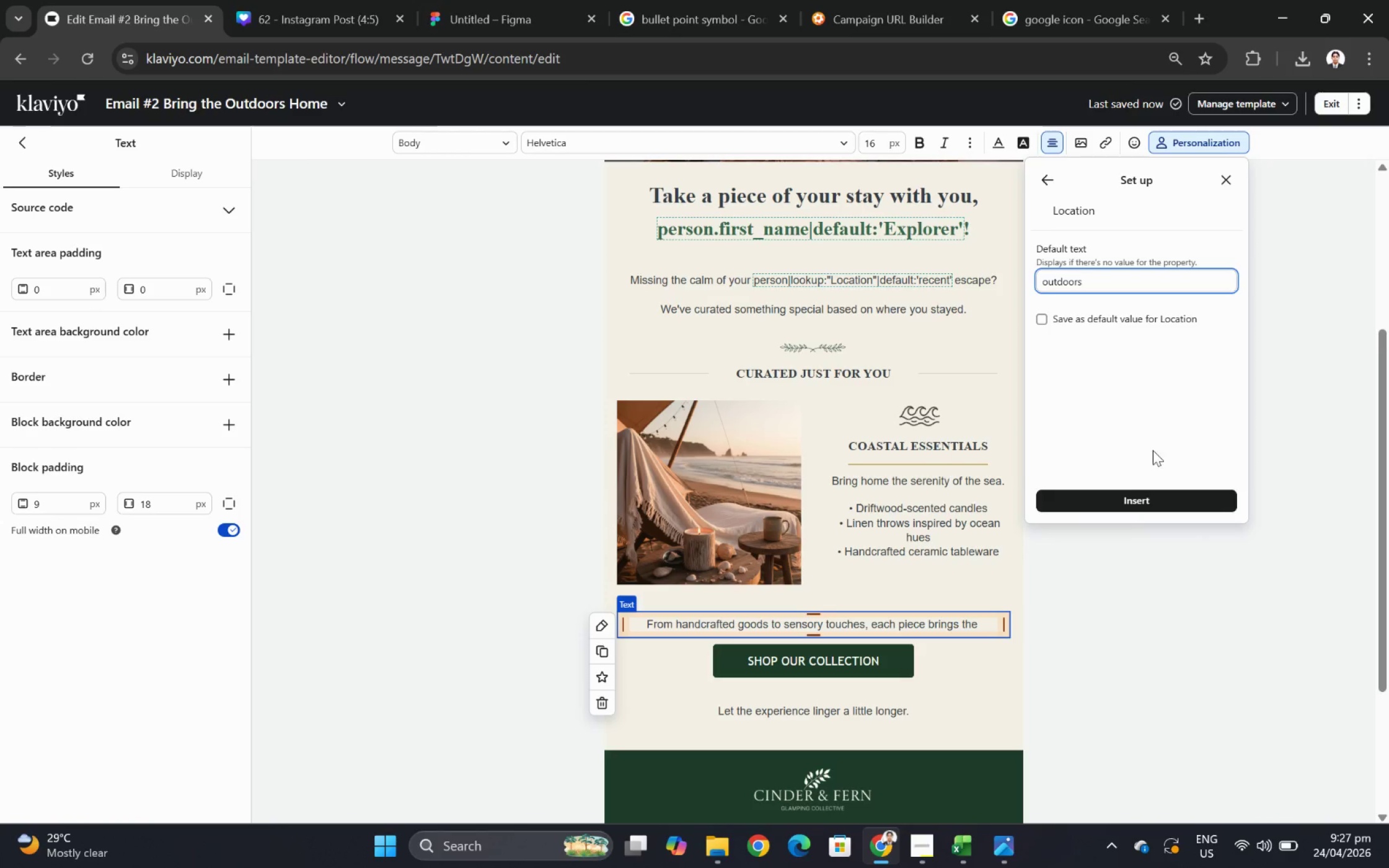 
left_click([1114, 506])
 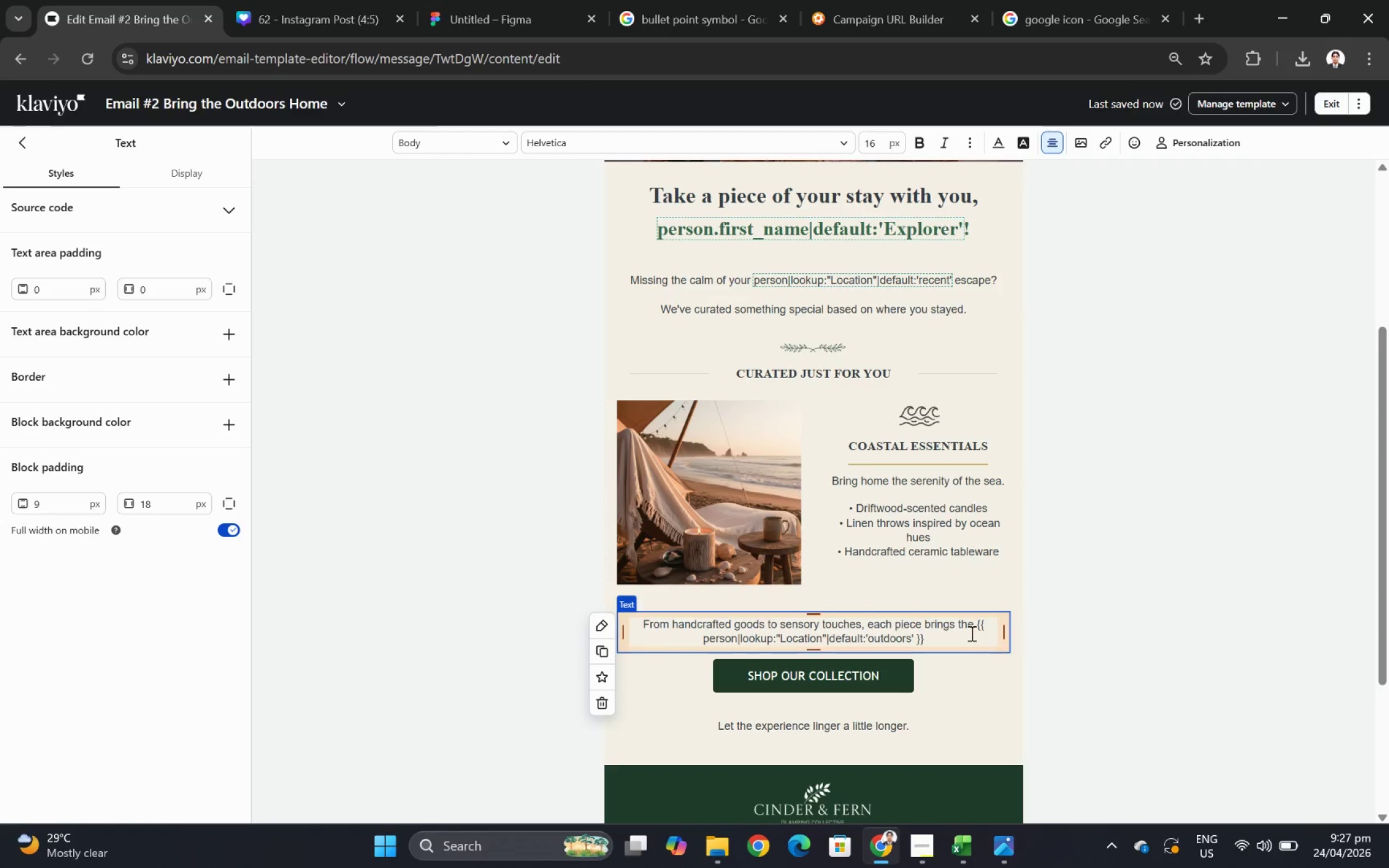 
key(Space)
 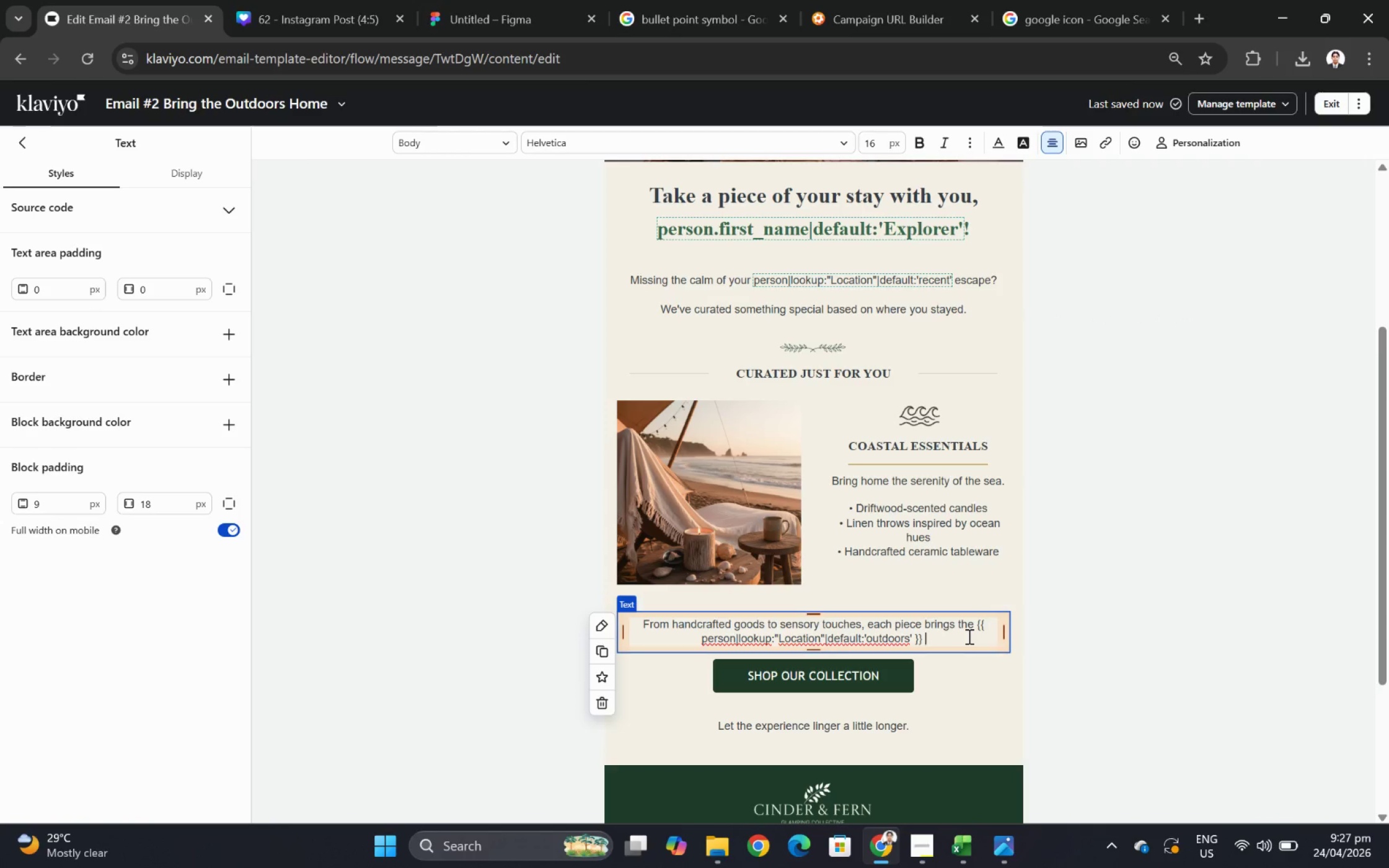 
wait(5.52)
 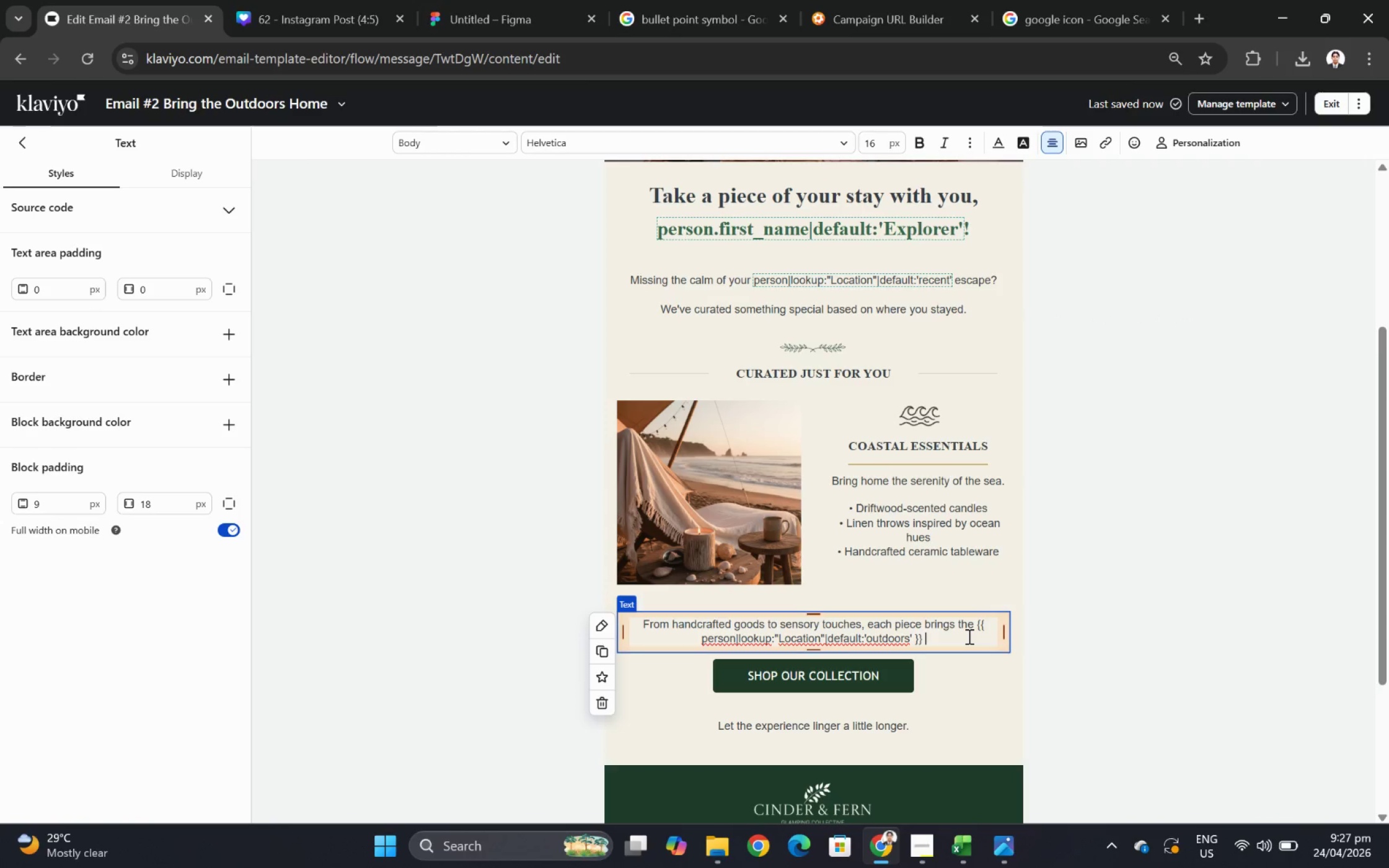 
type(co)
key(Backspace)
type(loser to home.)
 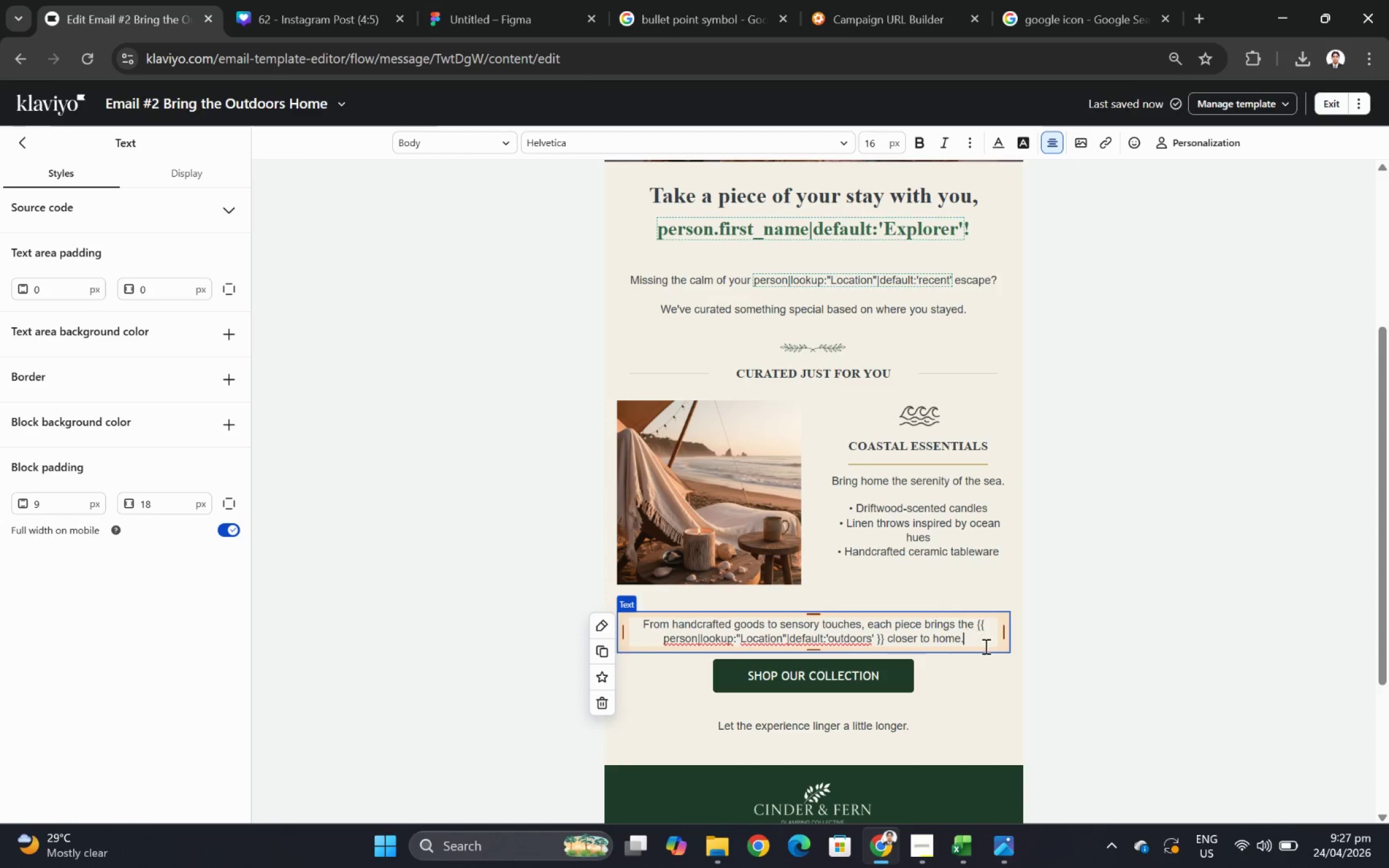 
left_click([1140, 669])
 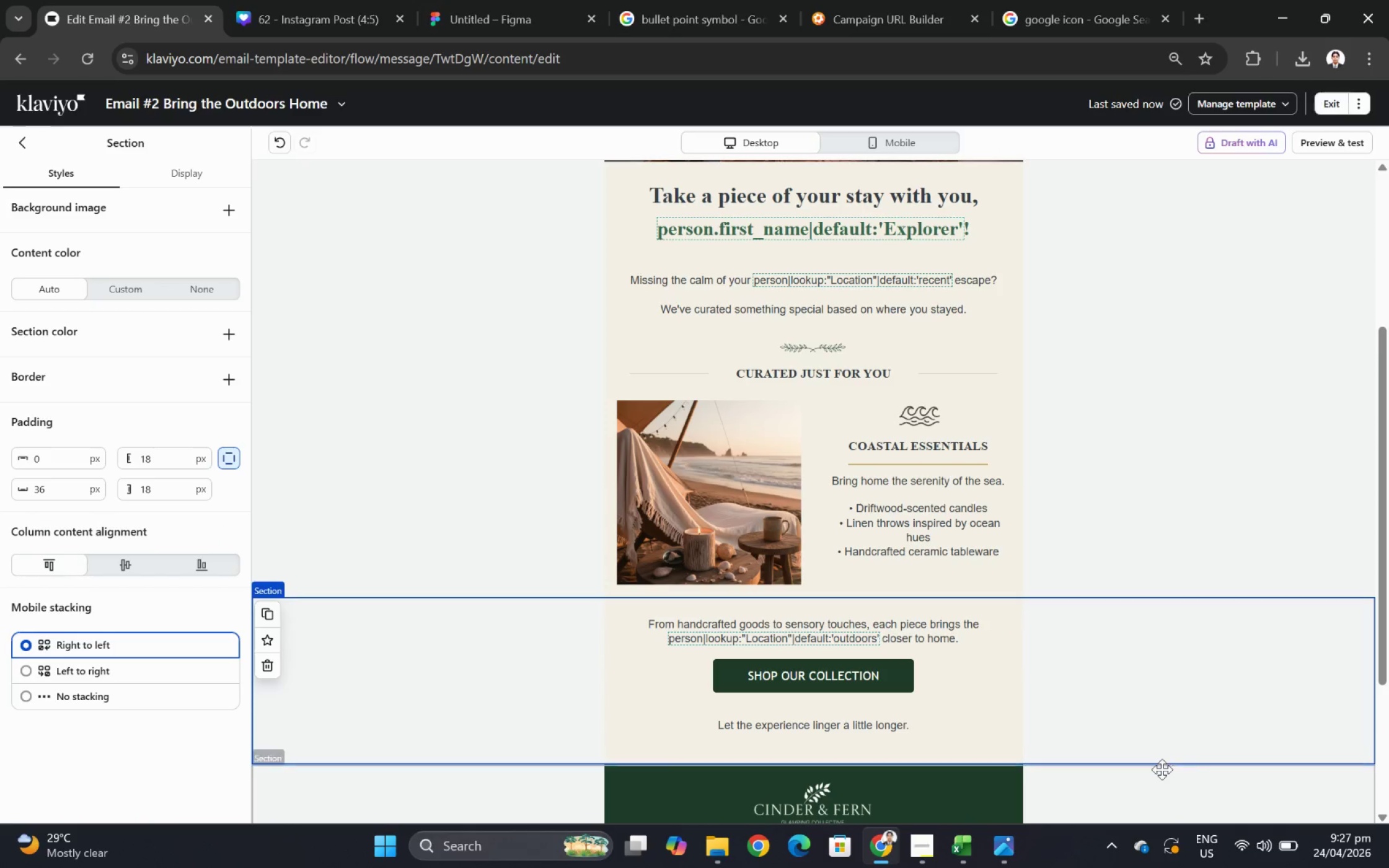 
left_click([1160, 779])
 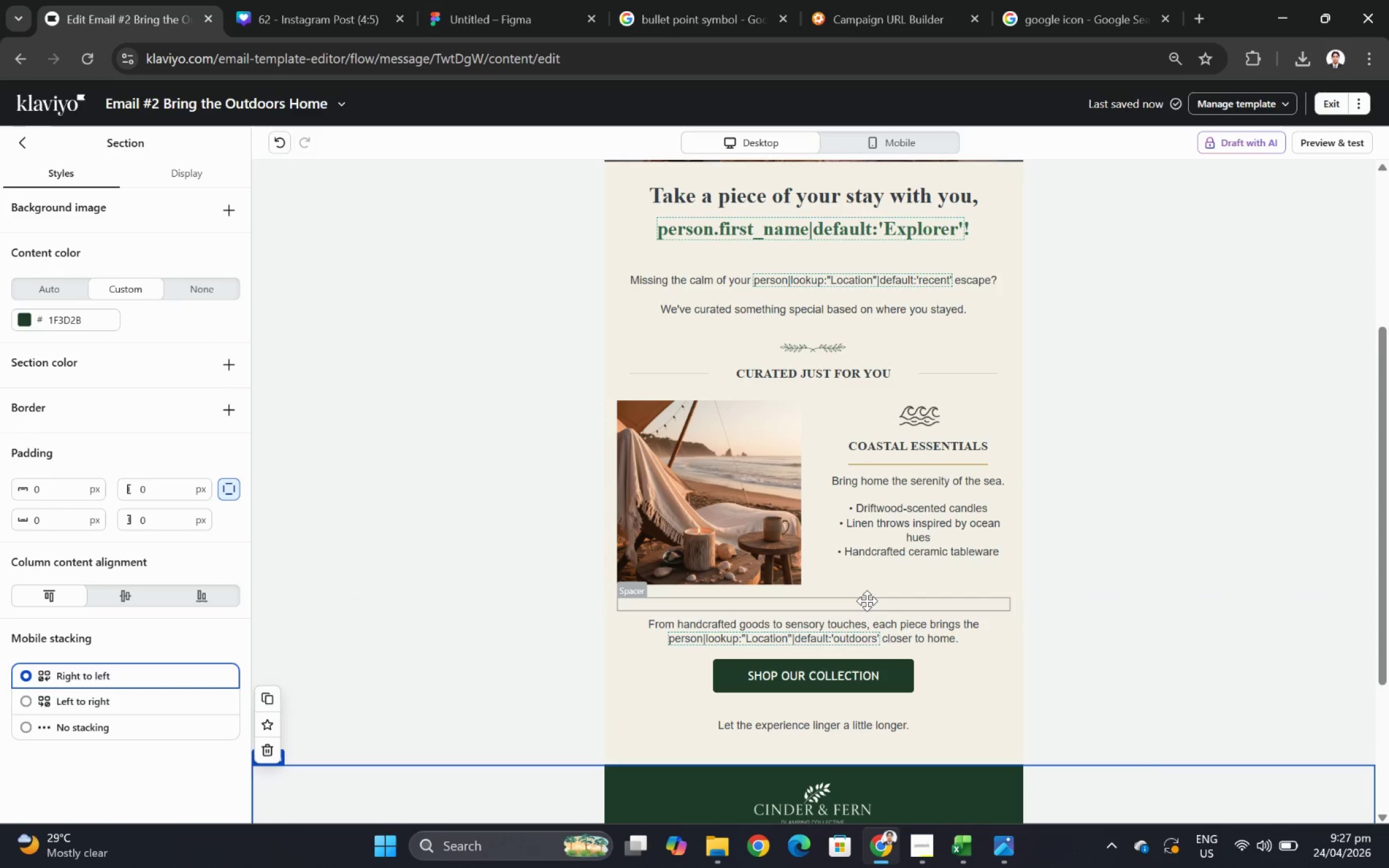 
left_click([866, 600])
 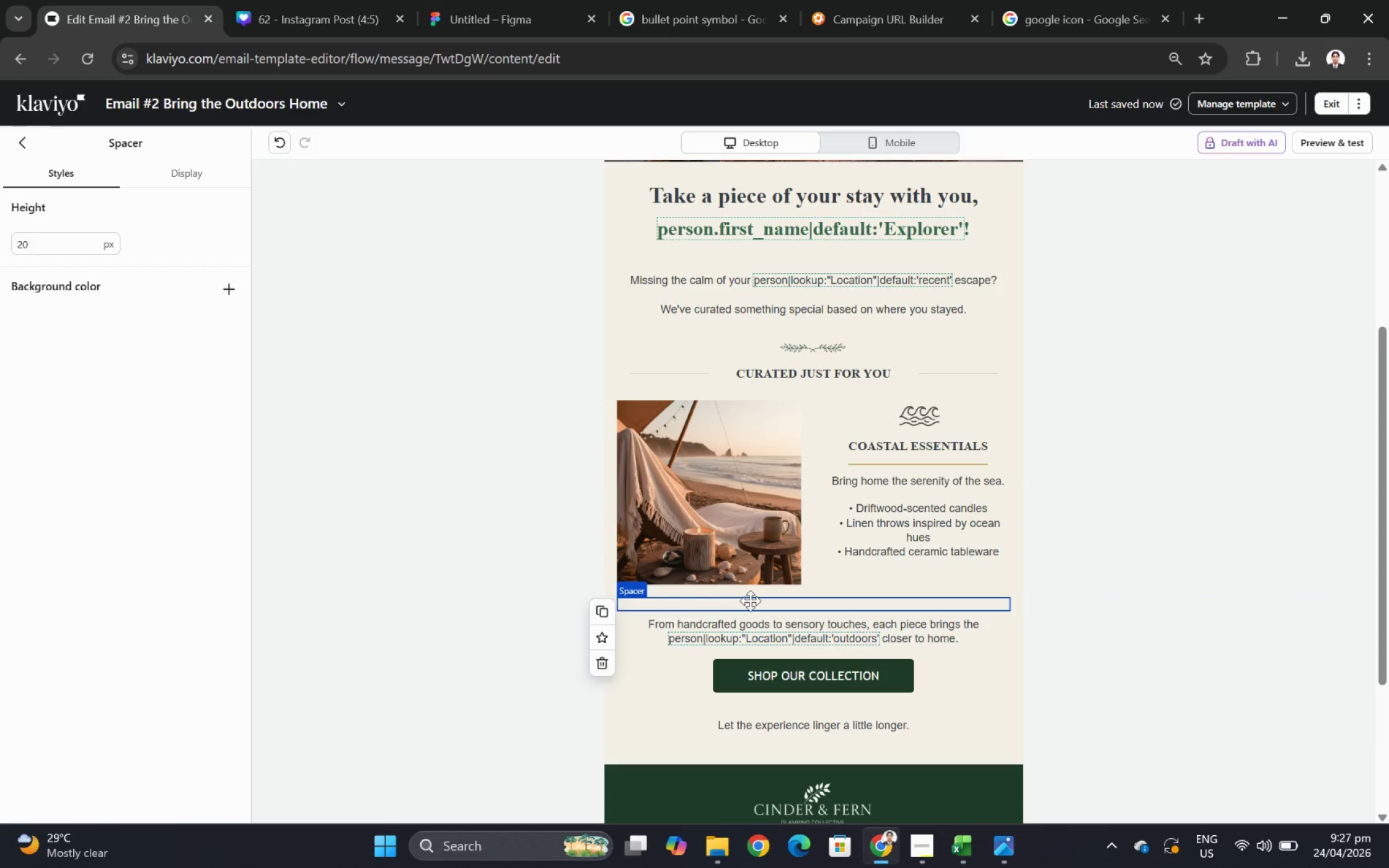 
left_click_drag(start_coordinate=[752, 601], to_coordinate=[759, 659])
 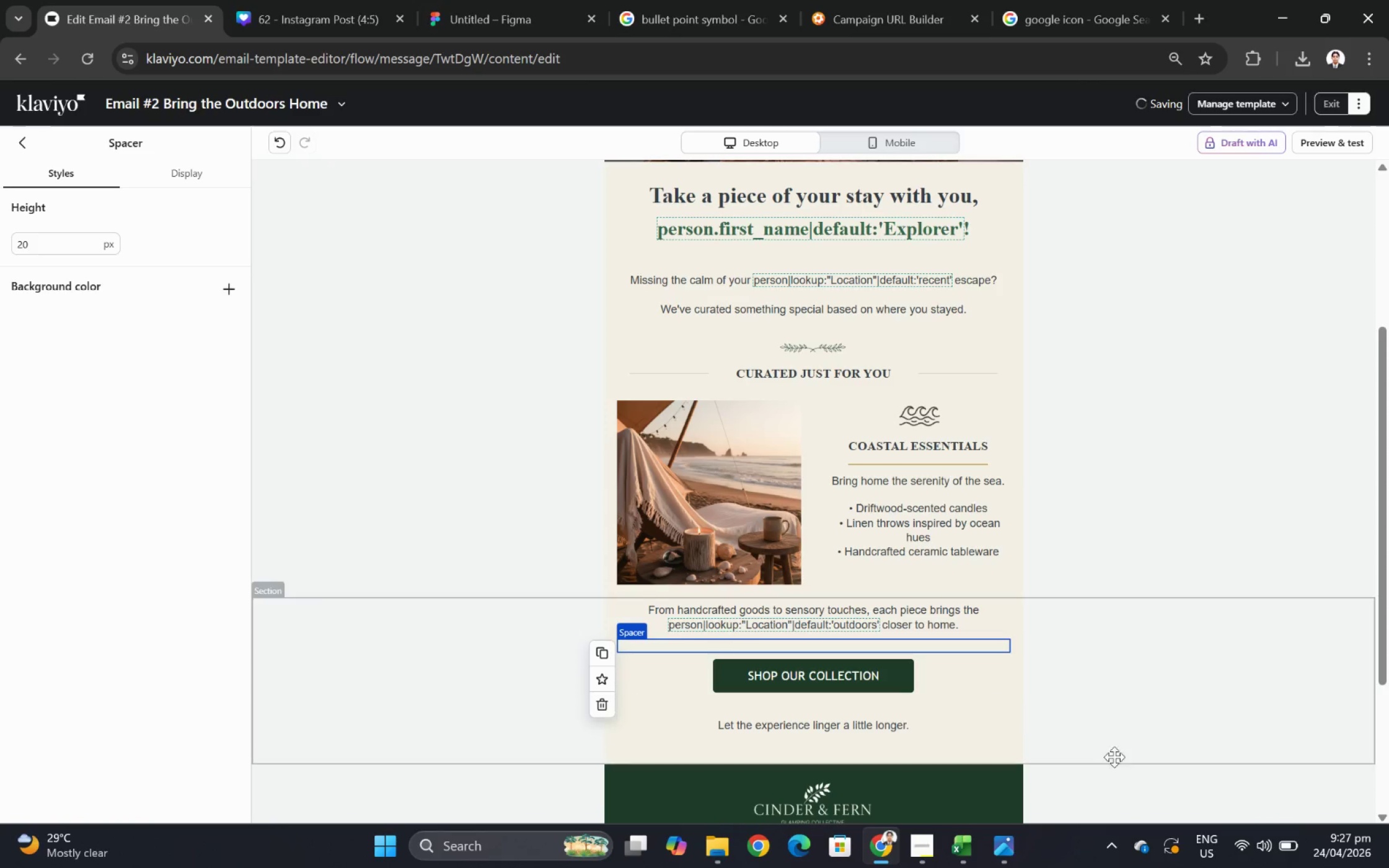 
left_click([1119, 760])
 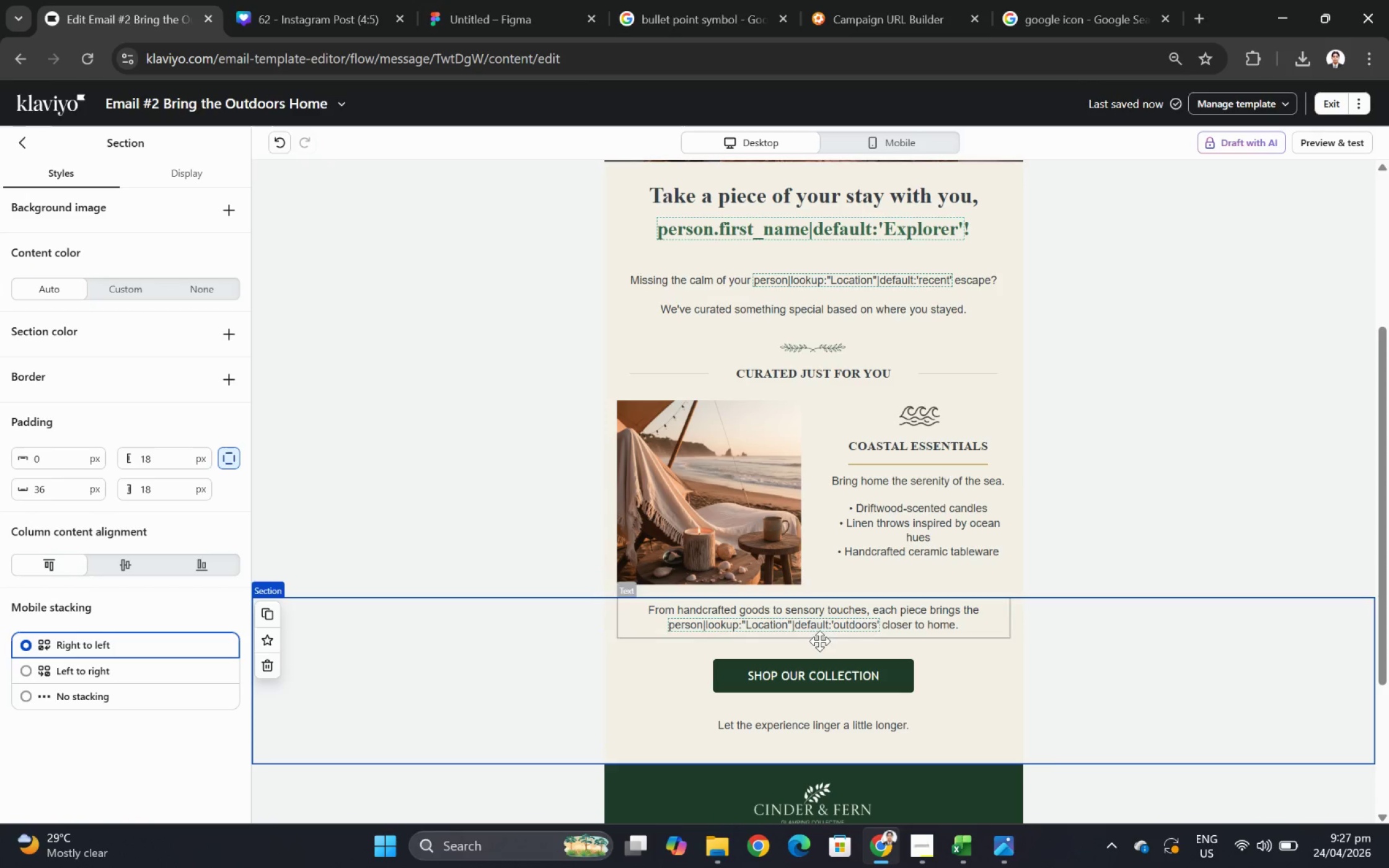 
left_click([819, 642])
 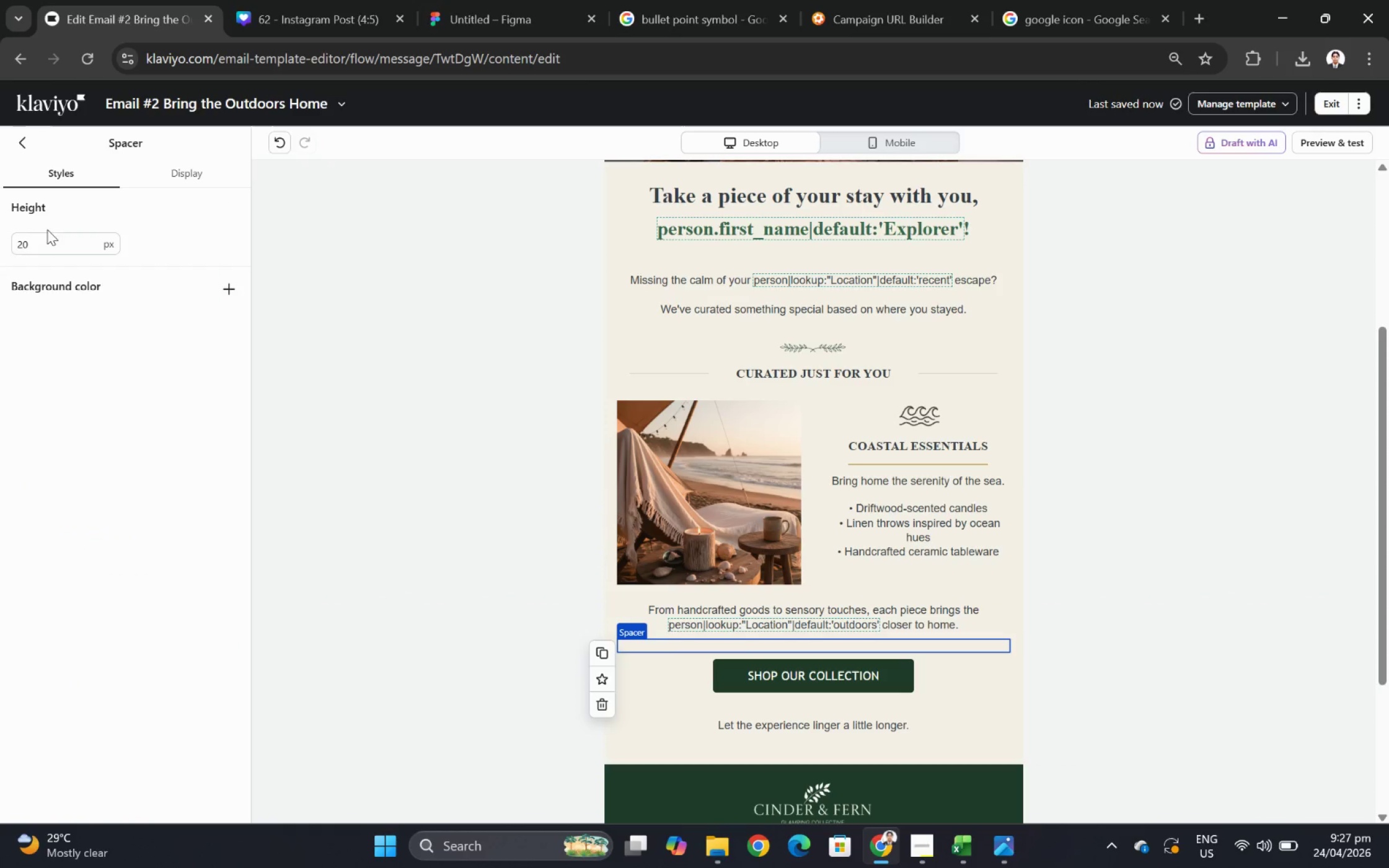 
double_click([53, 243])
 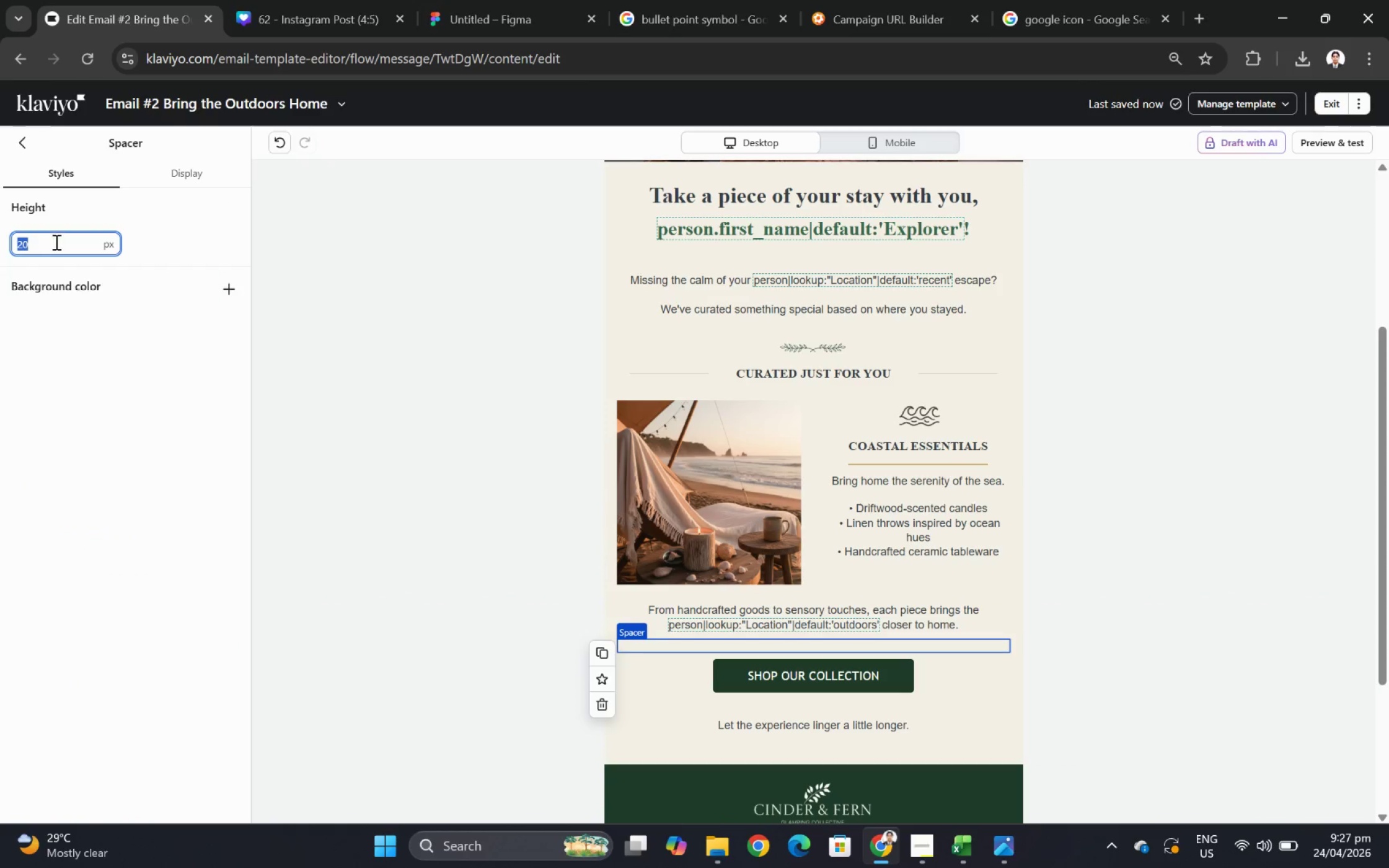 
key(Numpad1)
 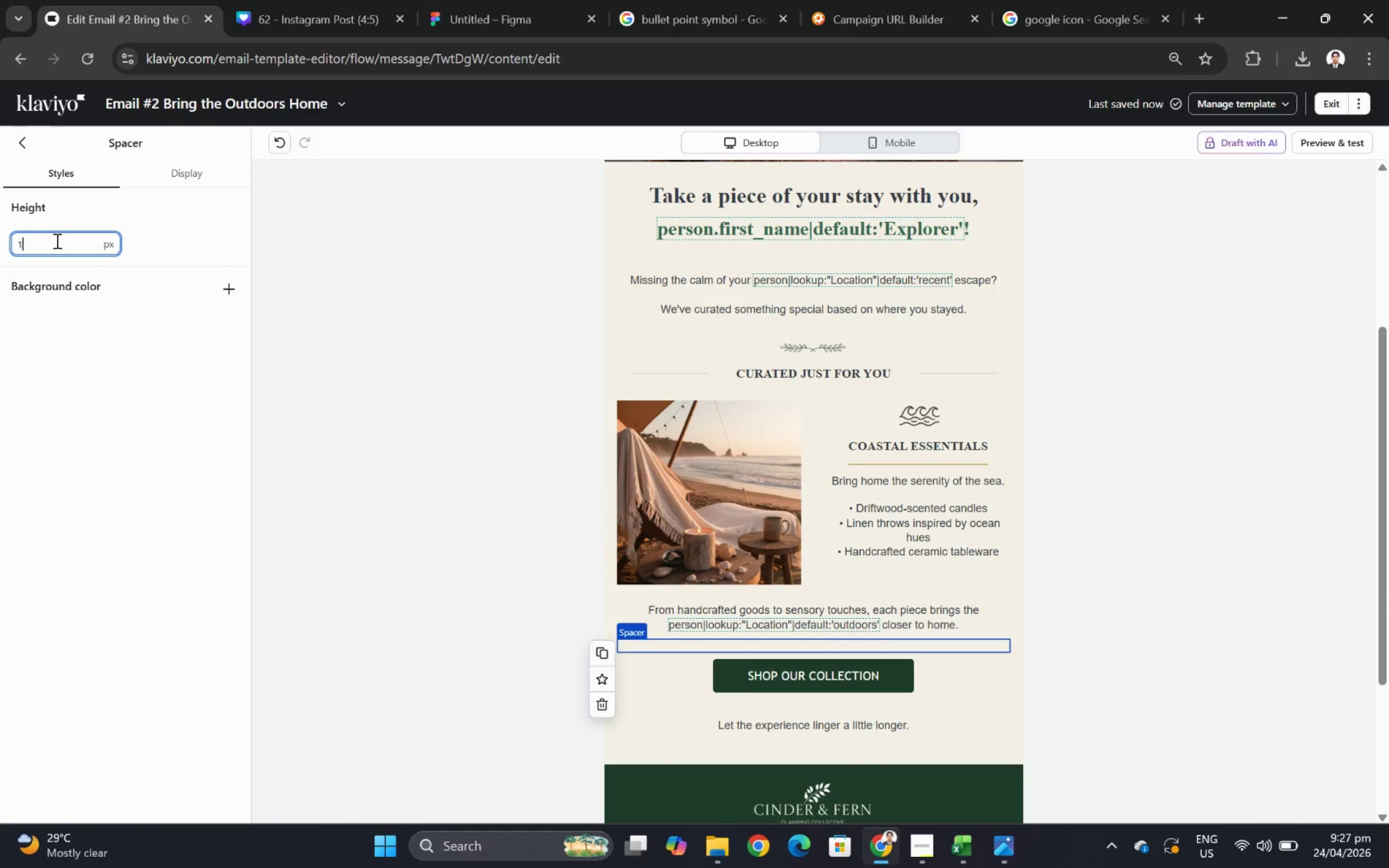 
key(Numpad0)
 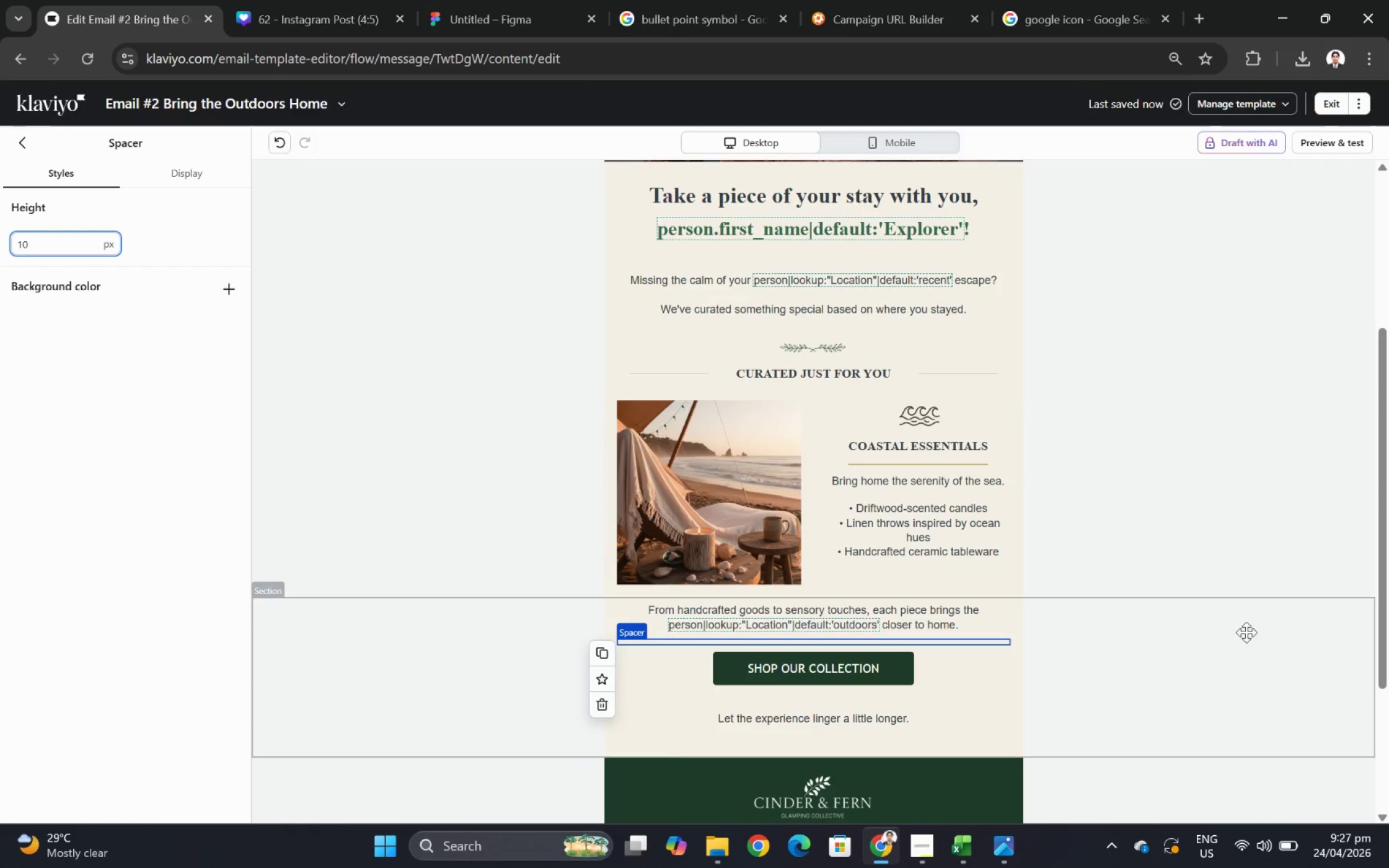 
left_click([1219, 678])
 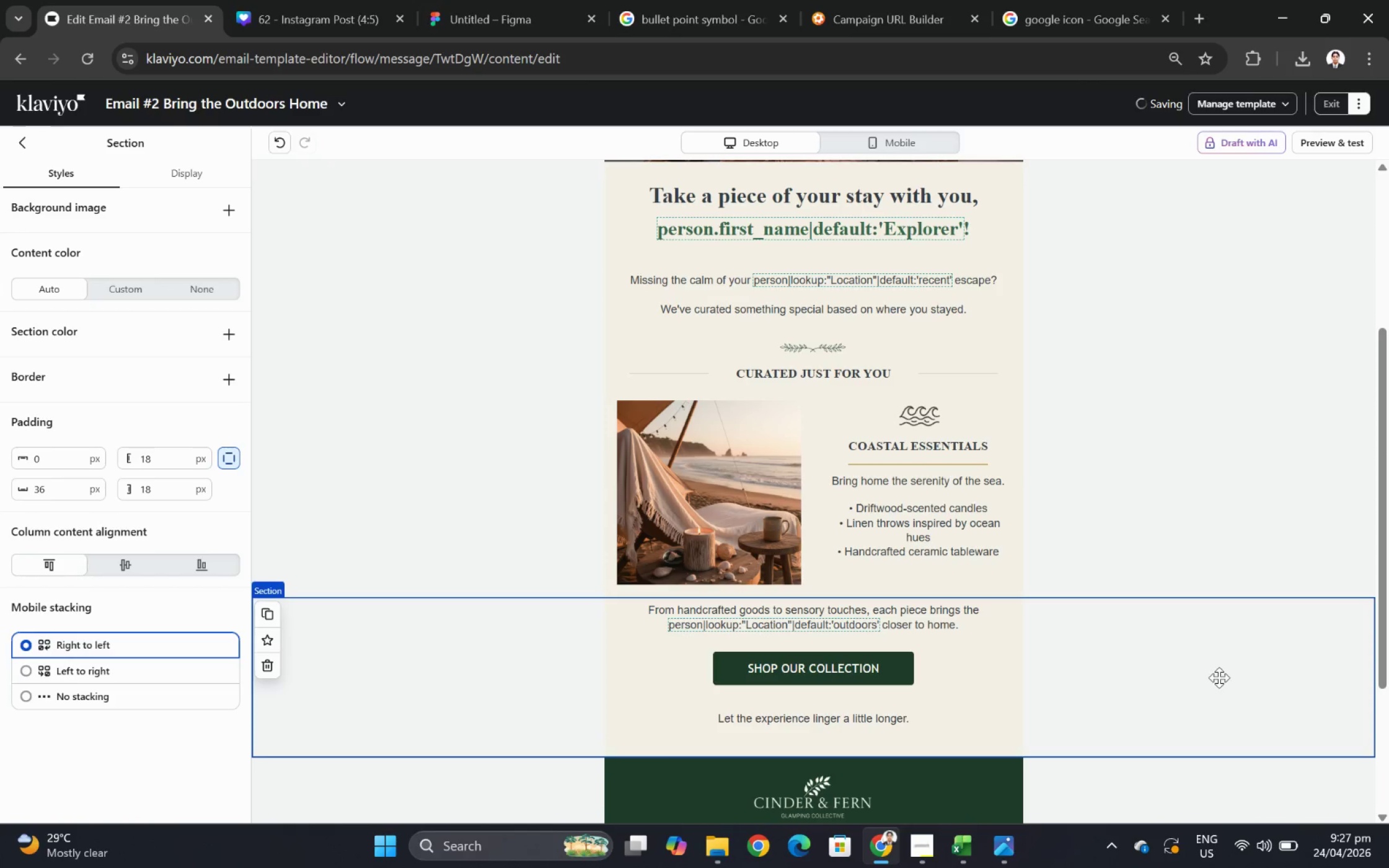 
hold_key(key=ControlLeft, duration=0.39)
scroll: coordinate [1215, 672], scroll_direction: down, amount: 3.0
 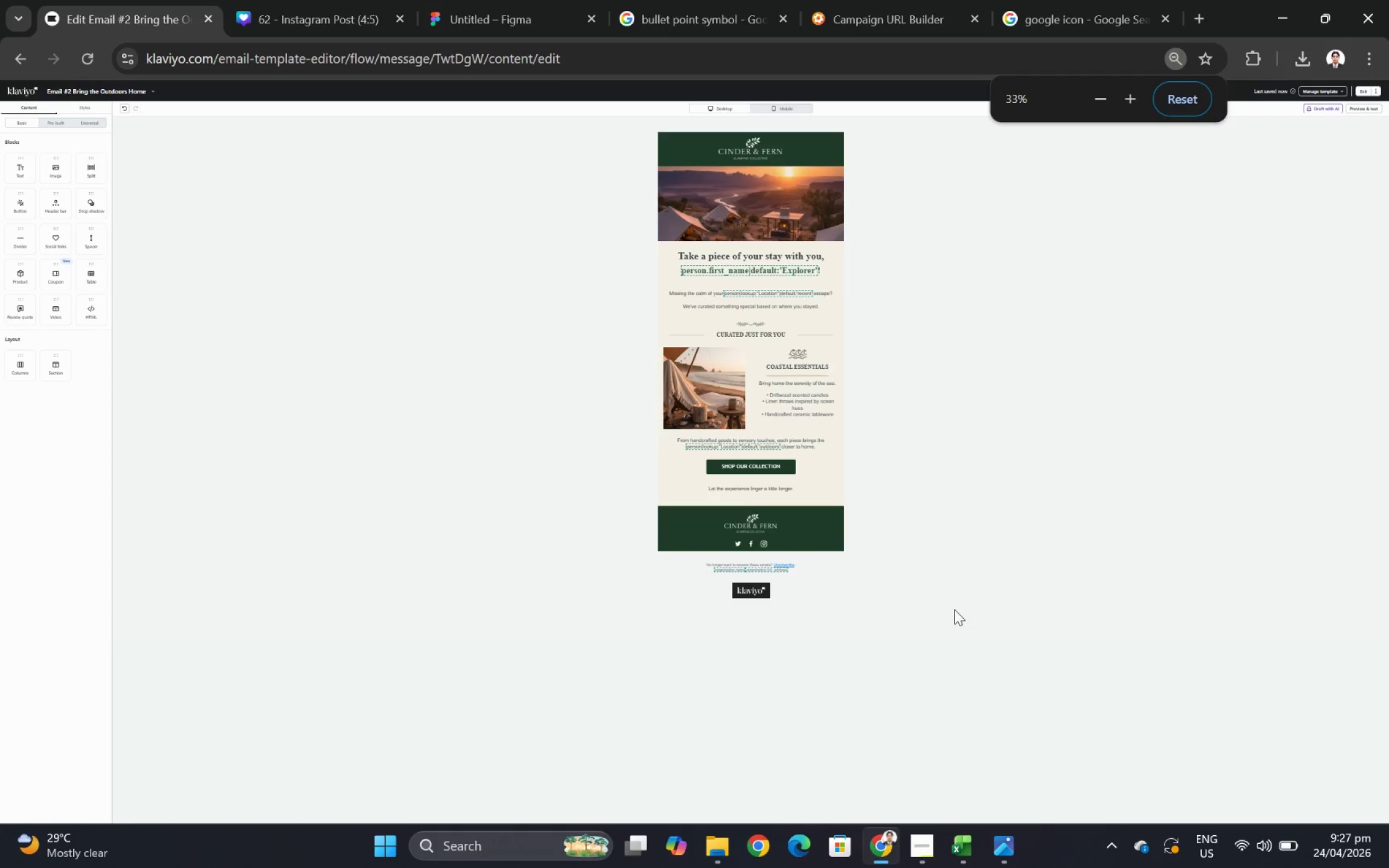 
hold_key(key=ControlLeft, duration=0.38)
scroll: coordinate [1009, 640], scroll_direction: none, amount: 0.0
 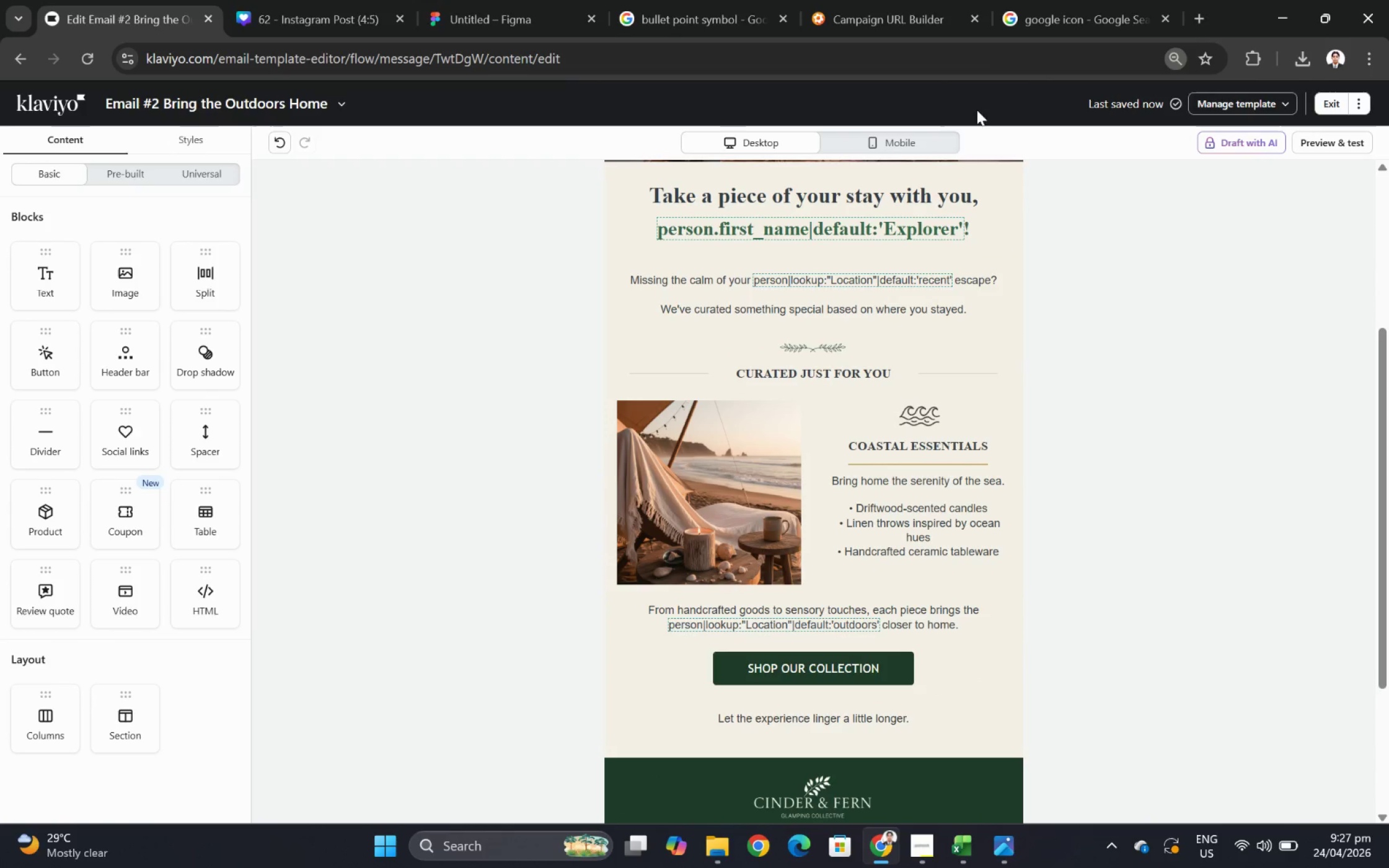 
left_click([936, 144])
 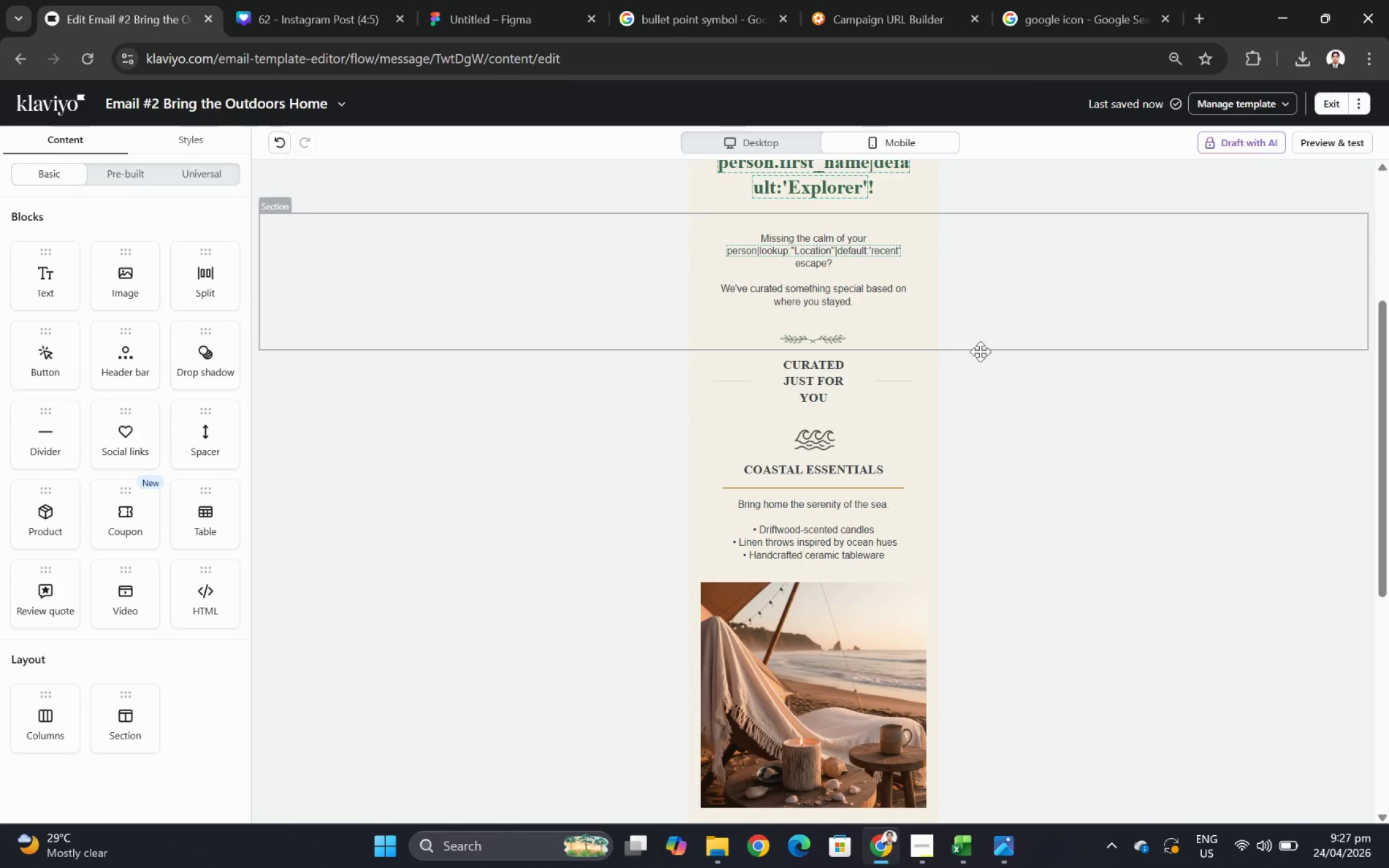 
scroll: coordinate [1023, 387], scroll_direction: down, amount: 5.0
 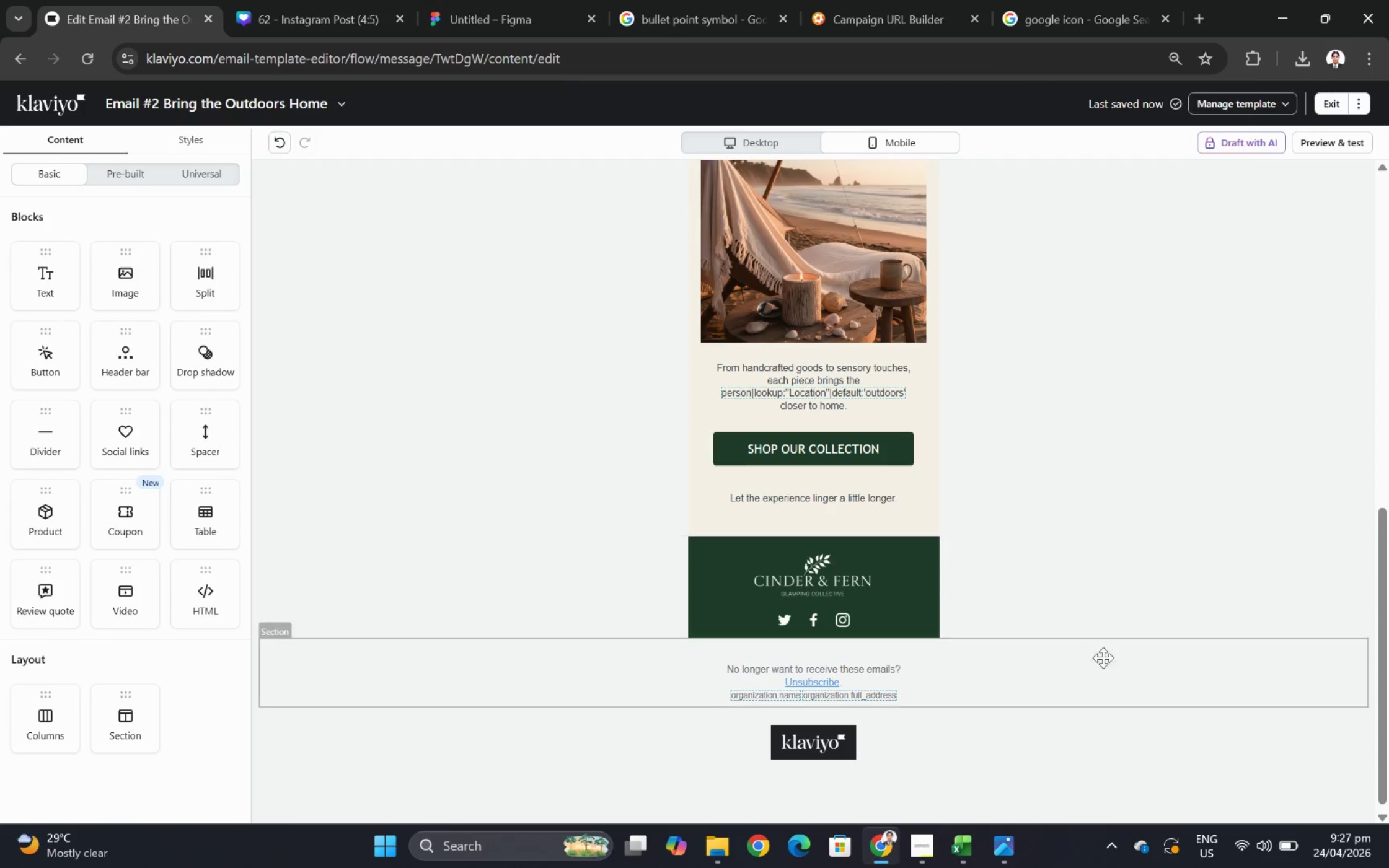 
left_click([1104, 686])
 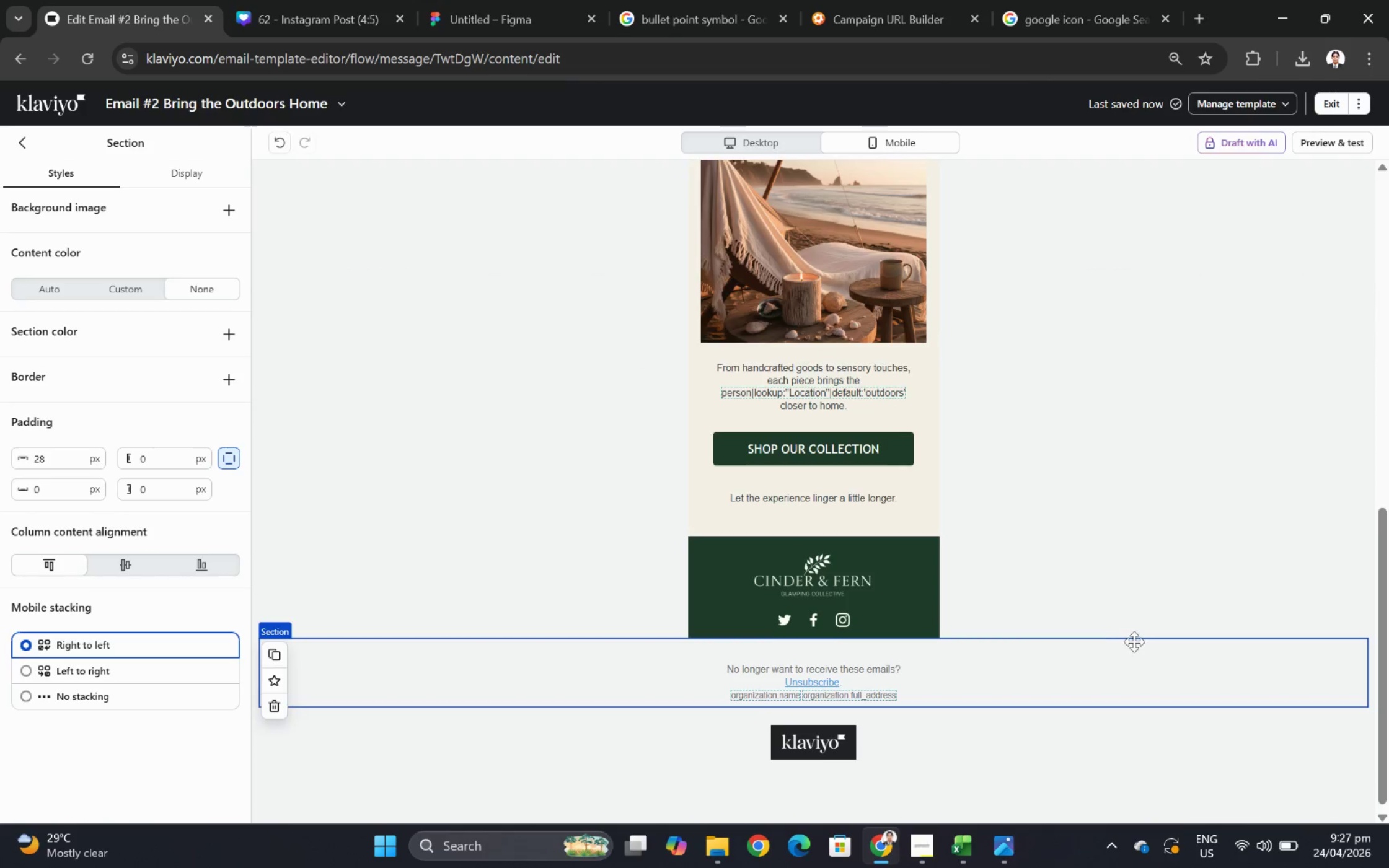 
scroll: coordinate [1235, 662], scroll_direction: up, amount: 4.0
 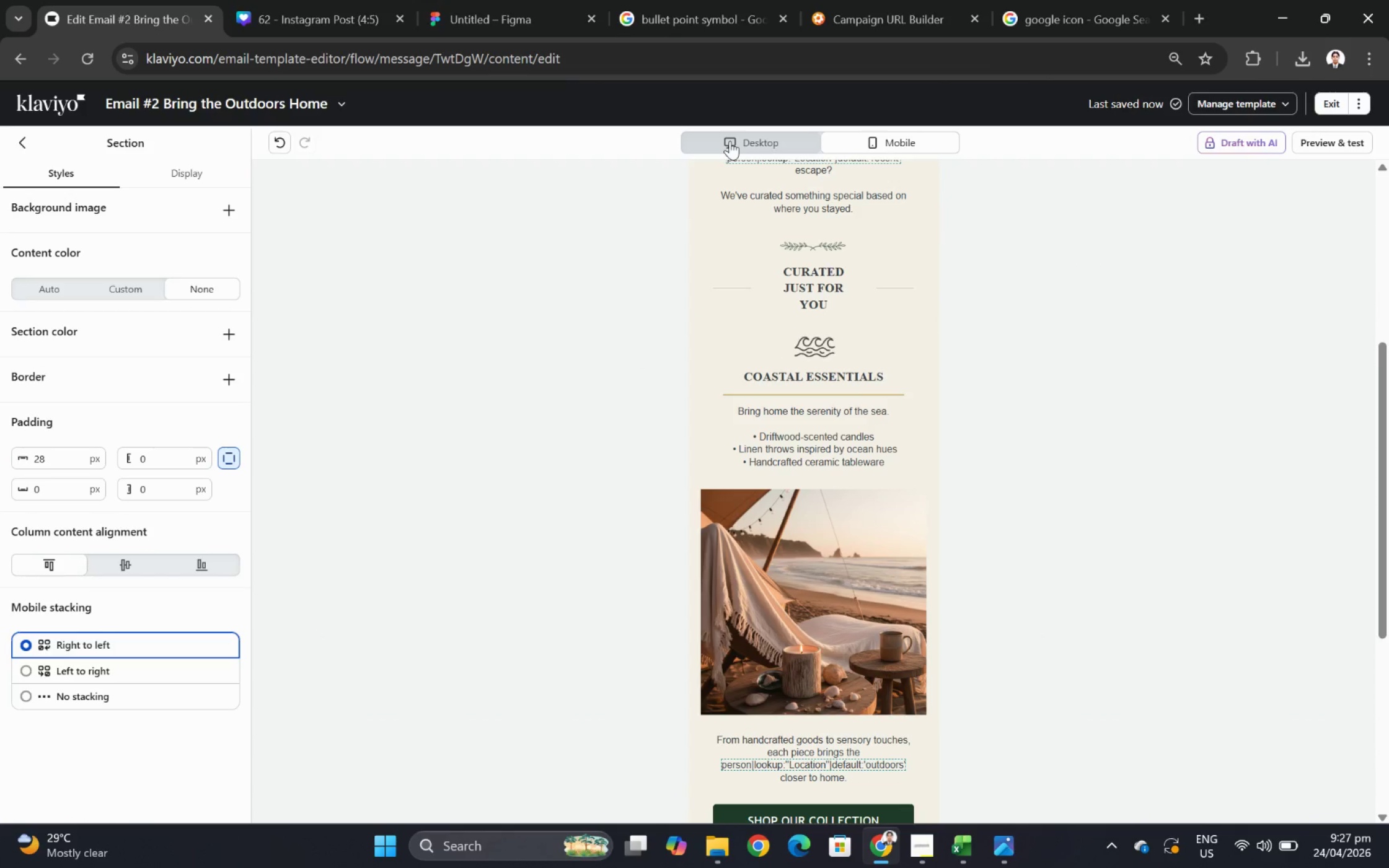 
left_click([716, 141])
 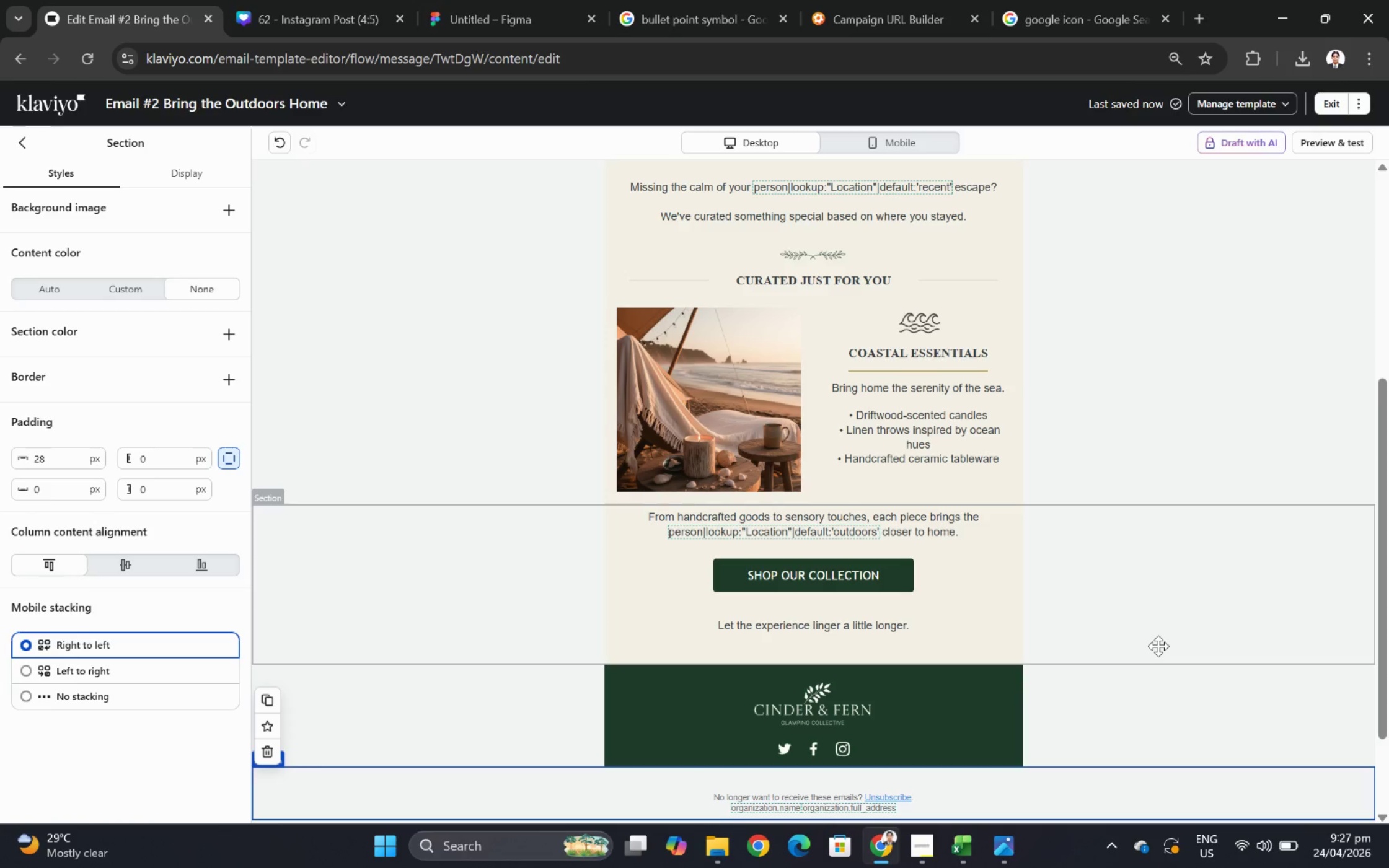 
left_click([1158, 646])
 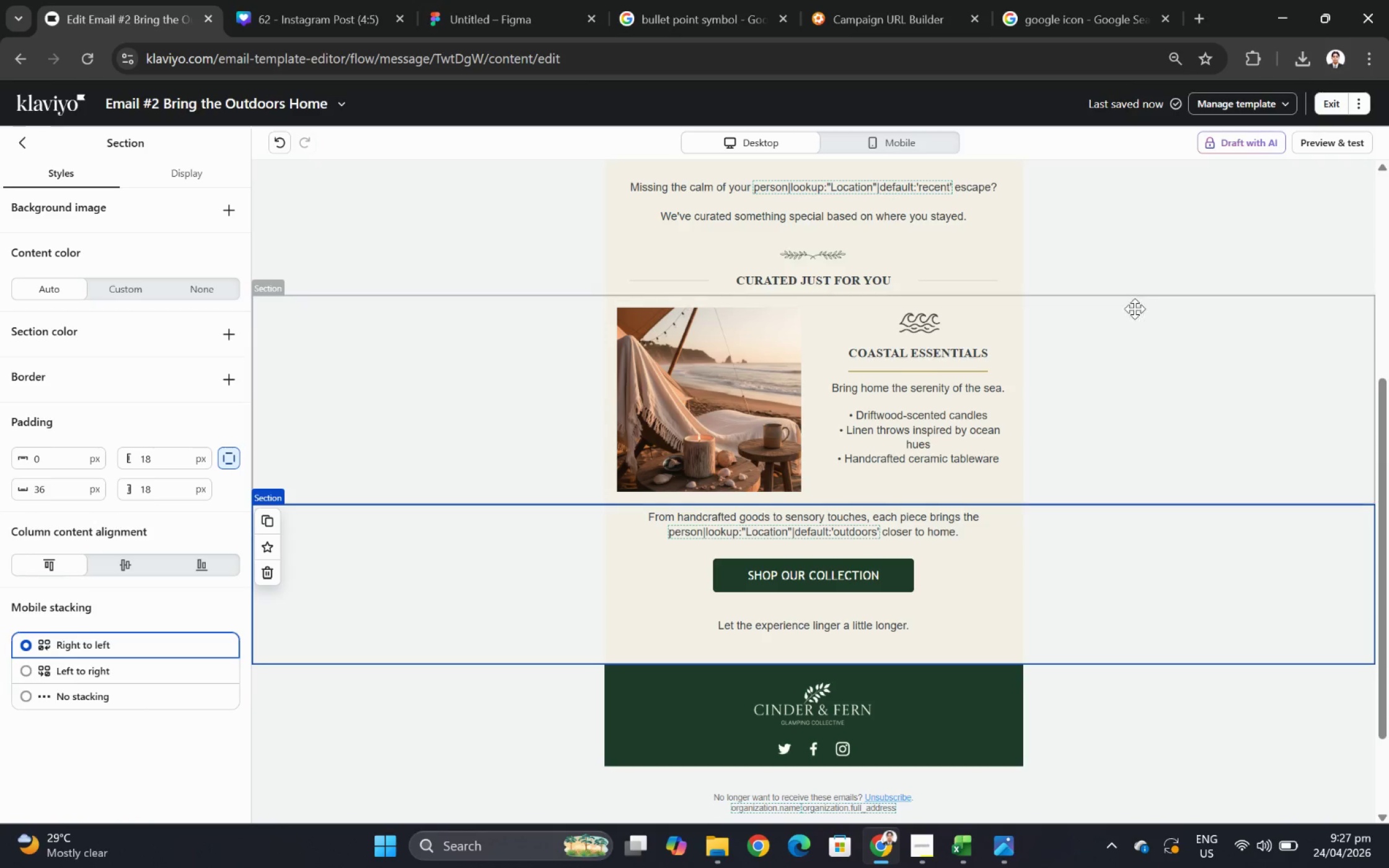 
left_click([1339, 390])
 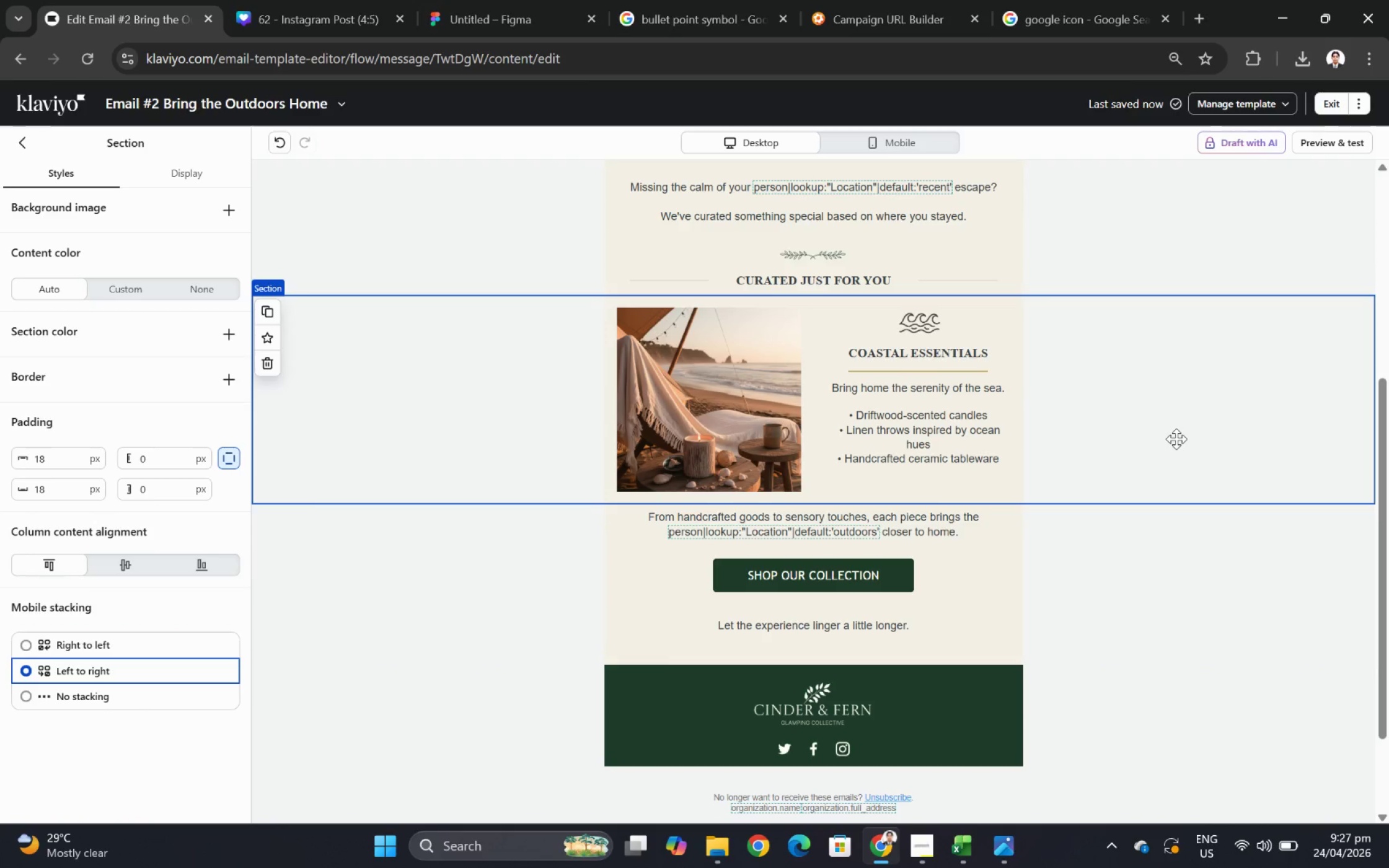 
wait(6.09)
 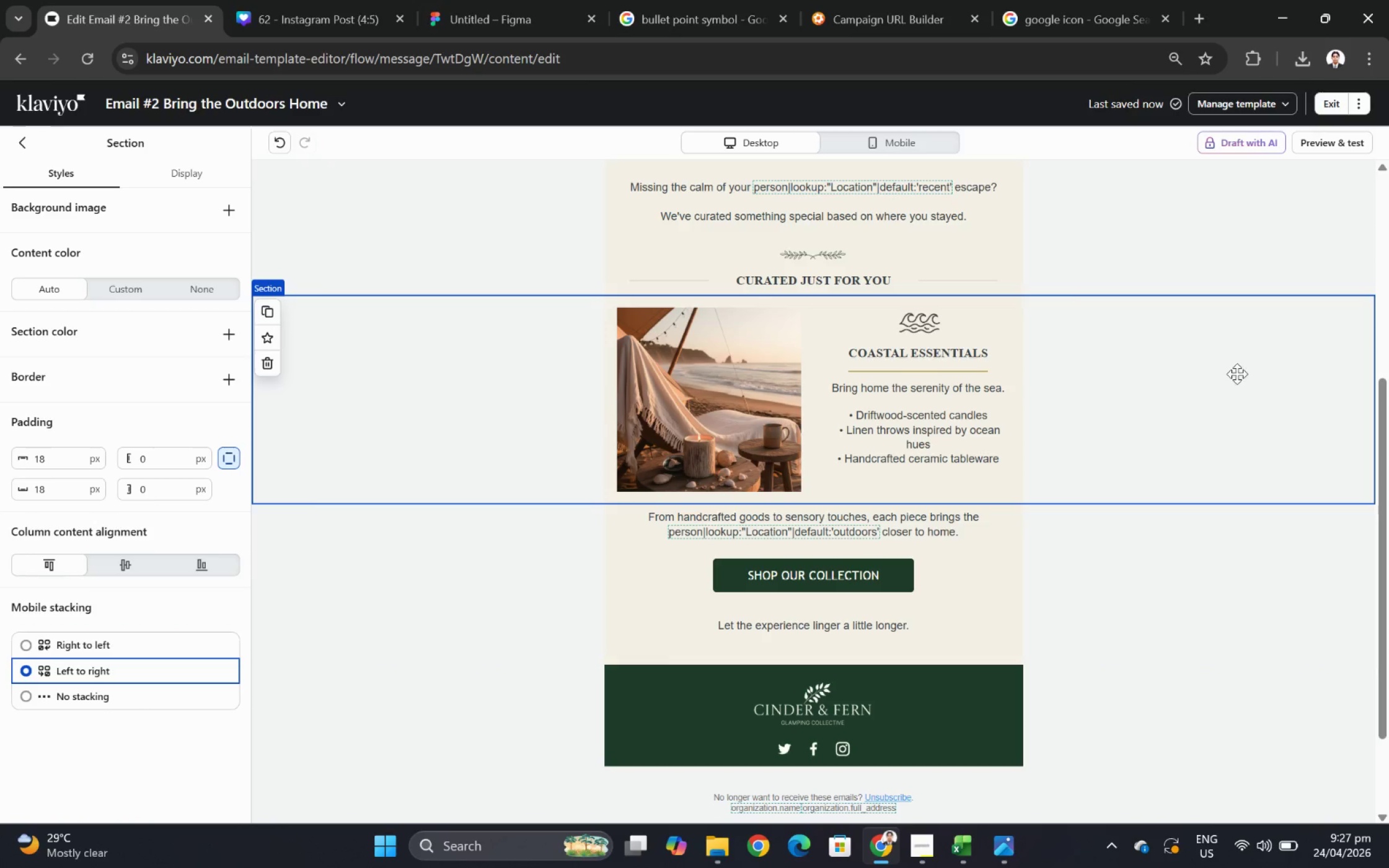 
left_click([273, 308])
 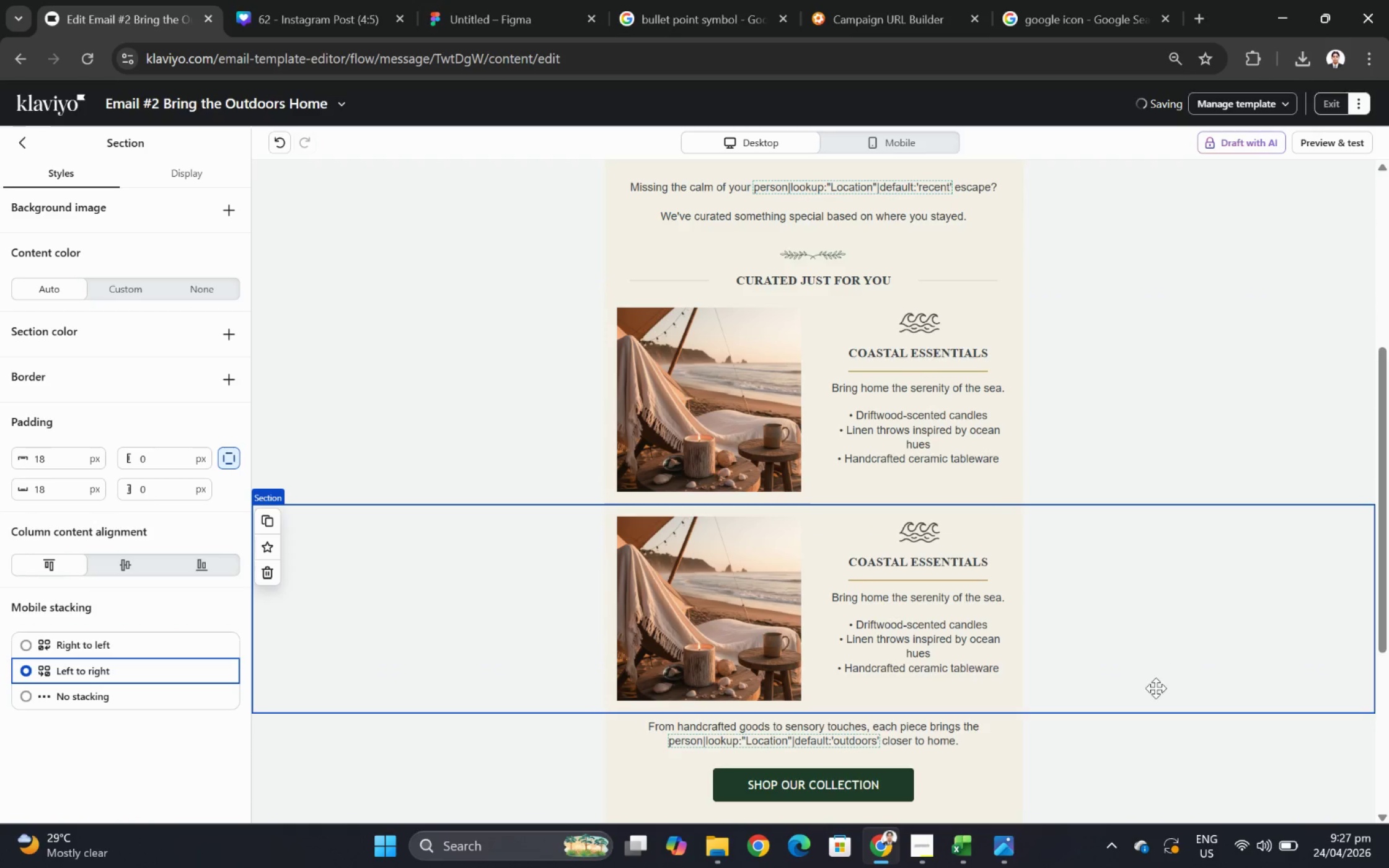 
left_click([1149, 731])
 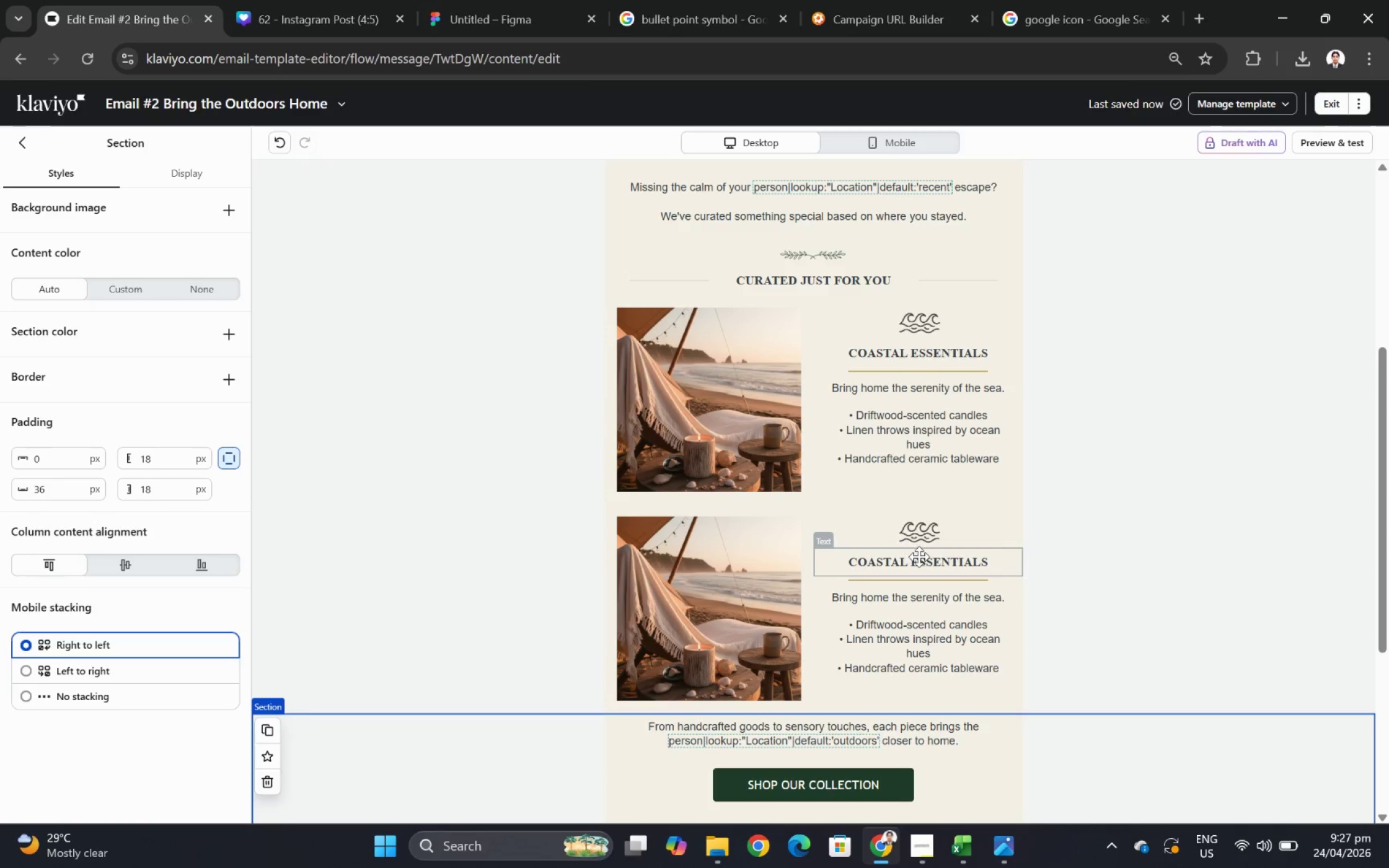 
double_click([919, 558])
 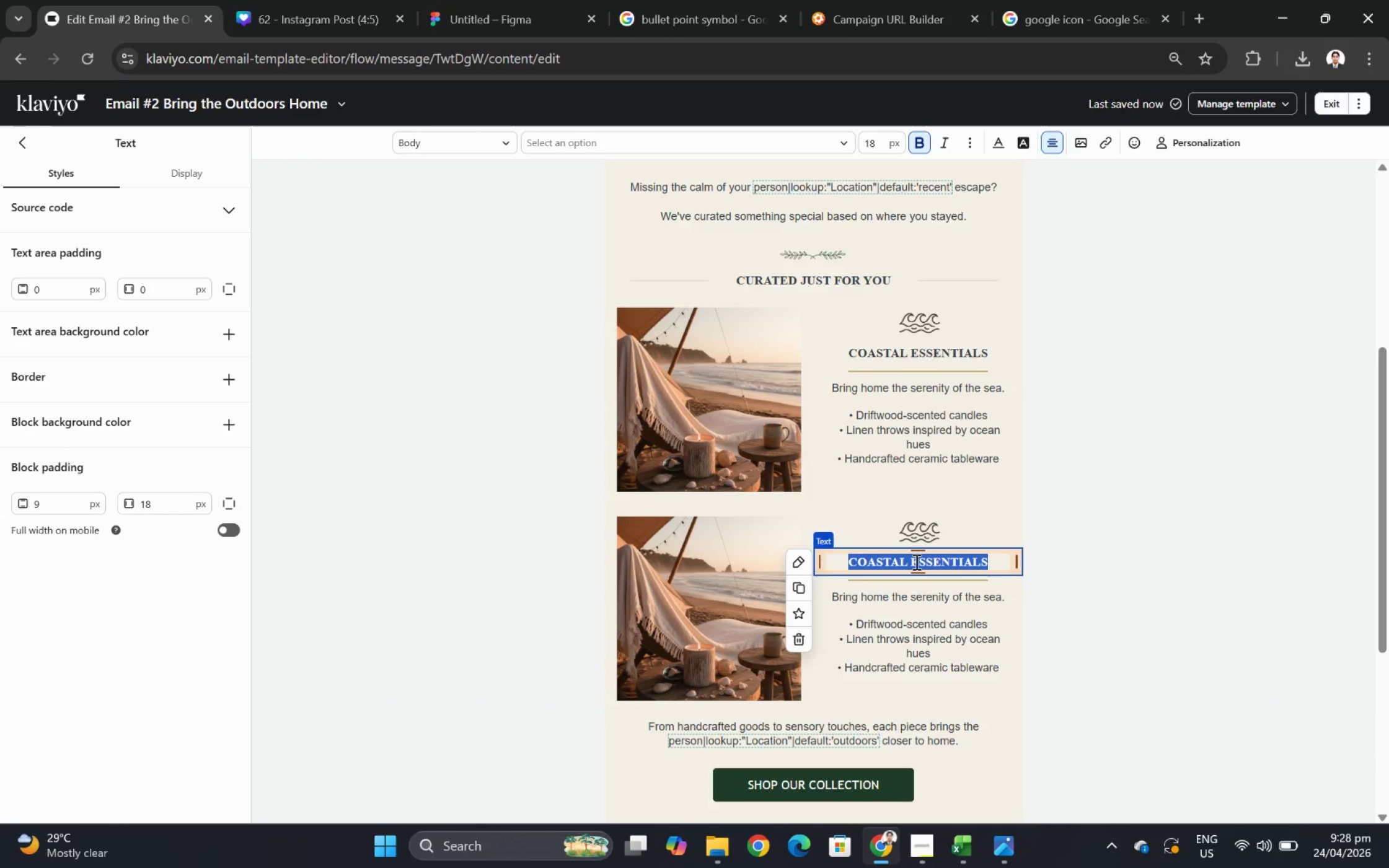 
wait(7.74)
 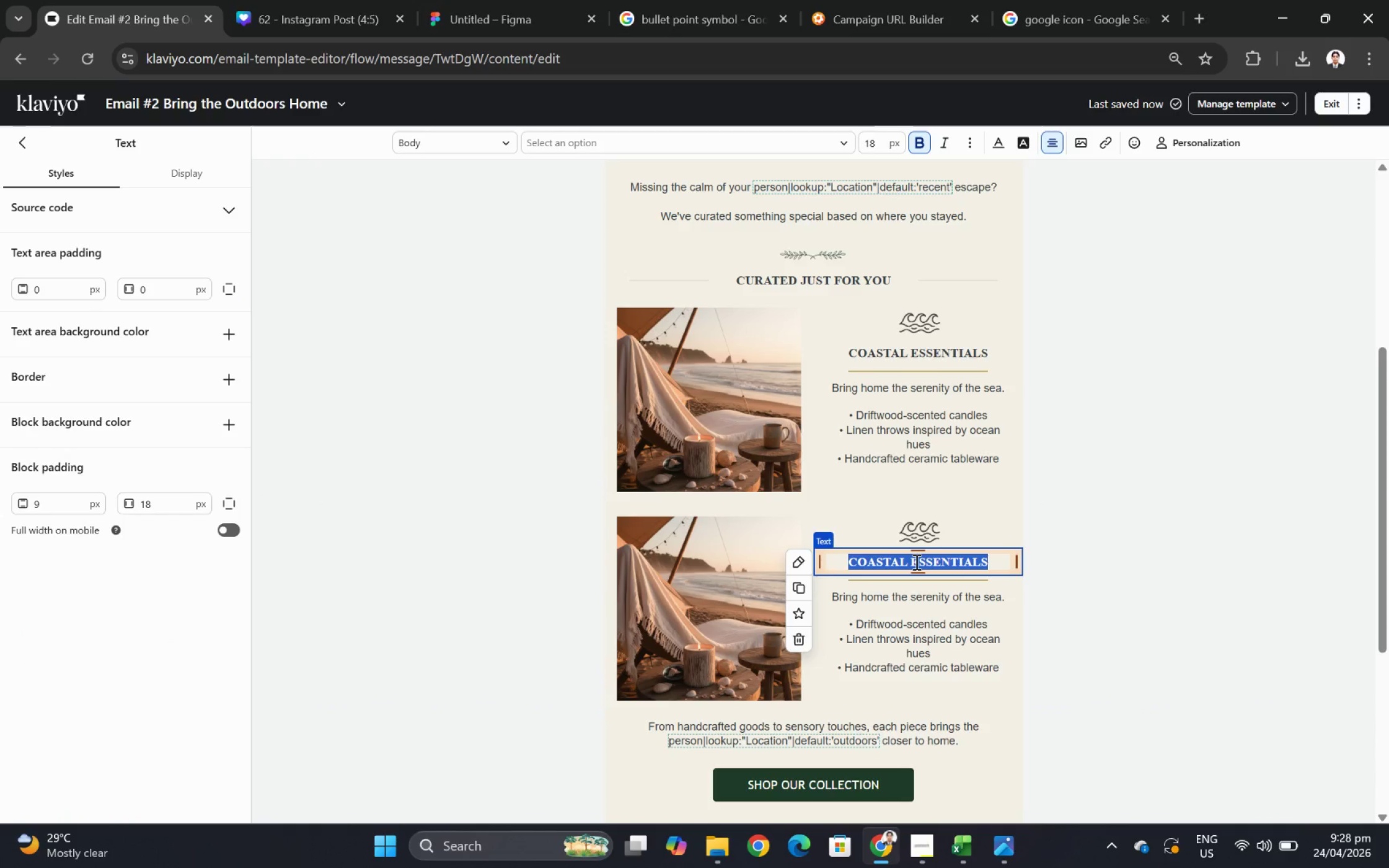 
left_click_drag(start_coordinate=[909, 561], to_coordinate=[884, 557])
 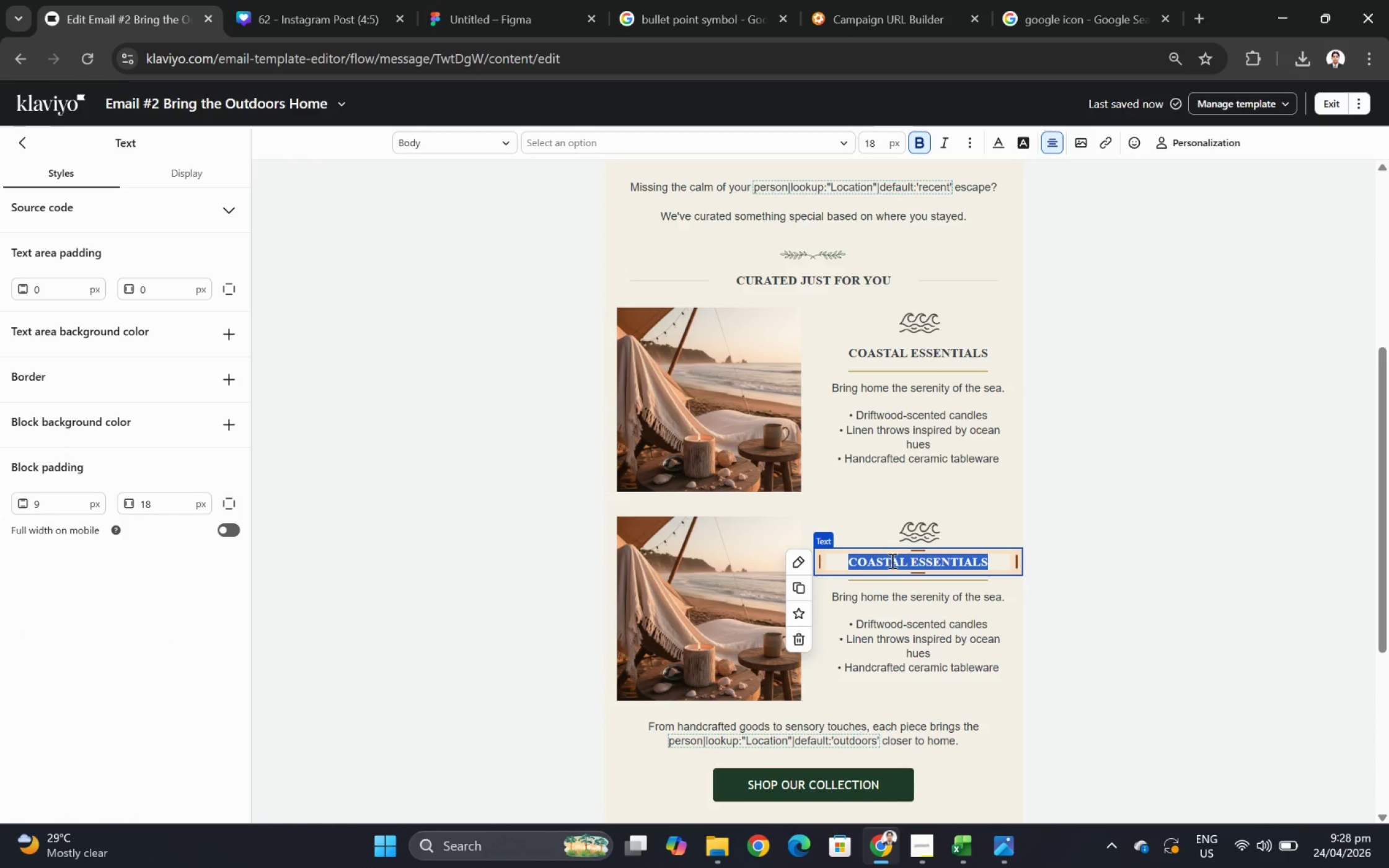 
left_click([891, 560])
 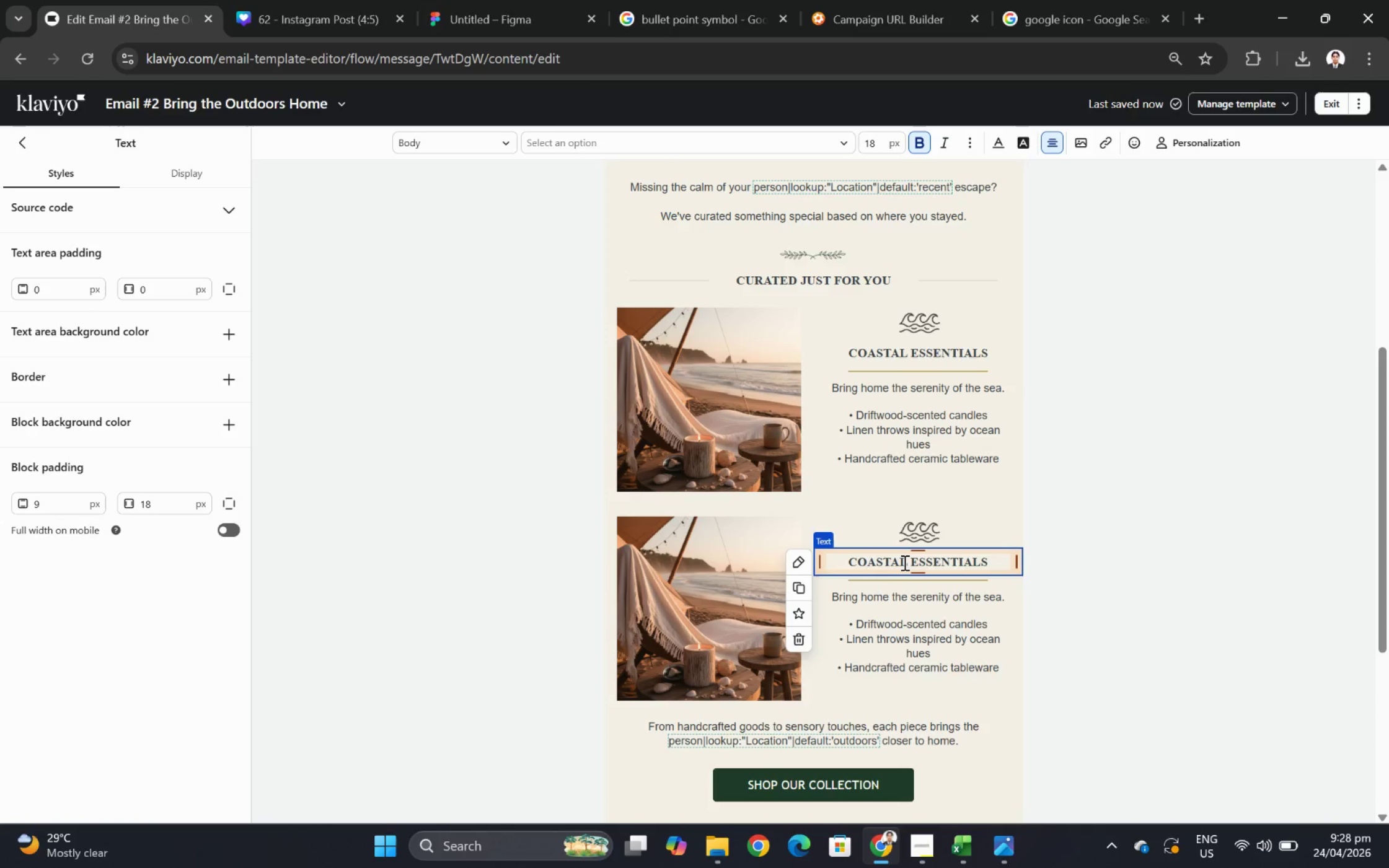 
left_click_drag(start_coordinate=[903, 562], to_coordinate=[891, 562])
 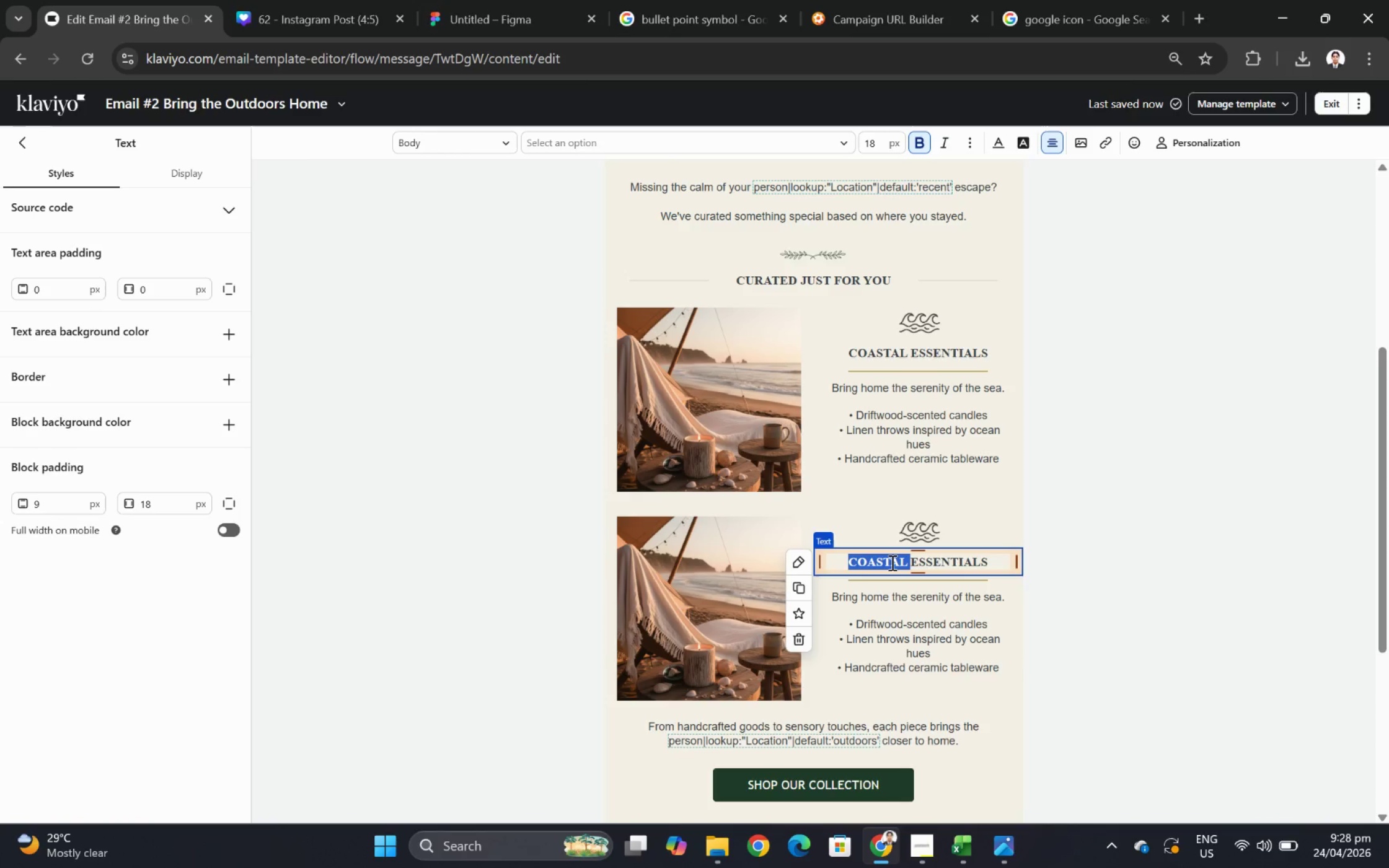 
double_click([891, 562])
 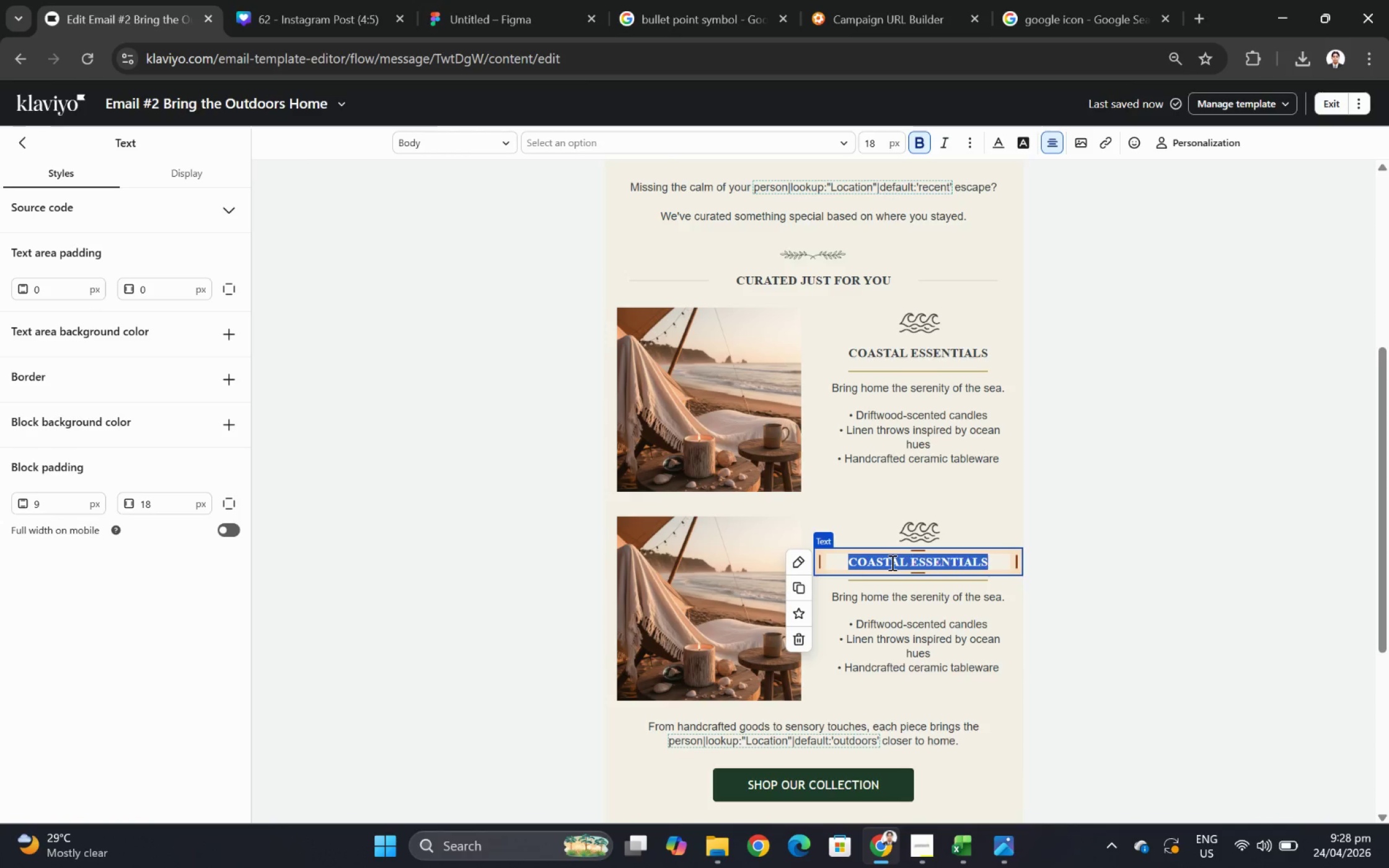 
triple_click([891, 562])
 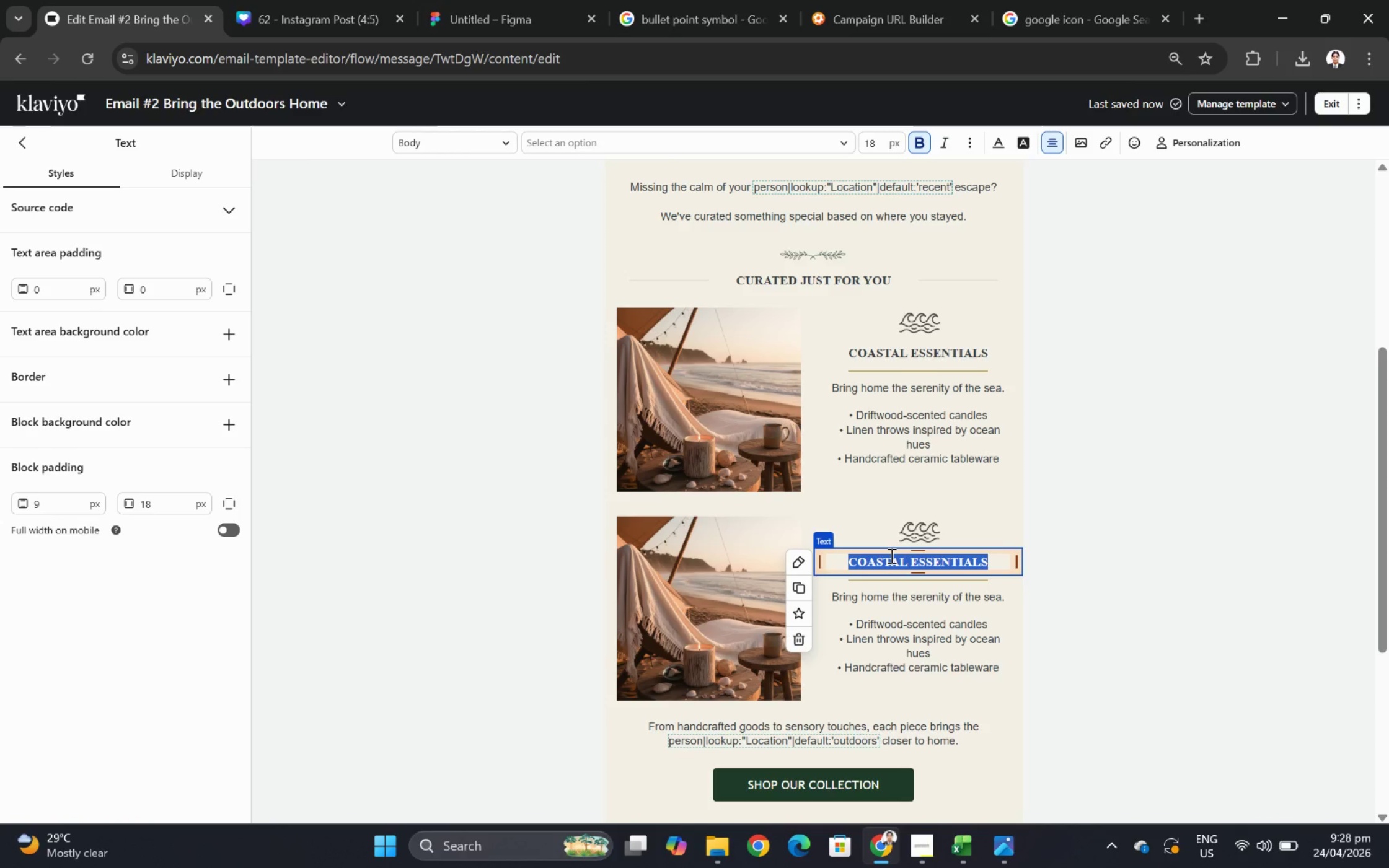 
wait(14.12)
 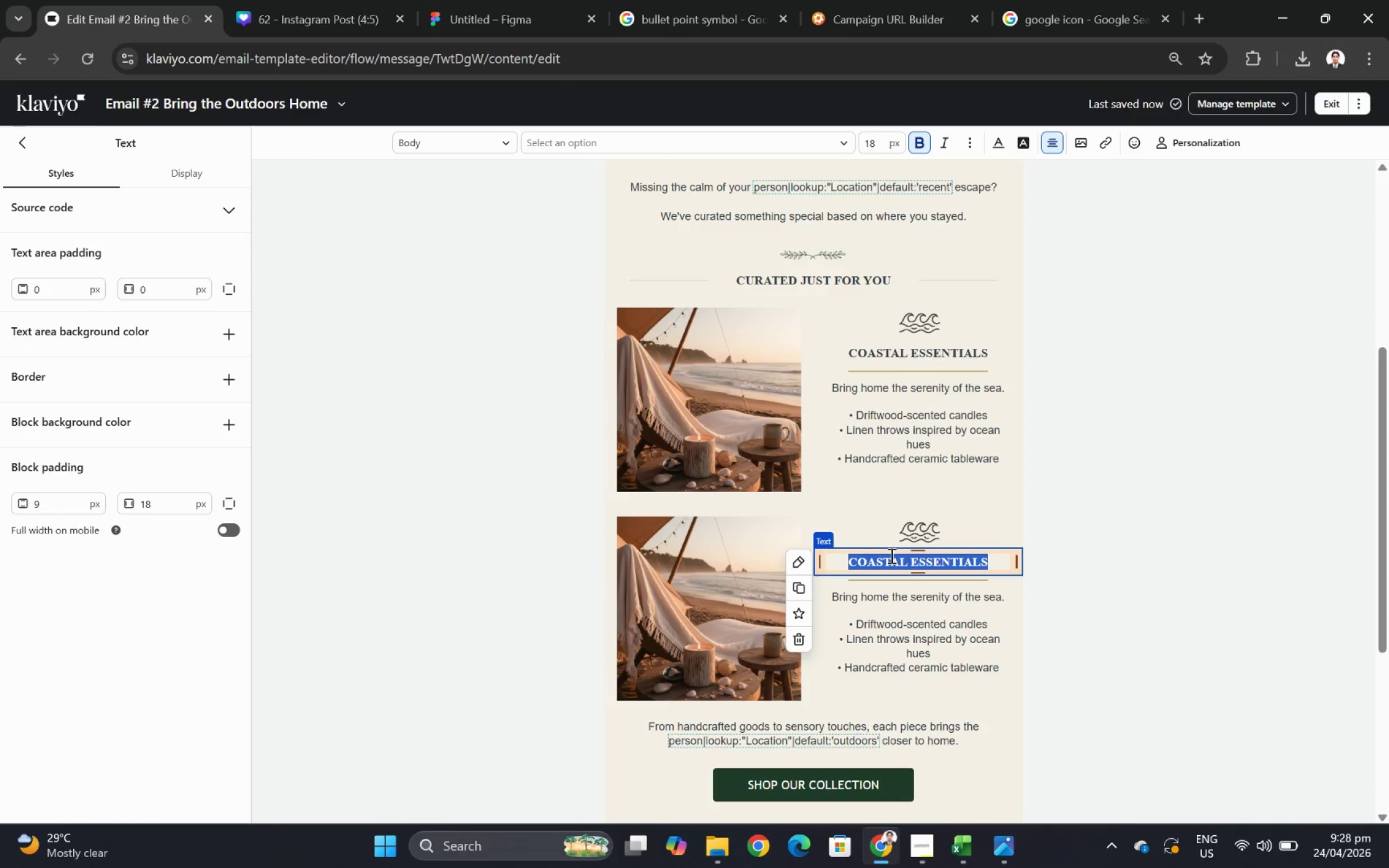 
type(Mountain)
key(Backspace)
key(Backspace)
key(Backspace)
key(Backspace)
key(Backspace)
key(Backspace)
key(Backspace)
type(OUNTAUI)
key(Backspace)
key(Backspace)
type(IN )
 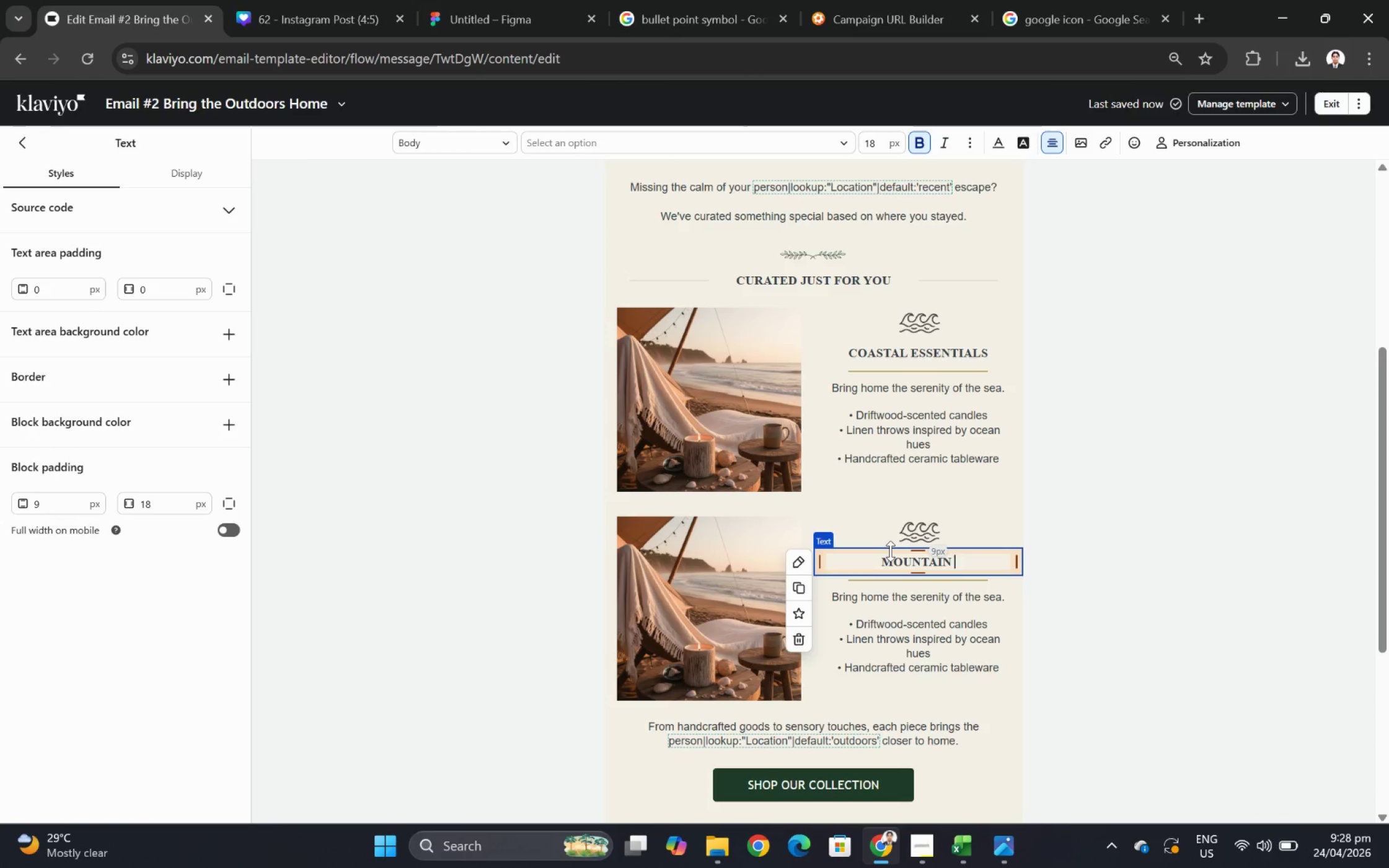 
wait(5.62)
 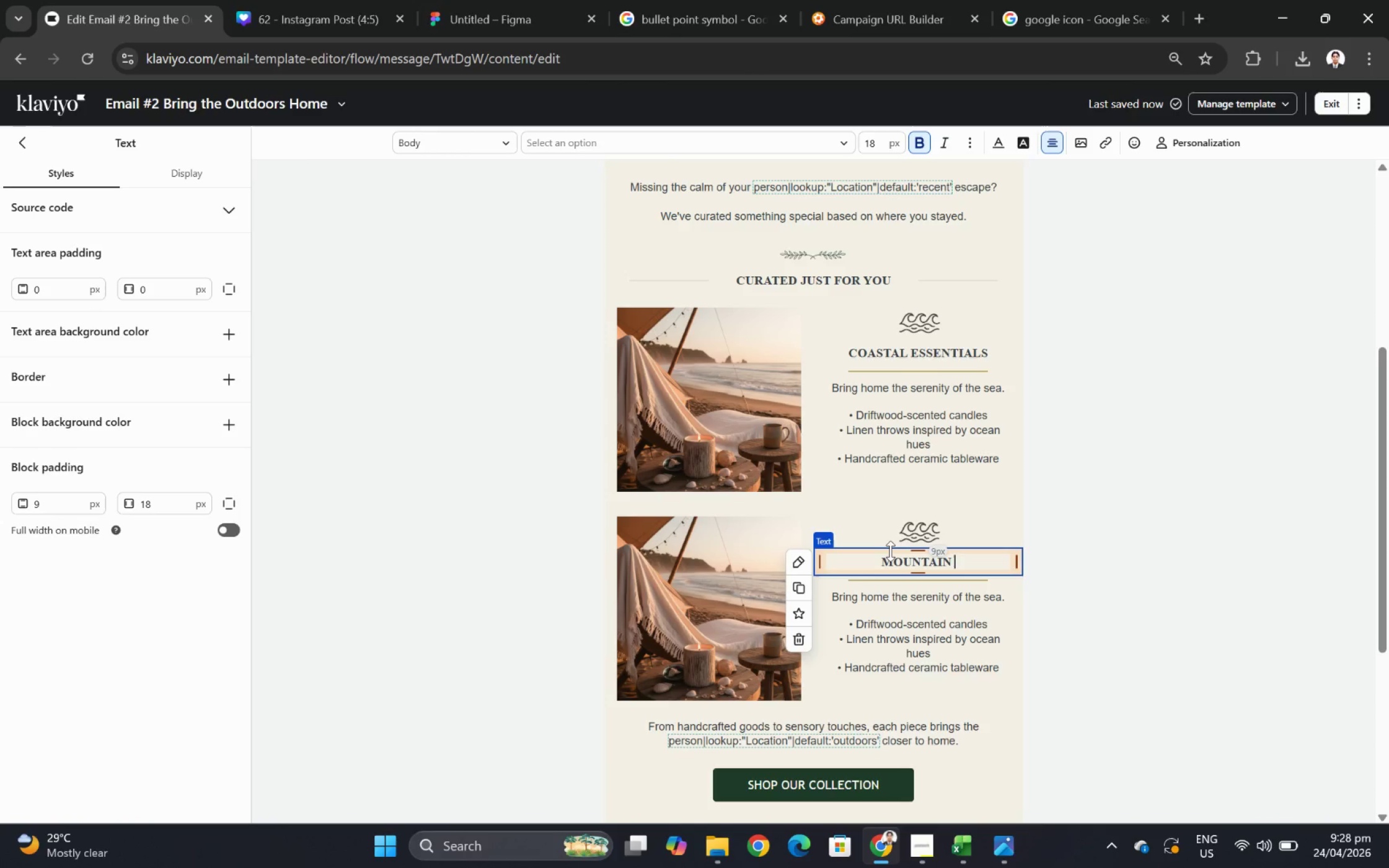 
type(COLLECTION)
 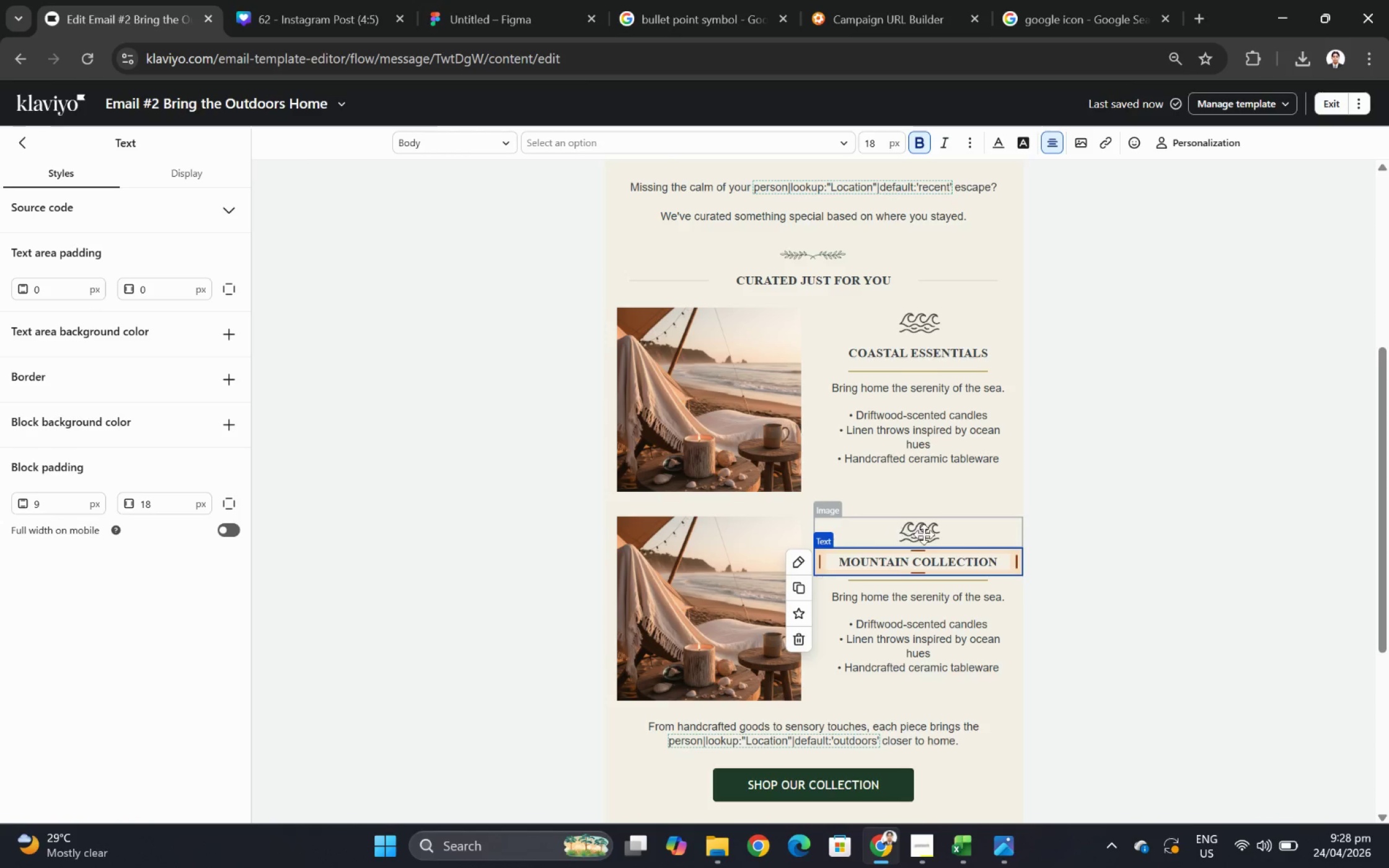 
left_click([1124, 545])
 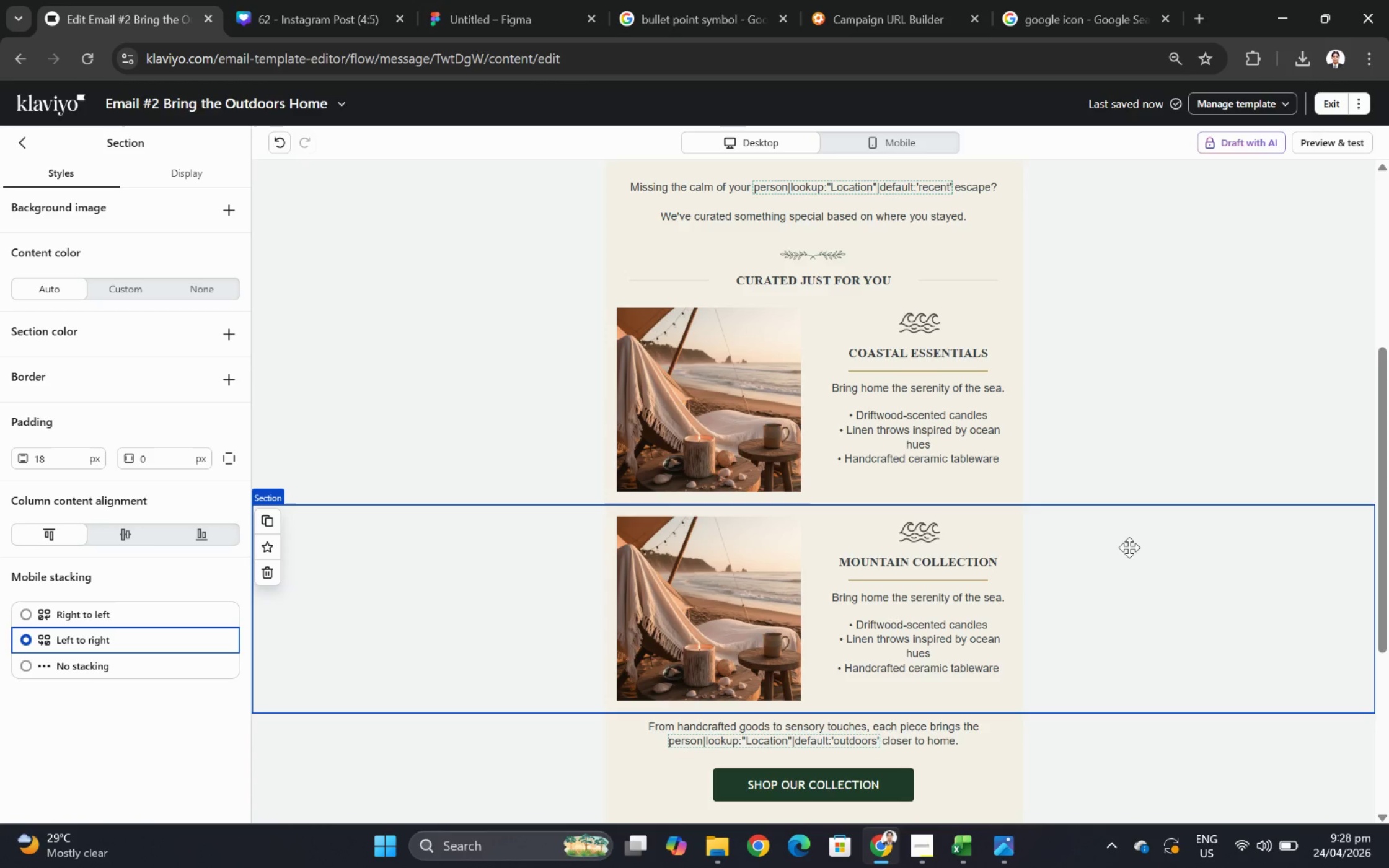 
wait(16.91)
 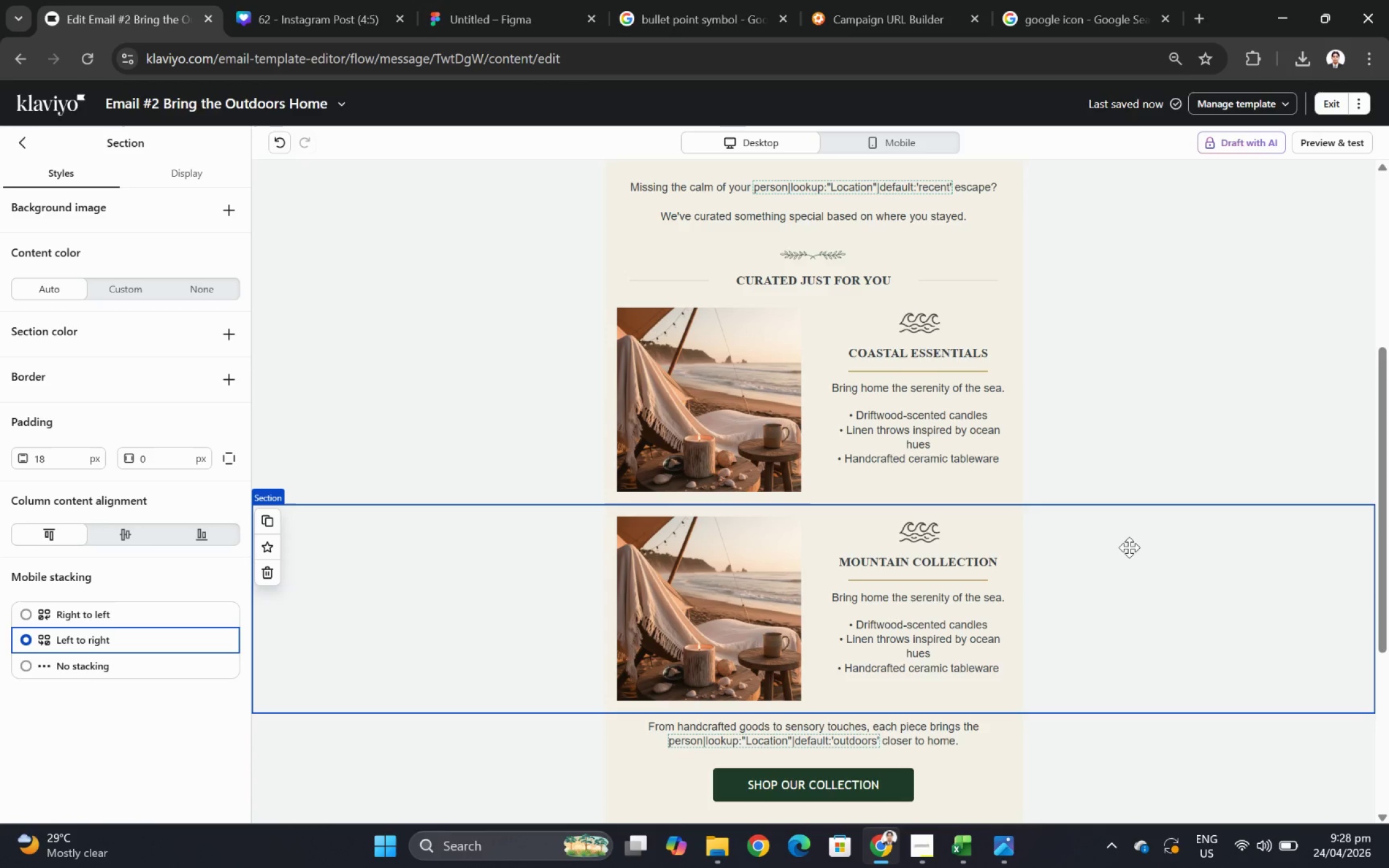 
left_click([1128, 561])
 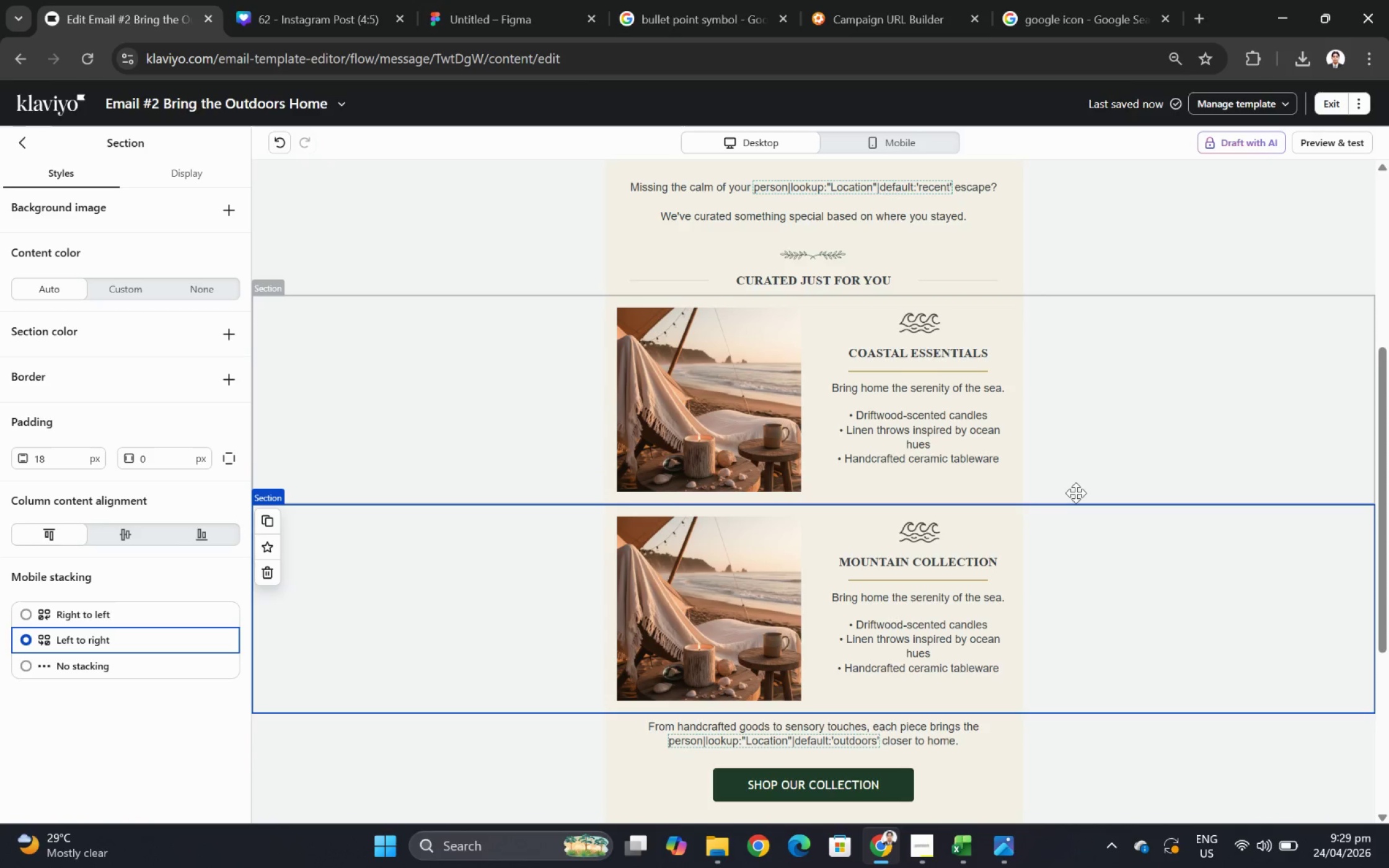 
left_click([957, 554])
 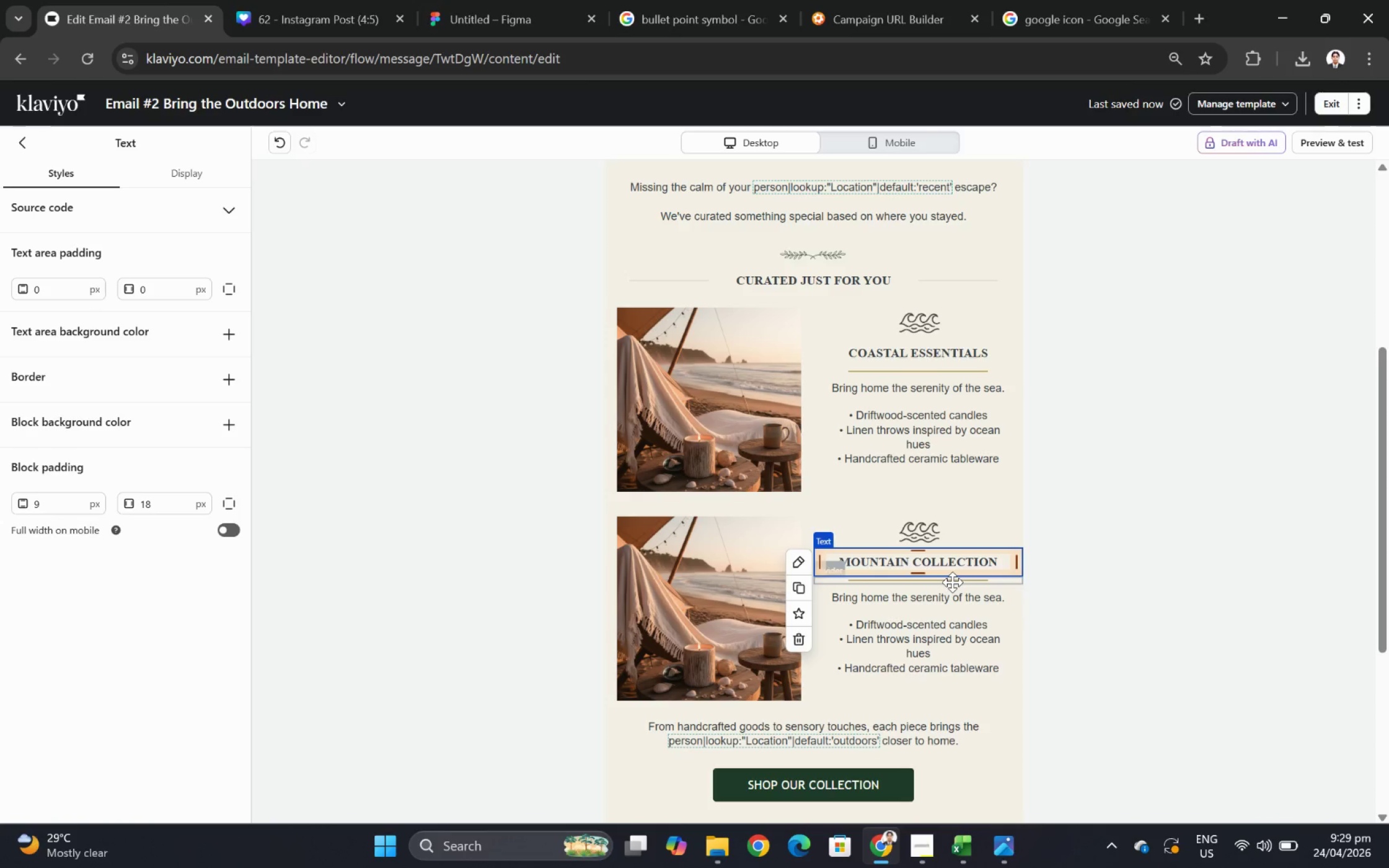 
wait(14.75)
 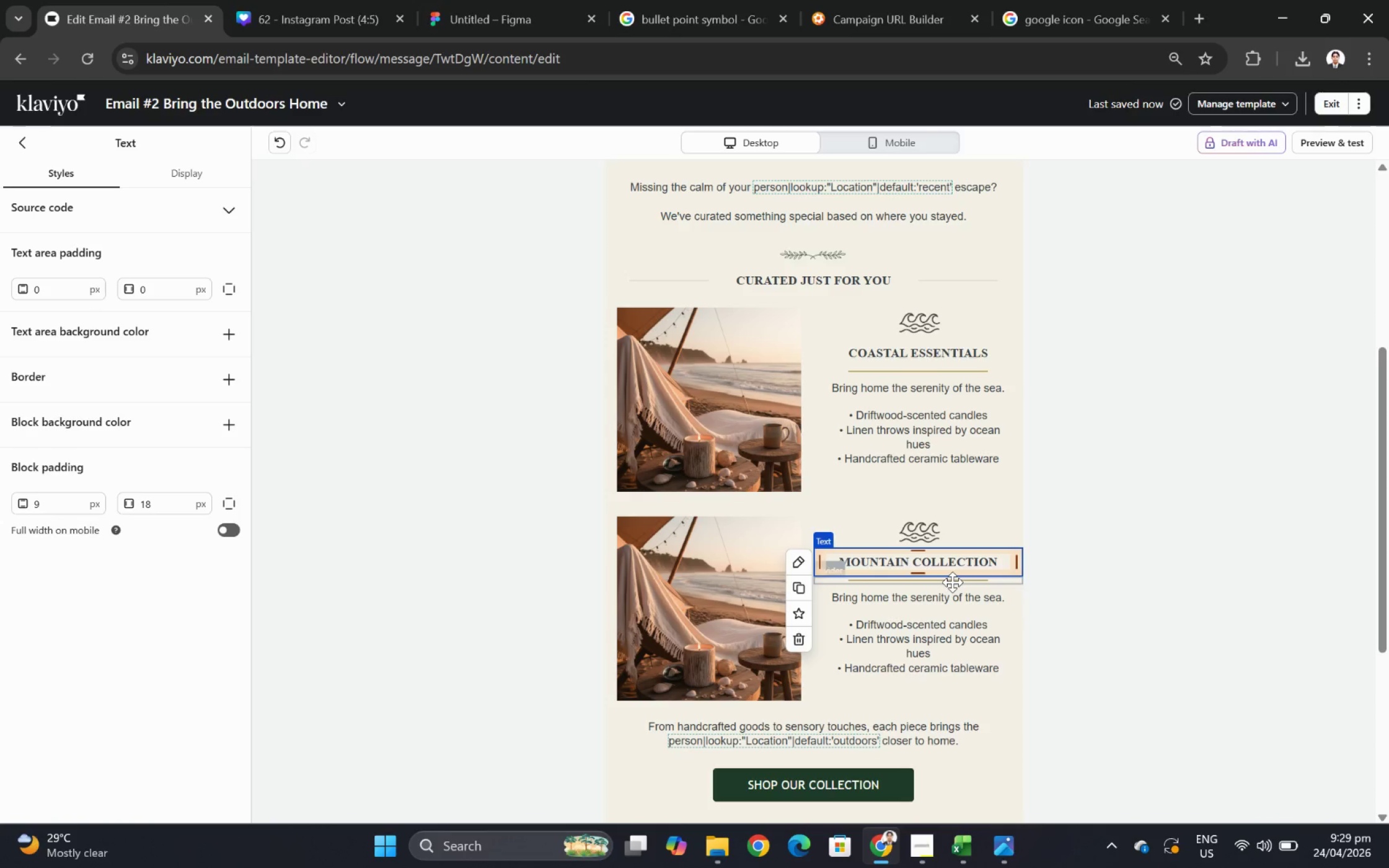 
left_click([1139, 558])
 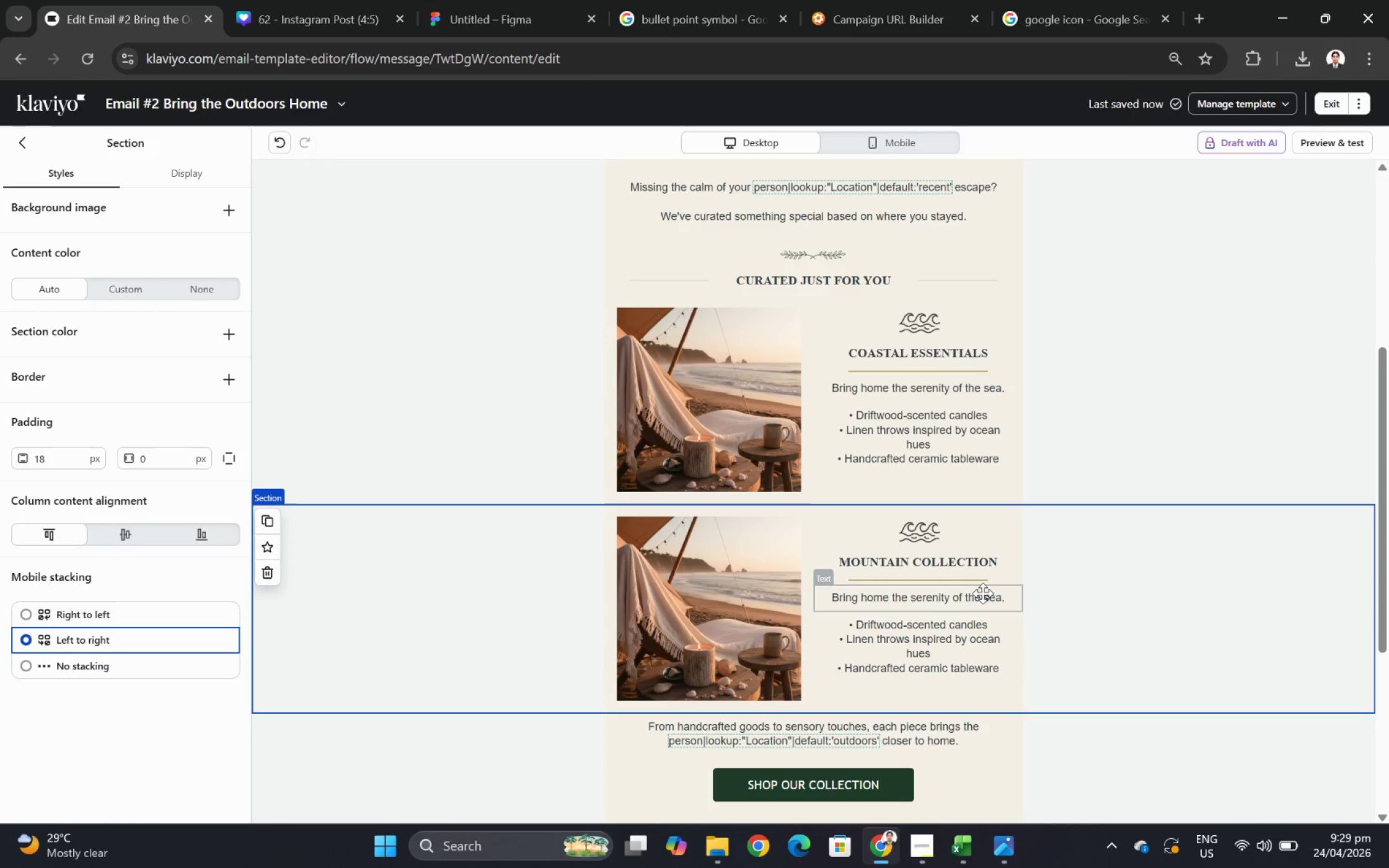 
left_click([982, 593])
 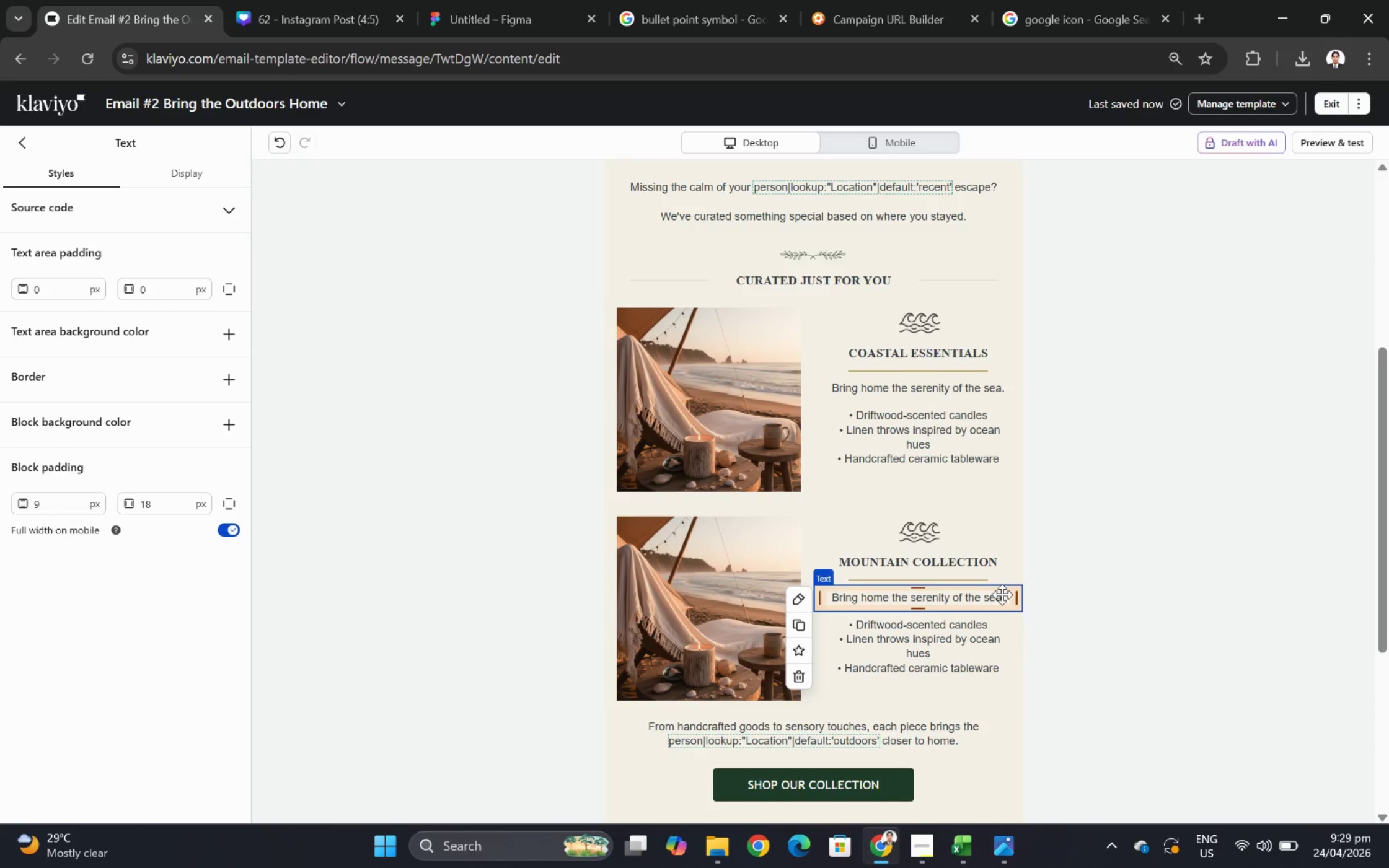 
left_click([1089, 589])
 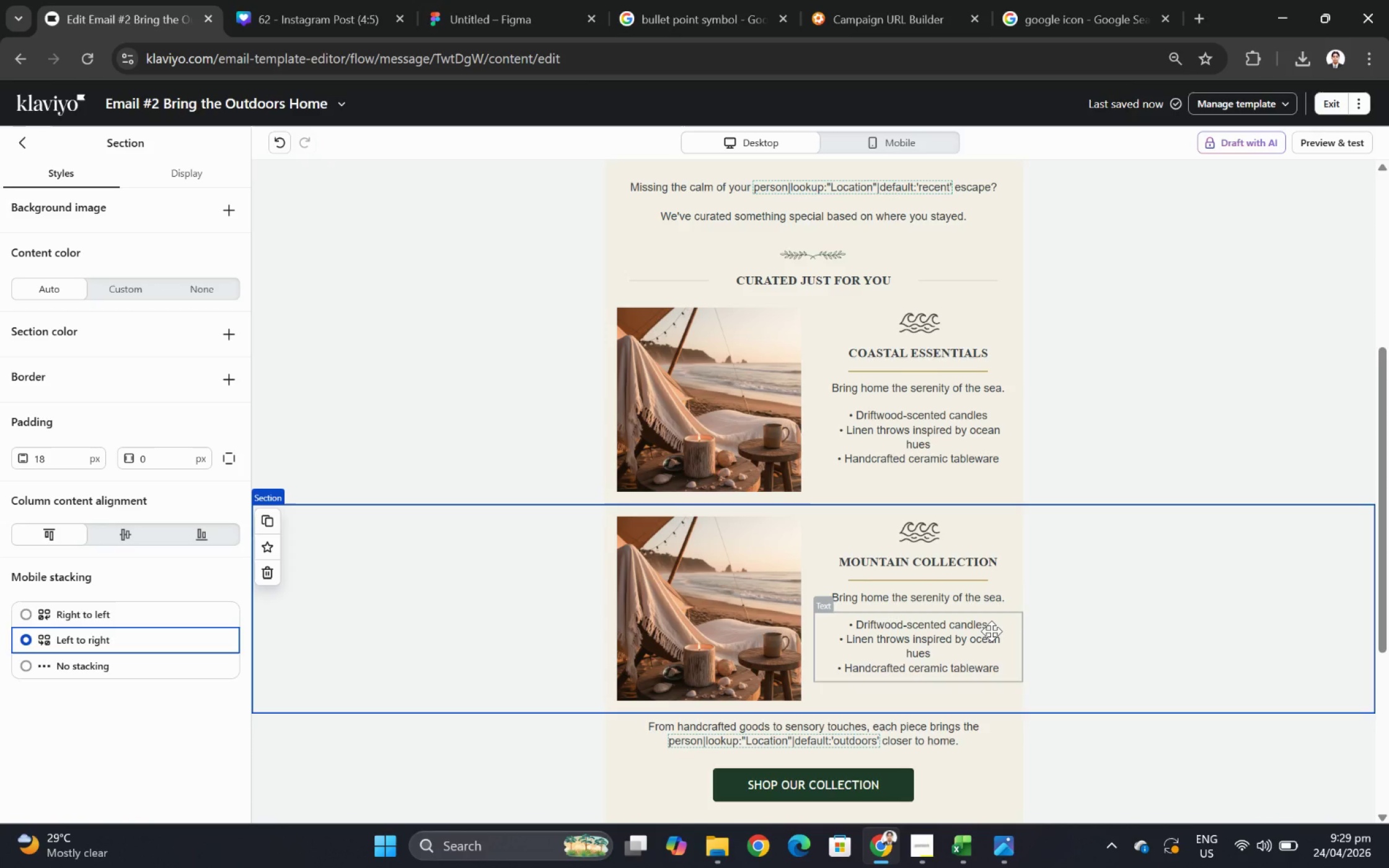 
left_click([991, 631])
 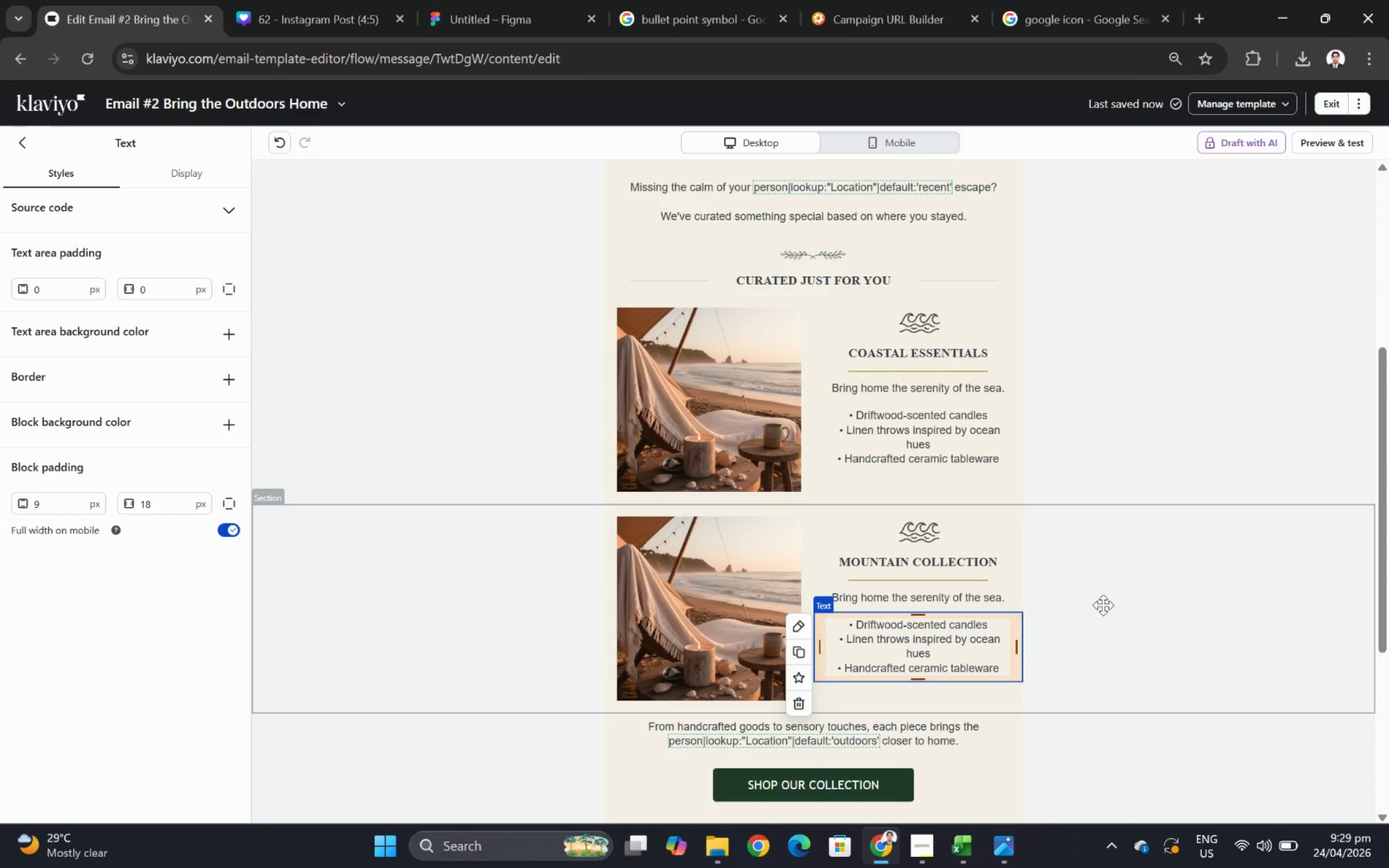 
scroll: coordinate [1103, 605], scroll_direction: down, amount: 1.0
 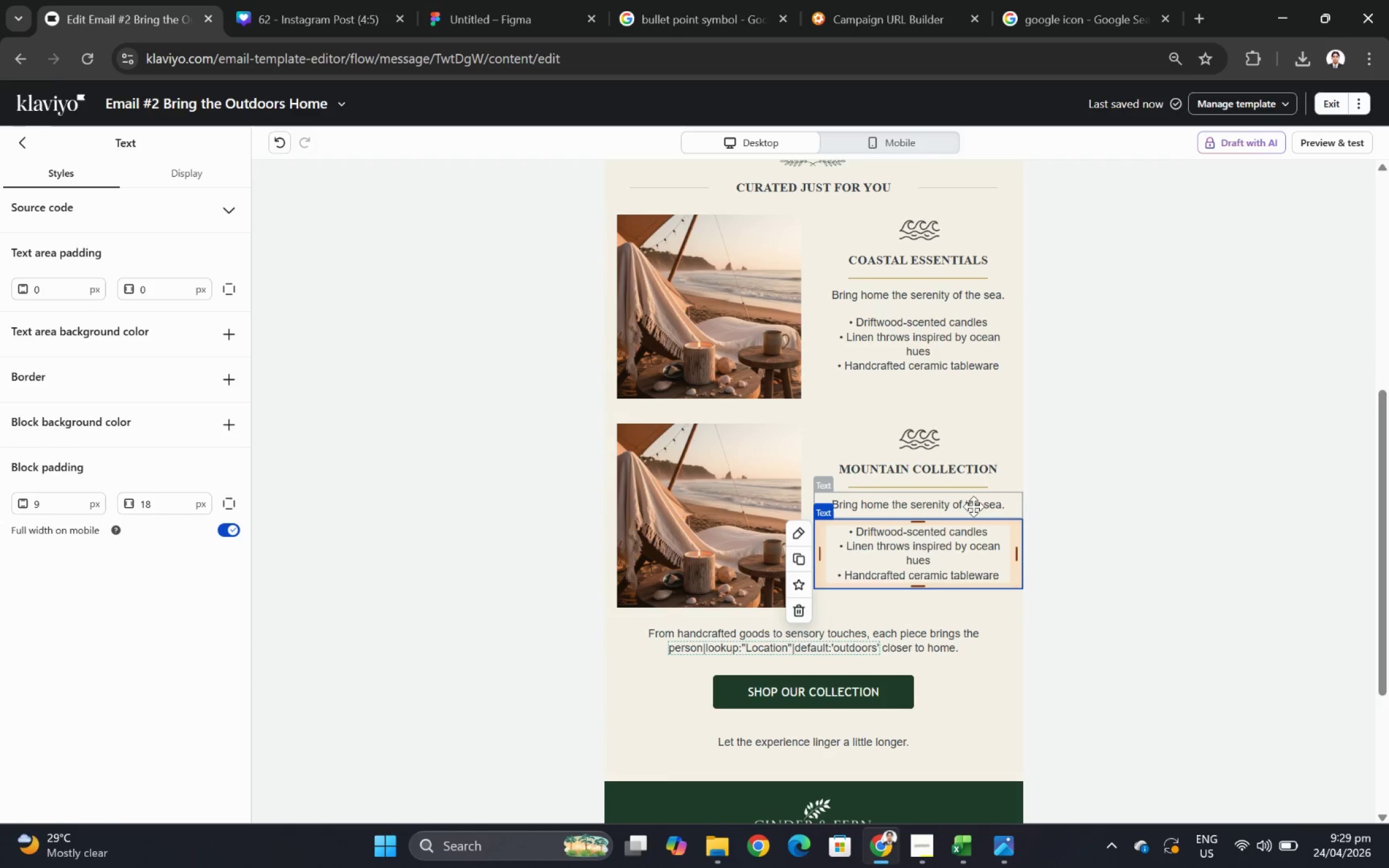 
left_click([907, 441])
 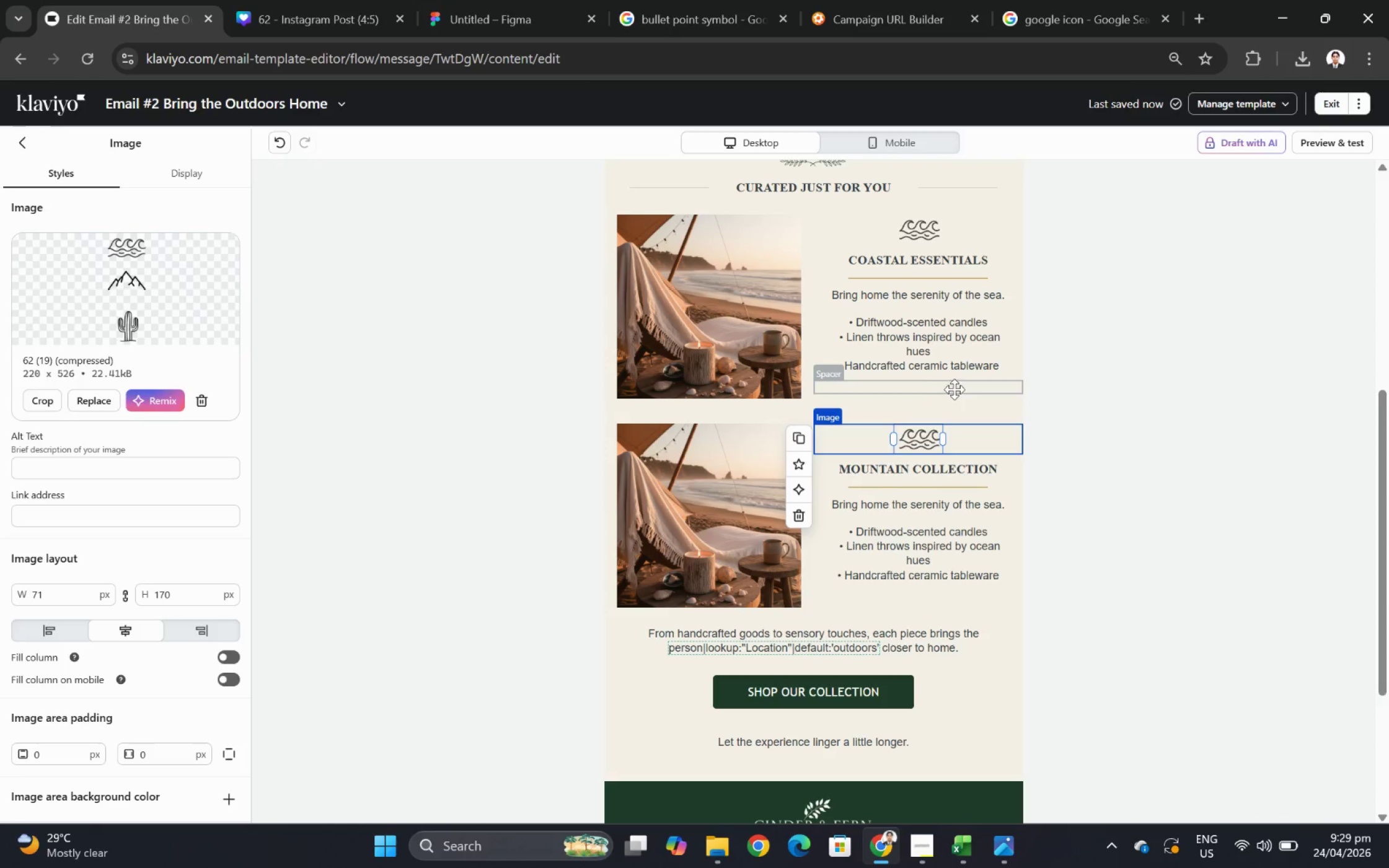 
wait(5.55)
 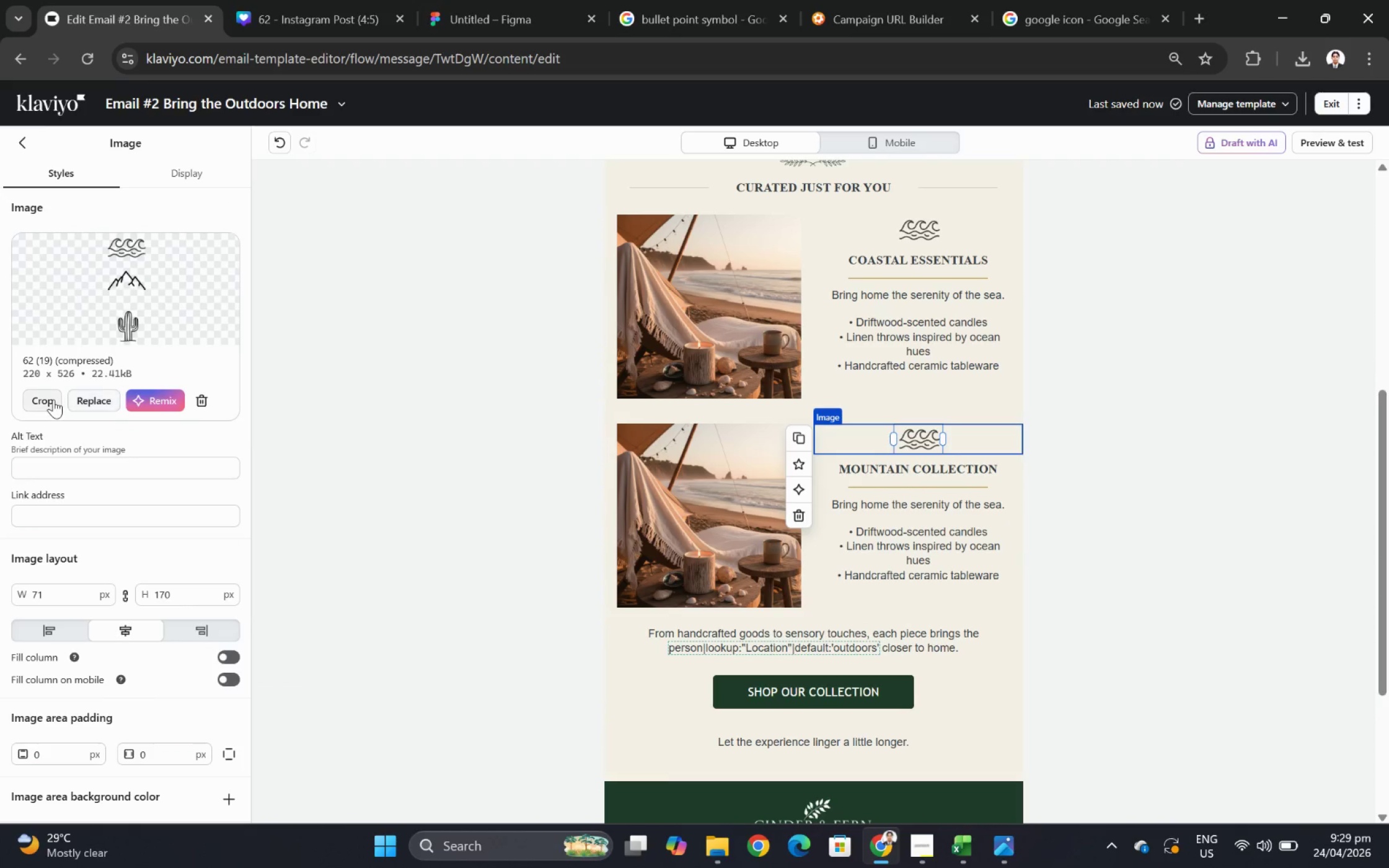 
left_click([941, 237])
 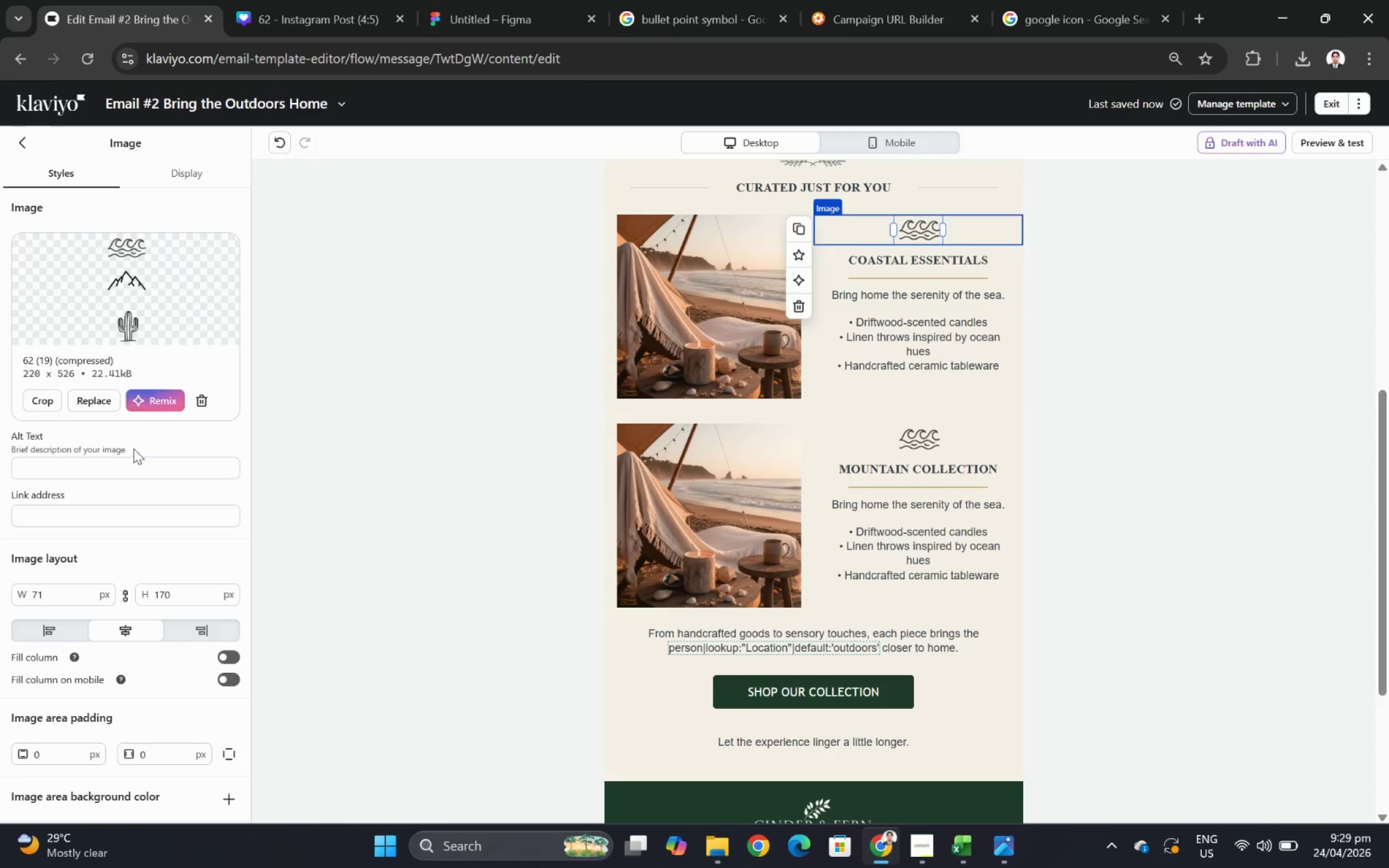 
left_click([126, 474])
 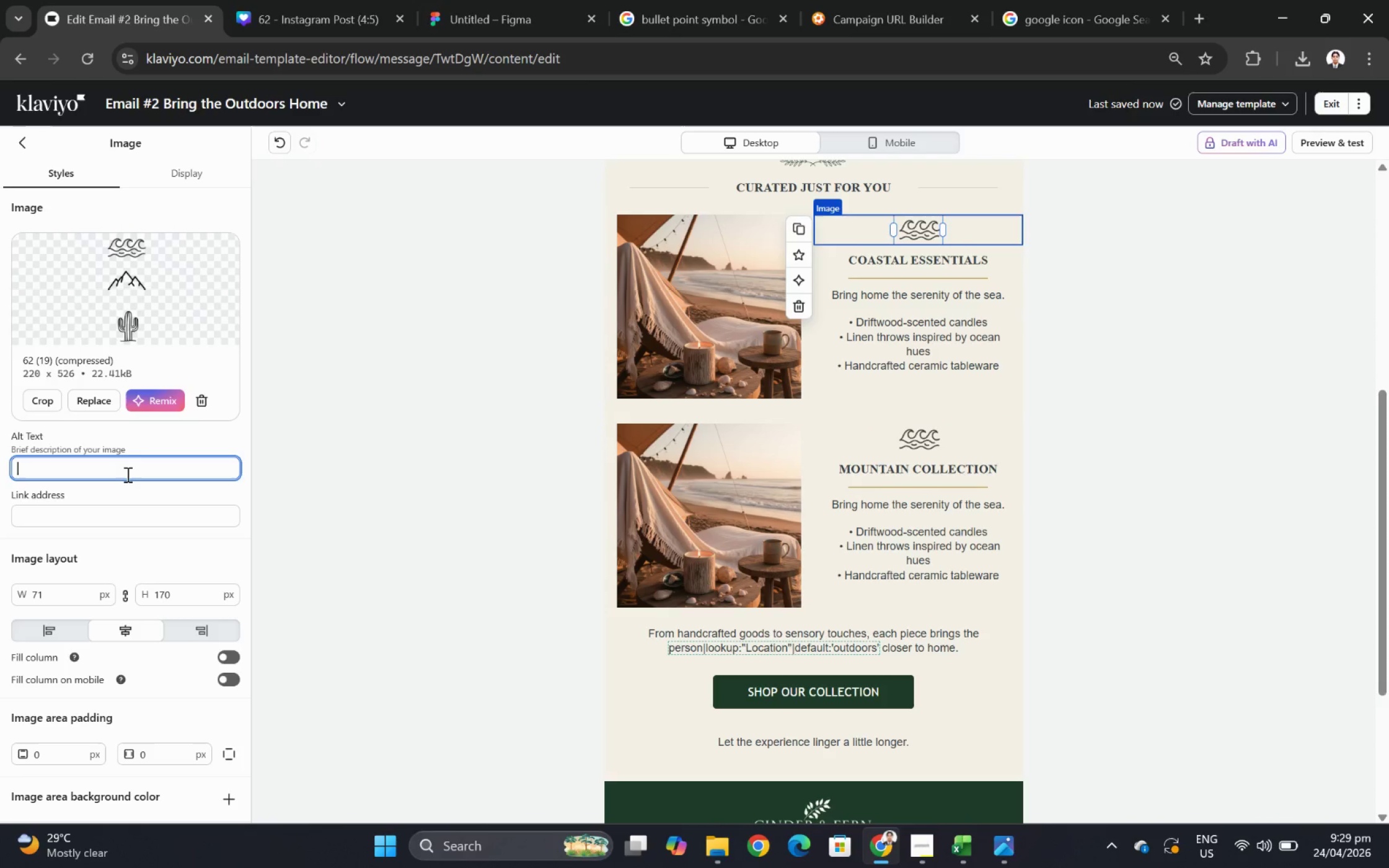 
type(COAST E)
key(Backspace)
 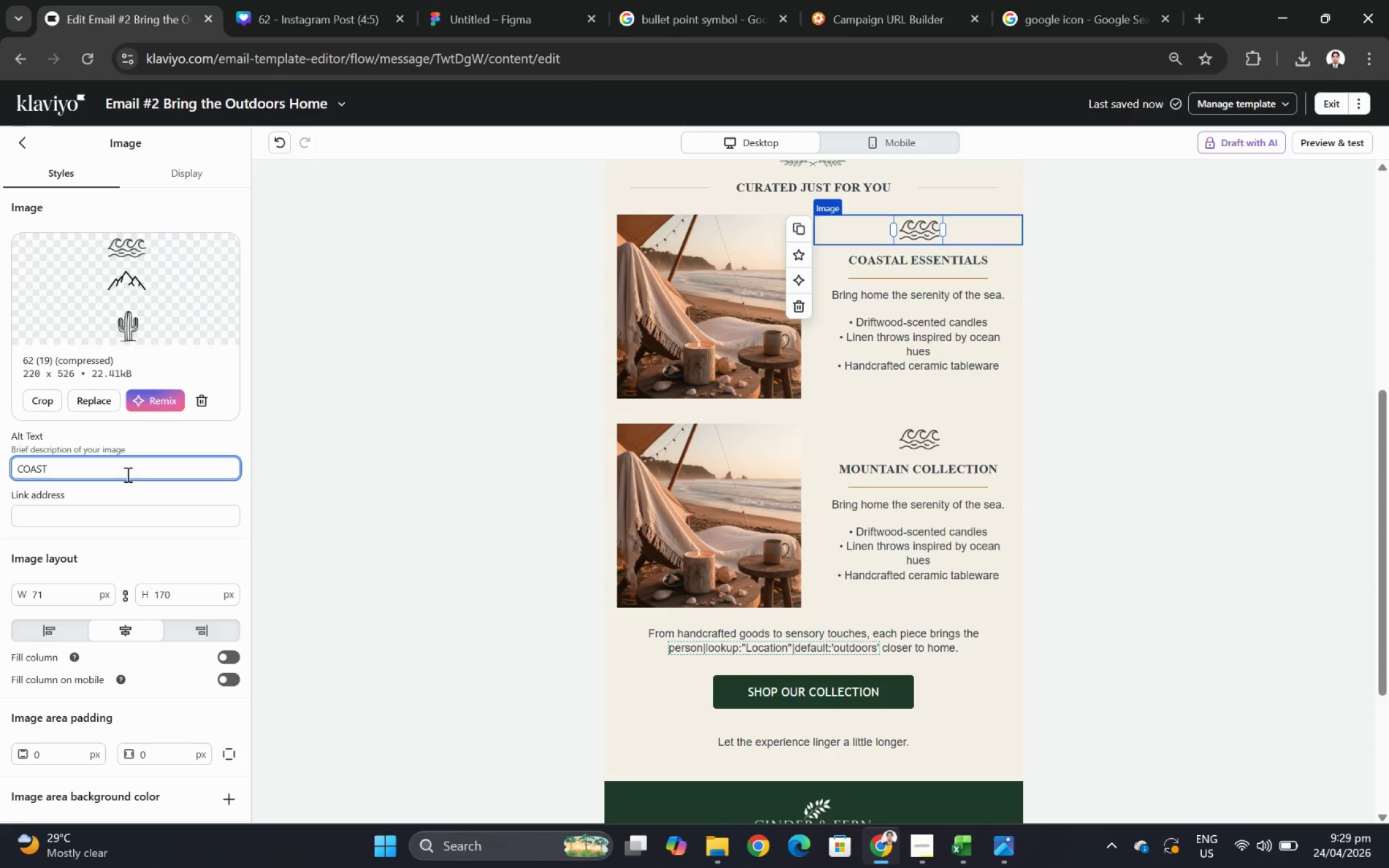 
key(Backspace)
key(Backspace)
key(Backspace)
key(Backspace)
key(Backspace)
key(Backspace)
type(coast icon)
 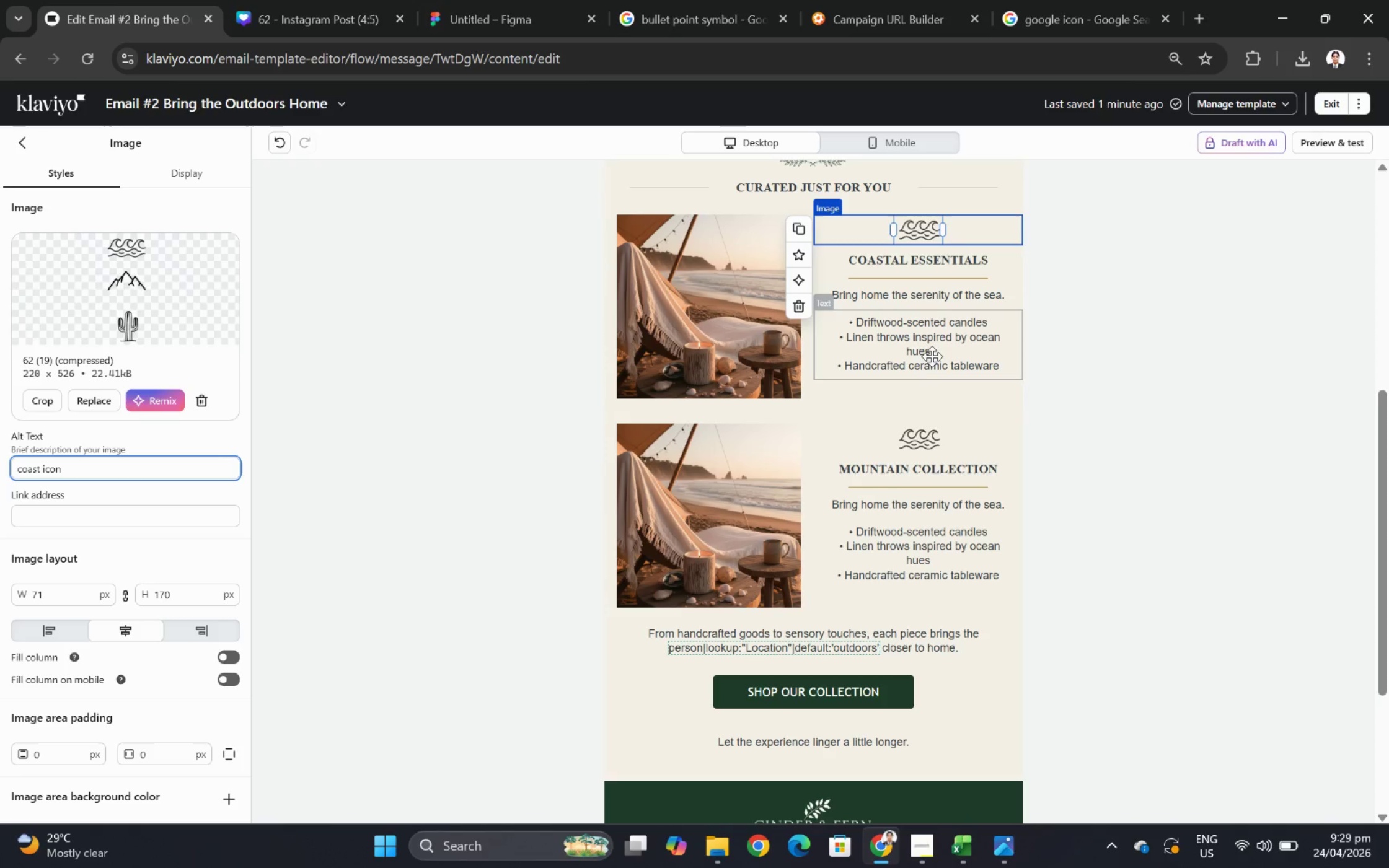 
left_click([925, 449])
 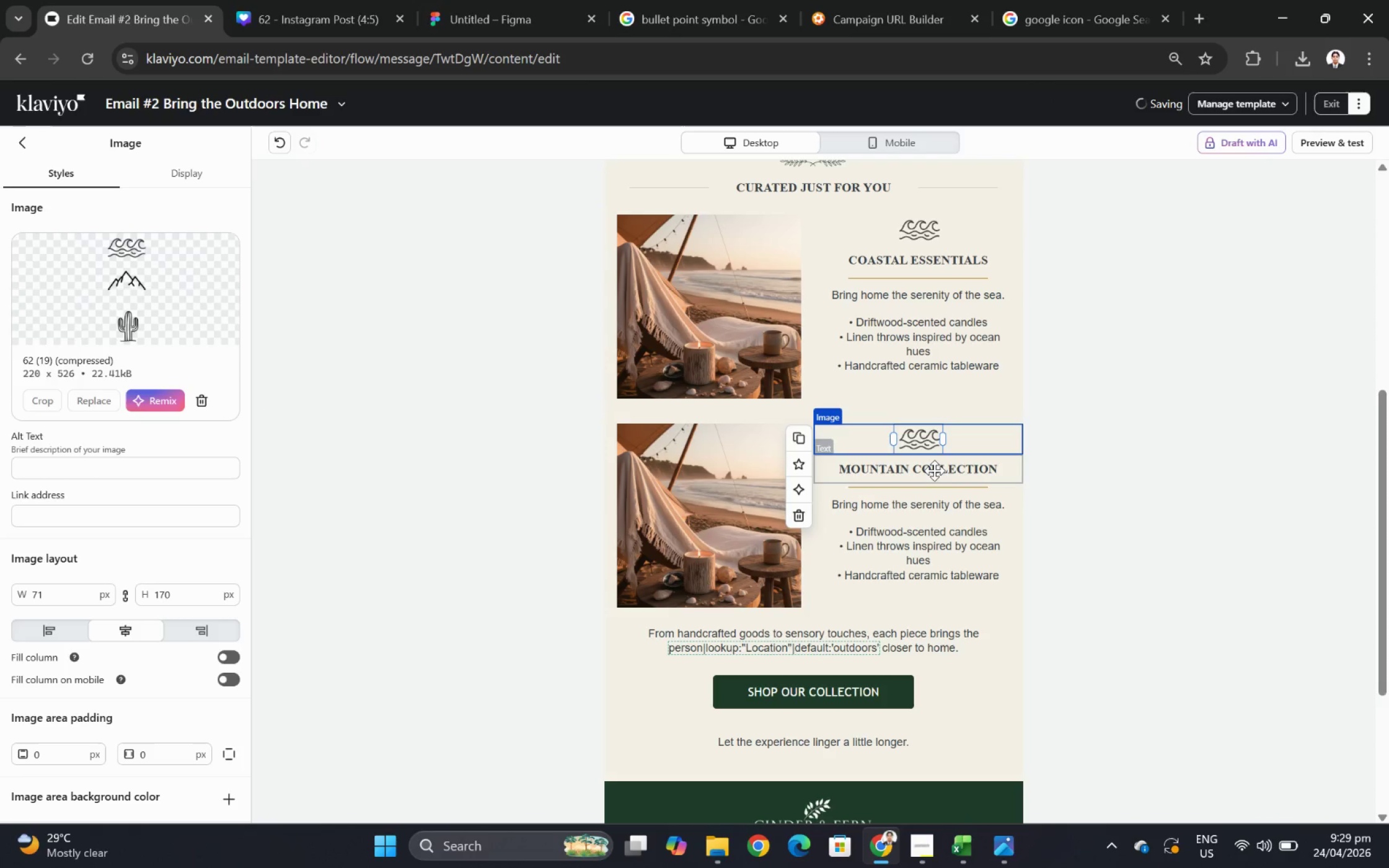 
left_click([935, 472])
 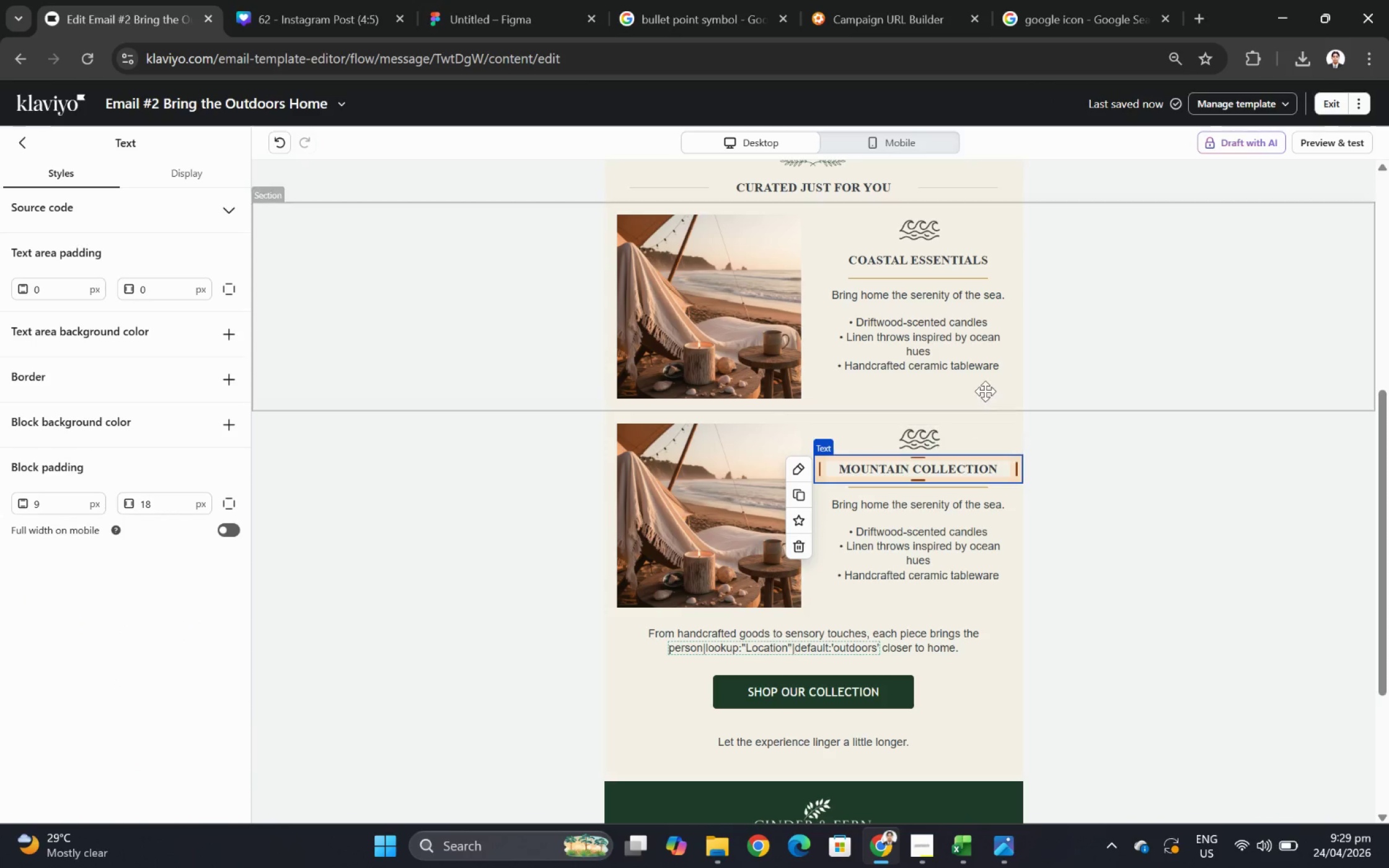 
wait(5.28)
 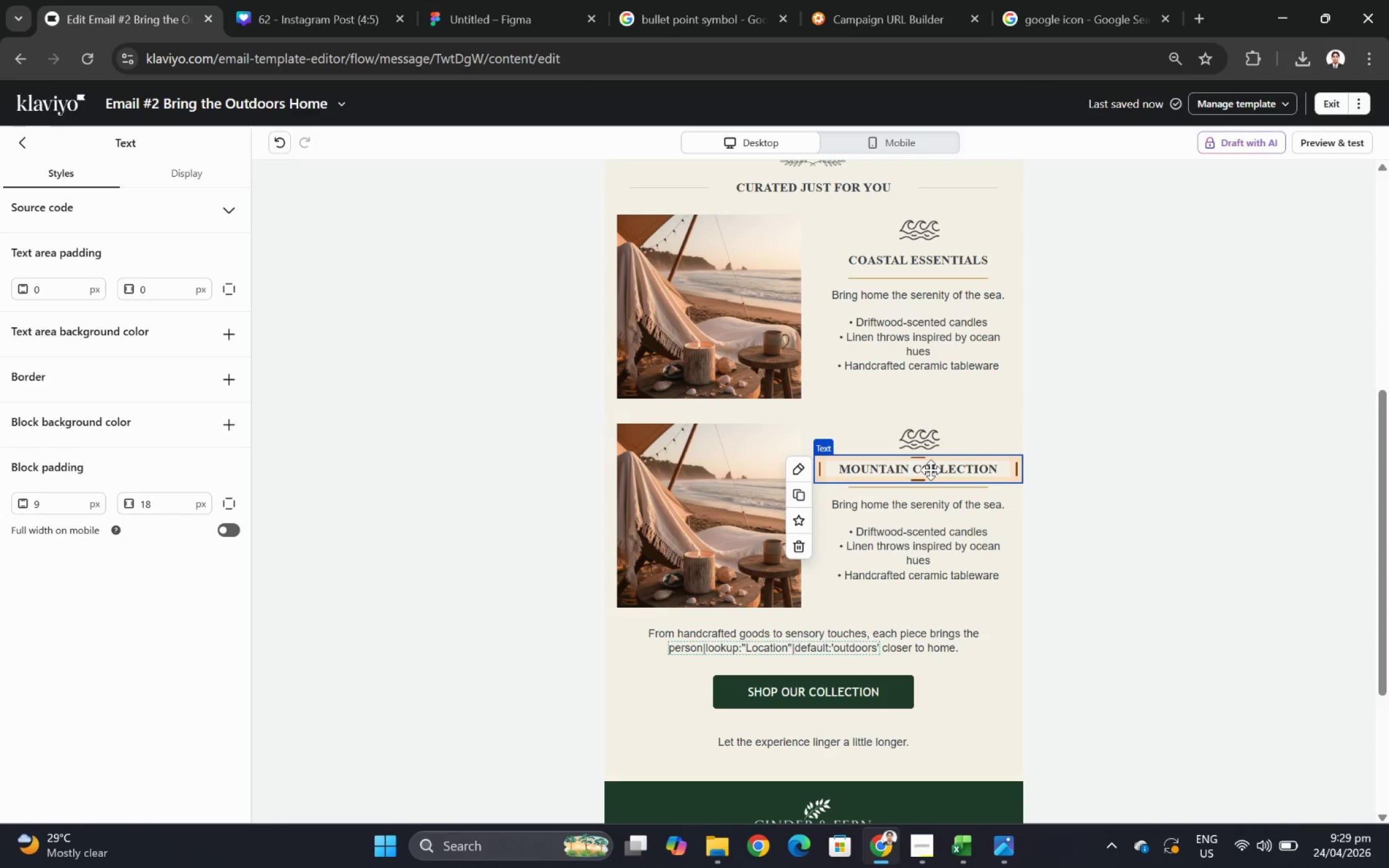 
scroll: coordinate [785, 355], scroll_direction: up, amount: 1.0
 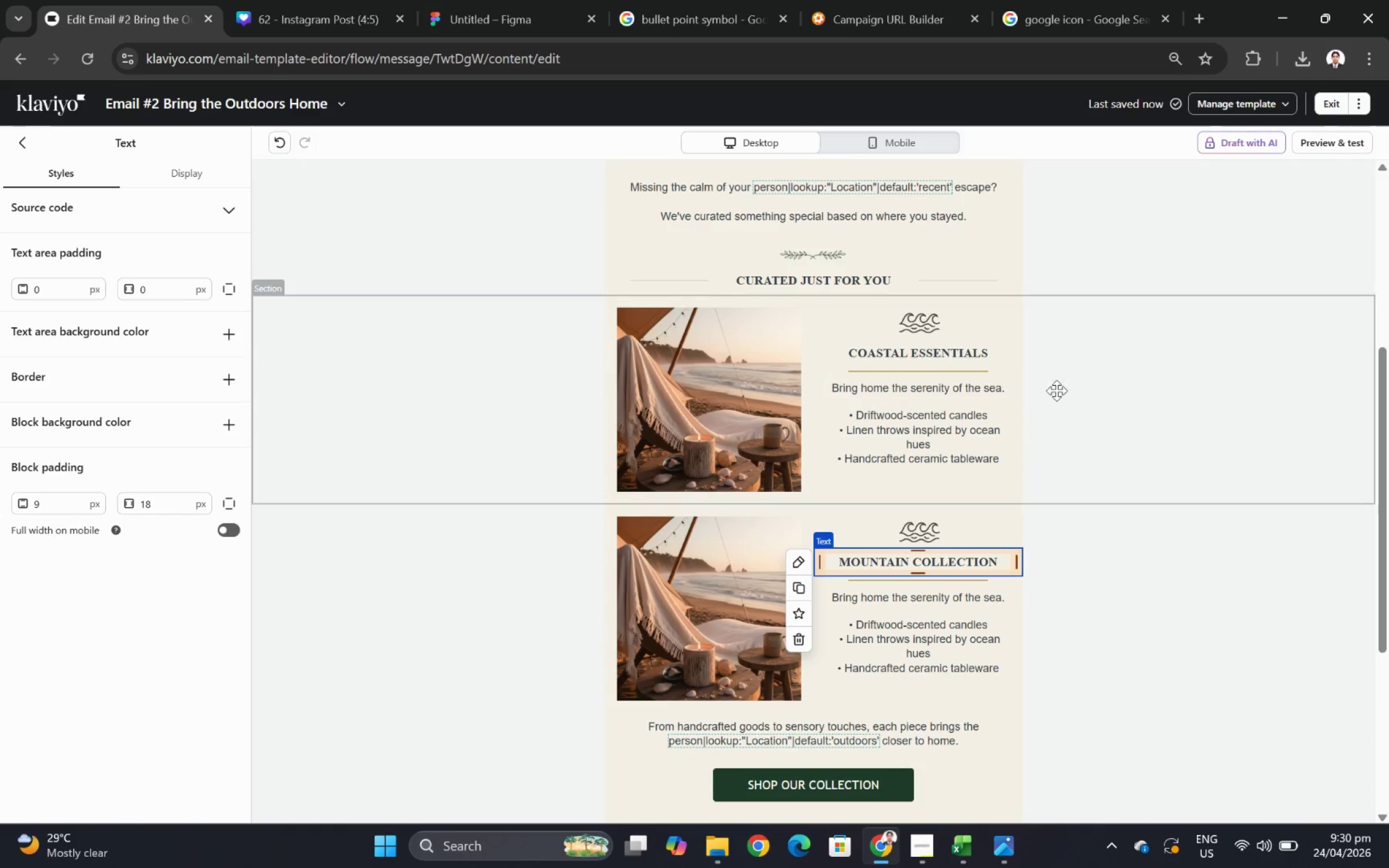 
left_click([1059, 390])
 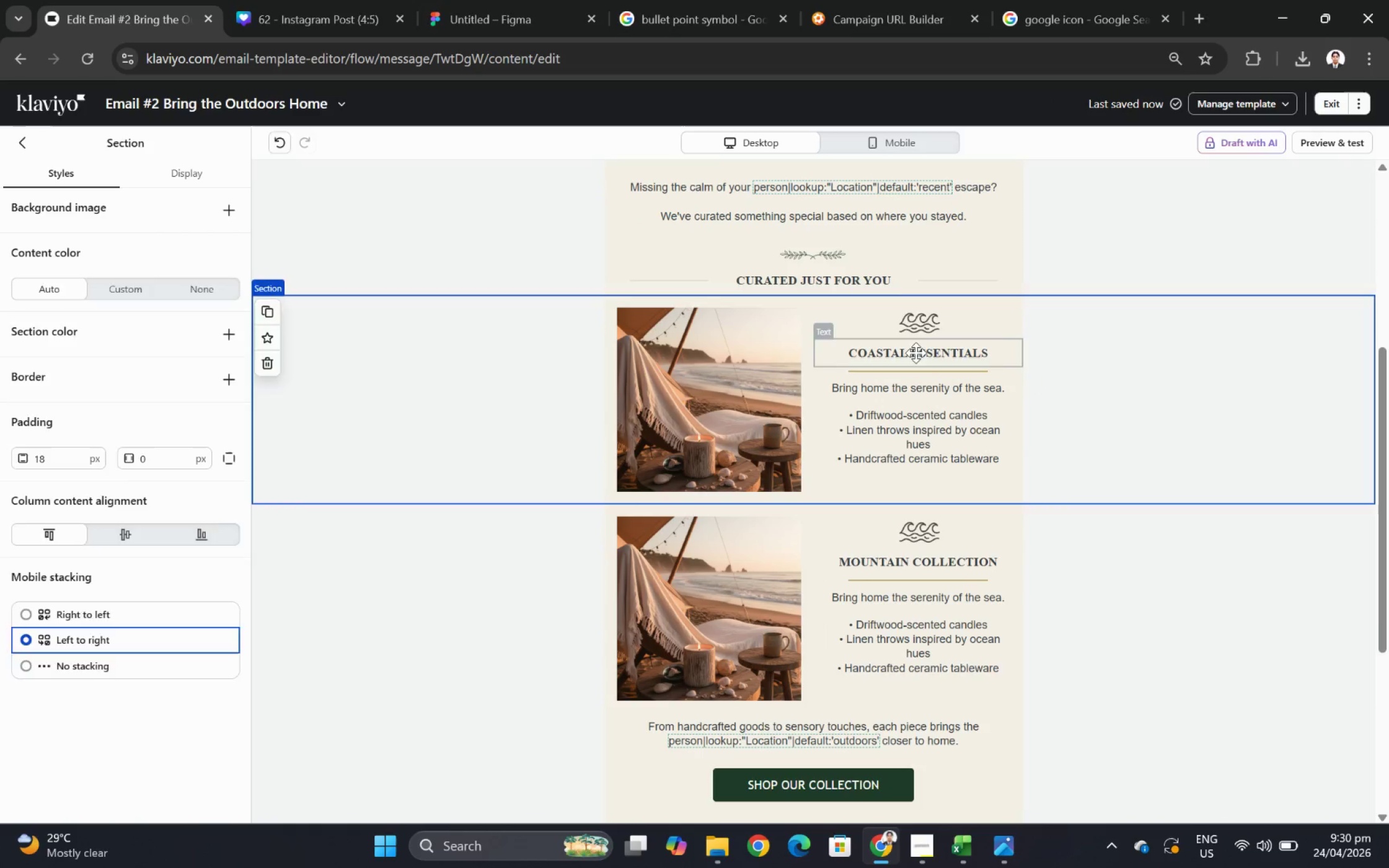 
left_click([722, 364])
 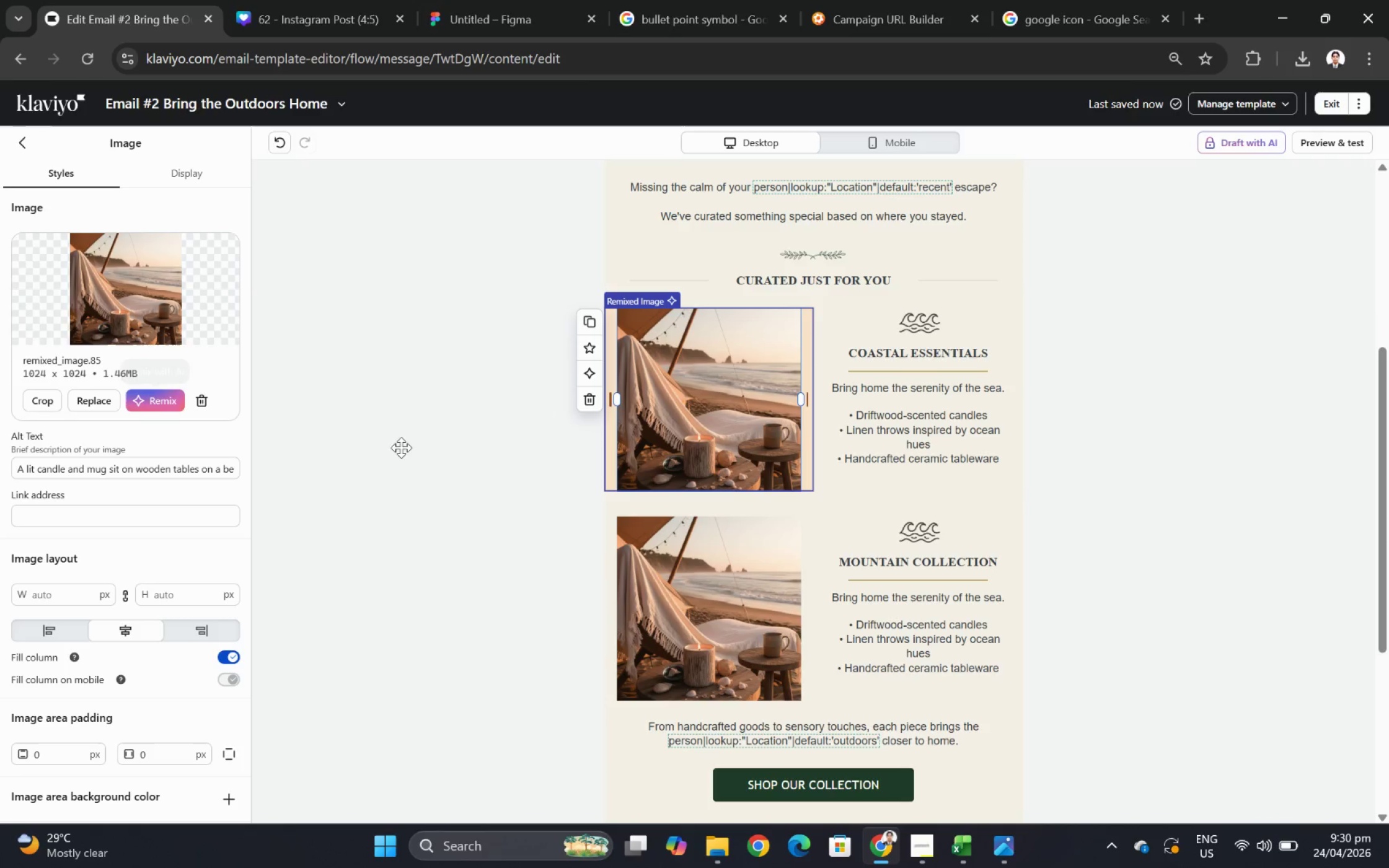 
left_click([945, 557])
 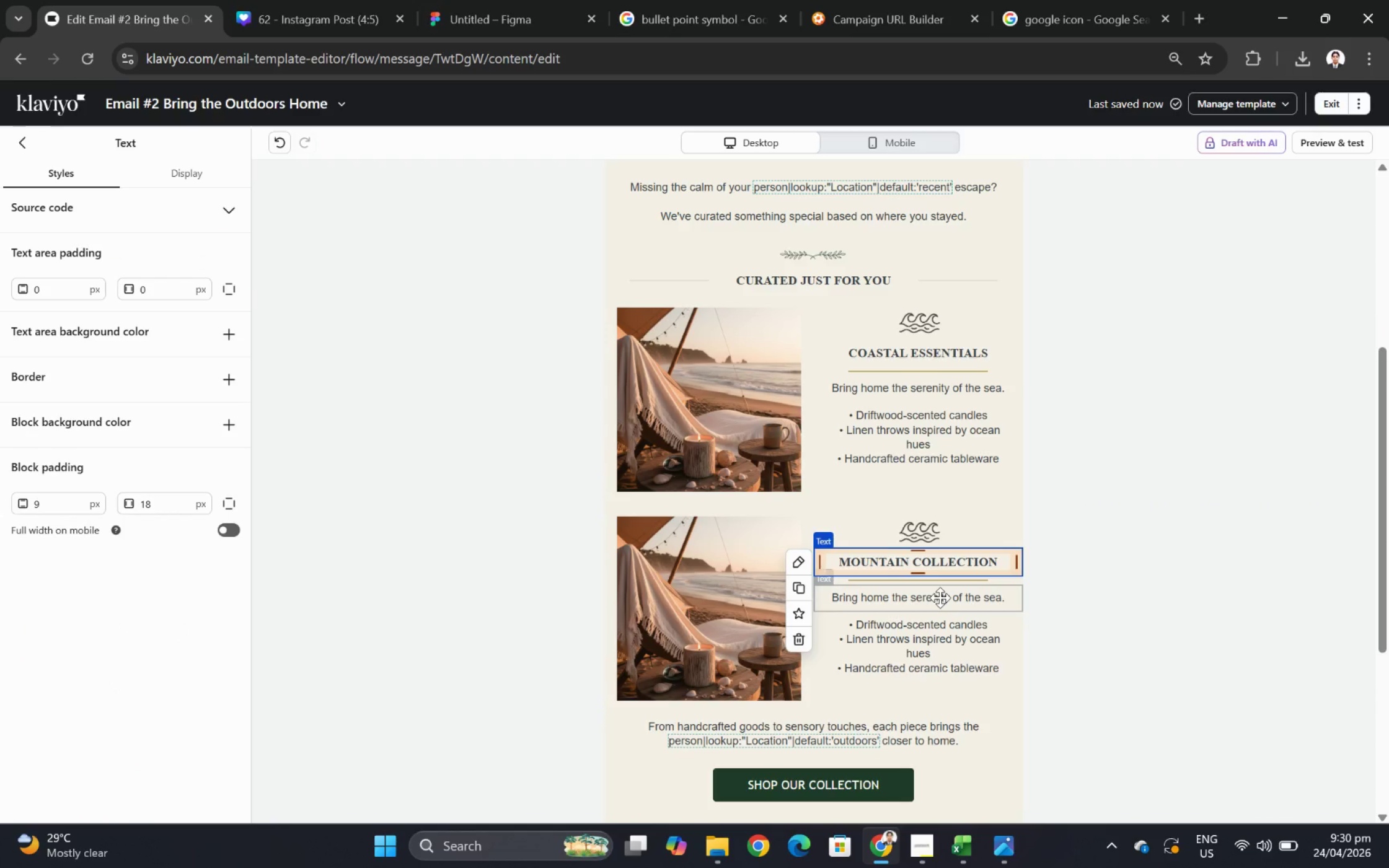 
left_click([940, 597])
 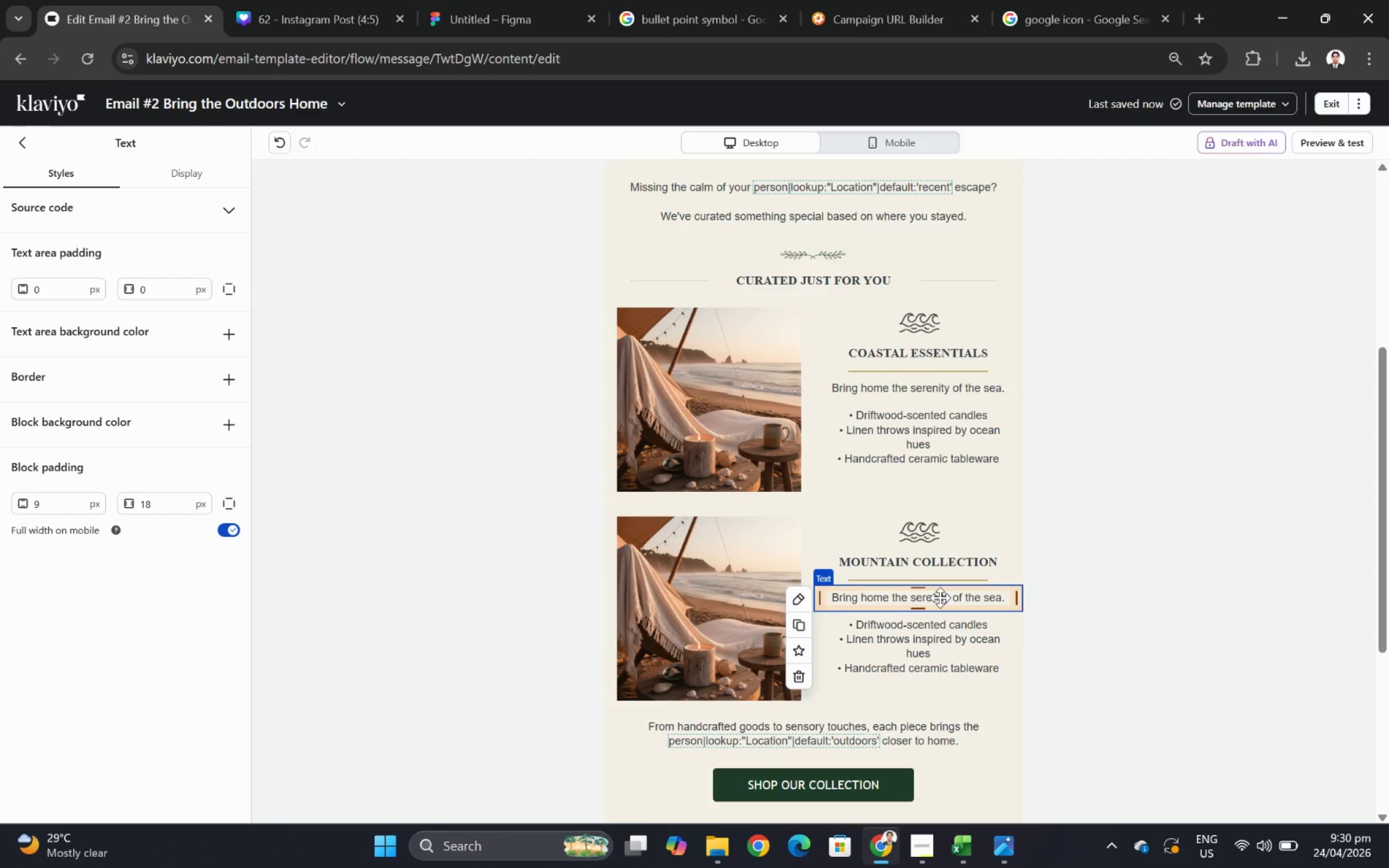 
double_click([940, 597])
 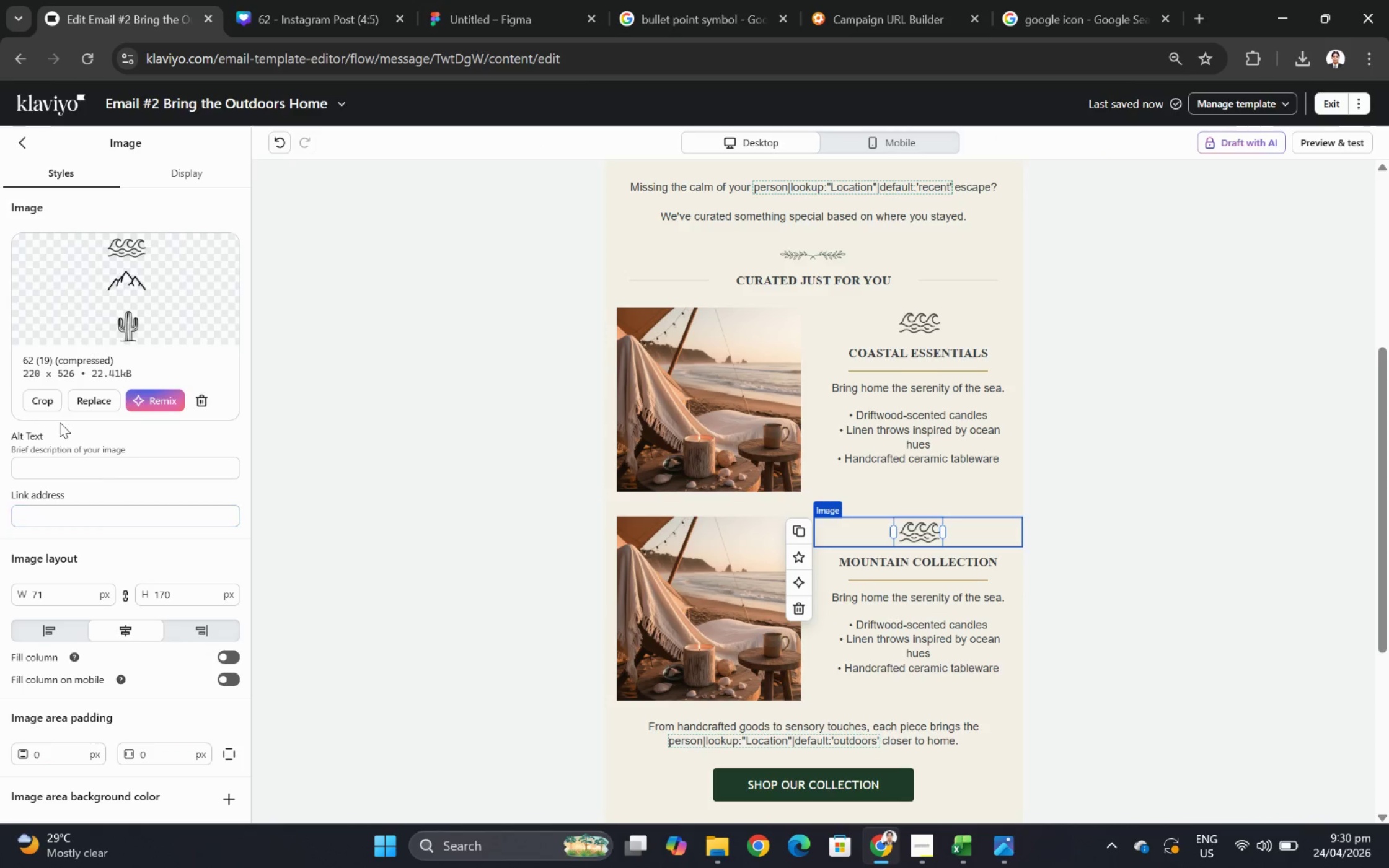 
wait(7.06)
 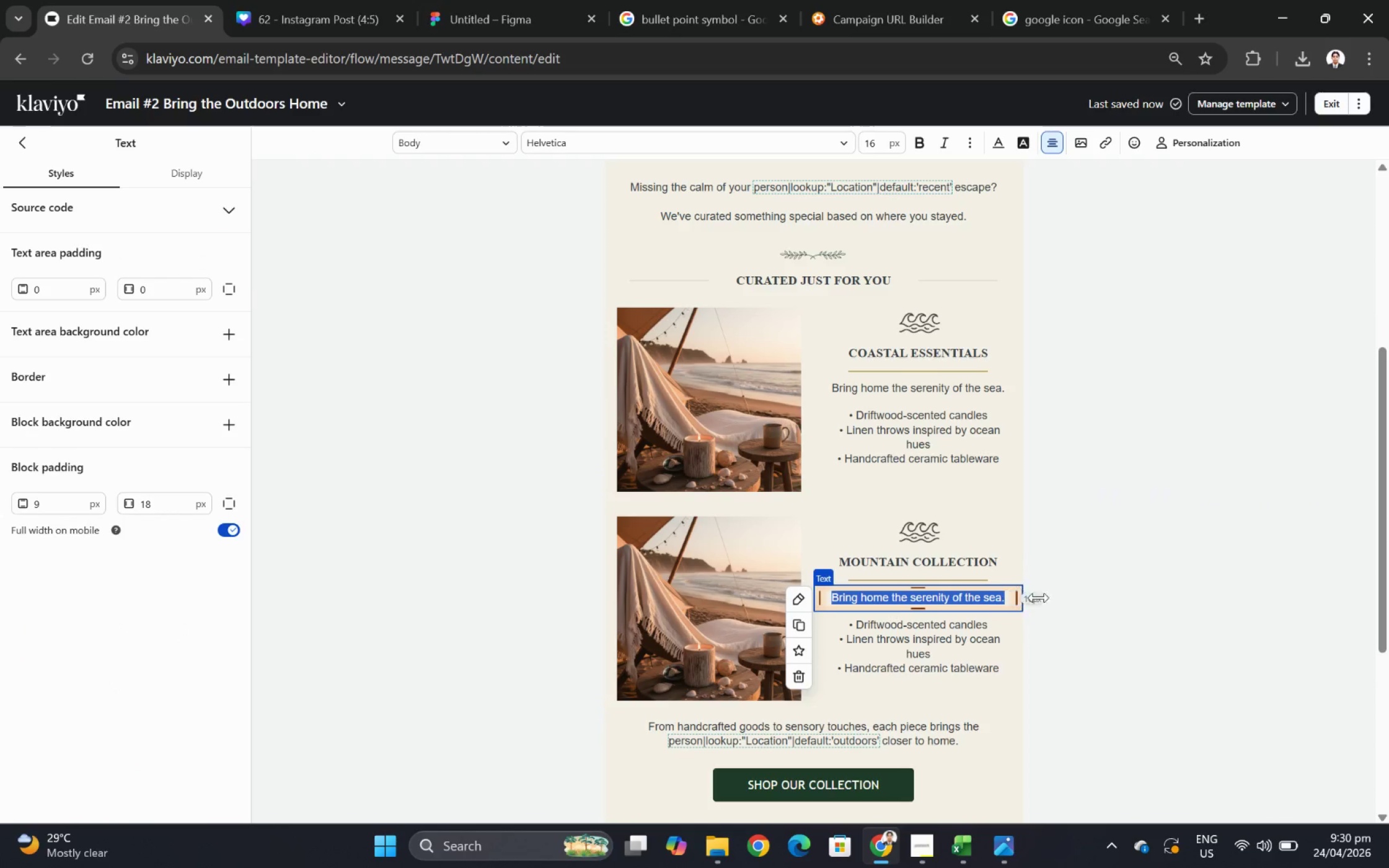 
left_click([50, 395])
 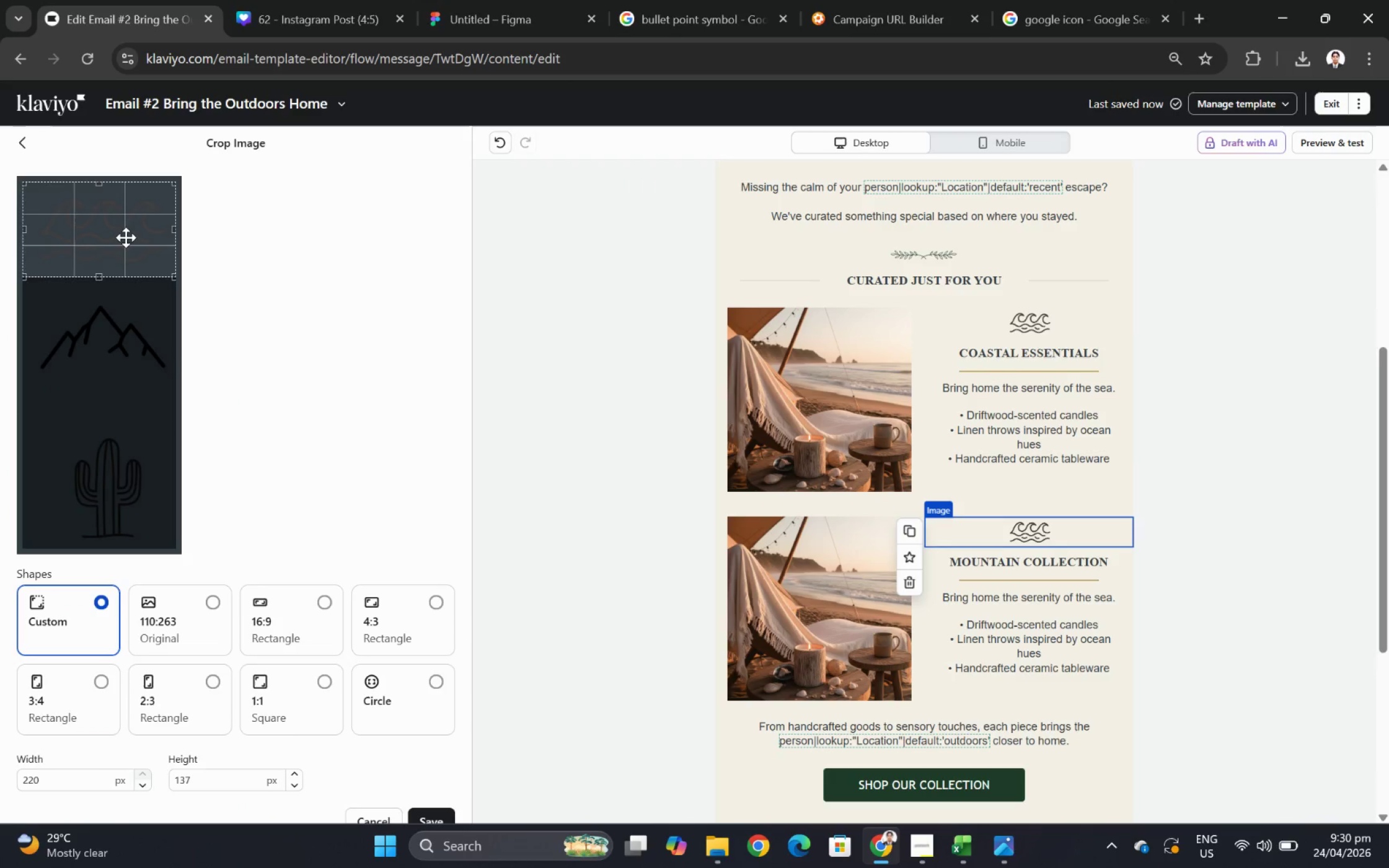 
left_click_drag(start_coordinate=[126, 235], to_coordinate=[128, 317])
 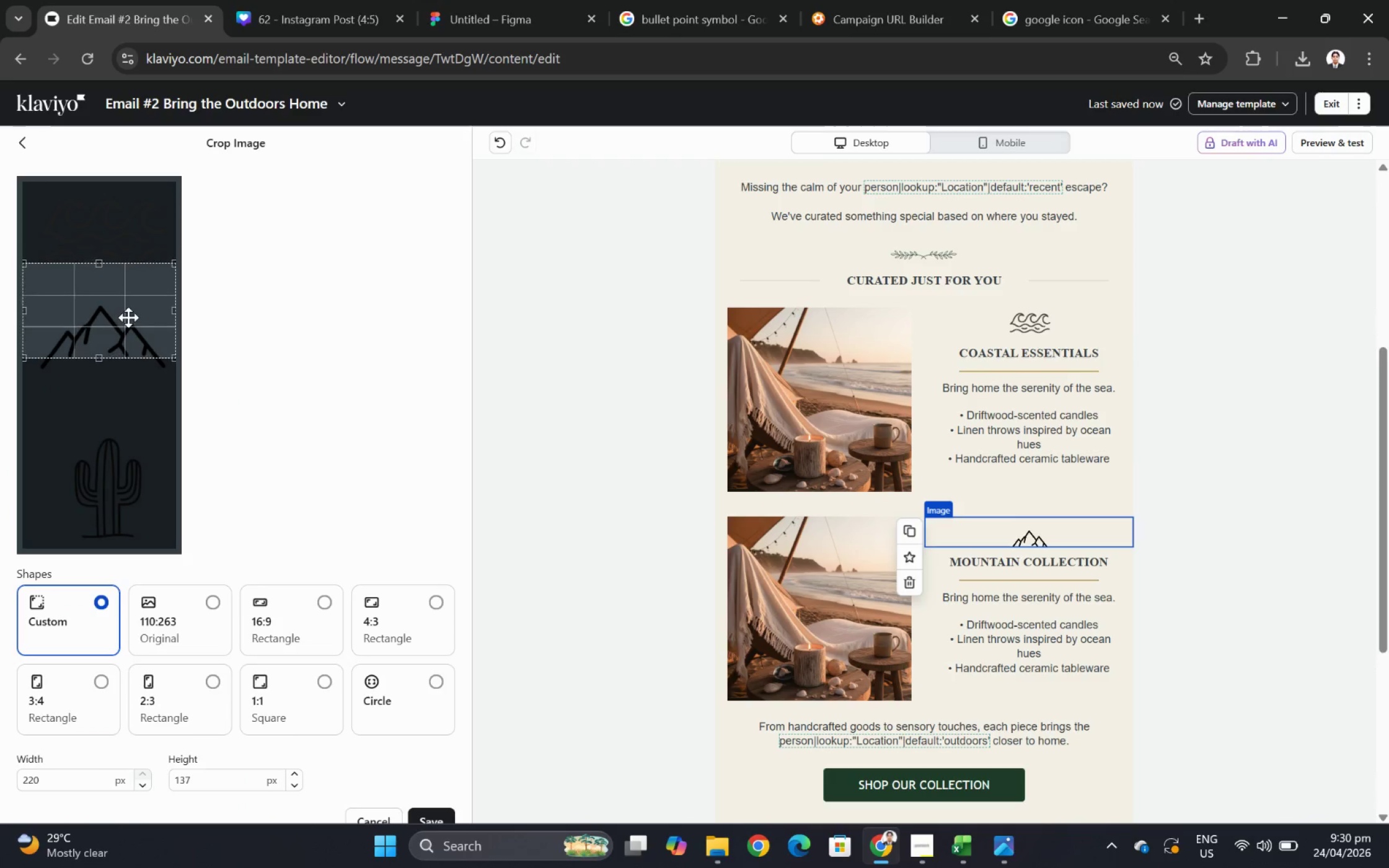 
left_click([128, 317])
 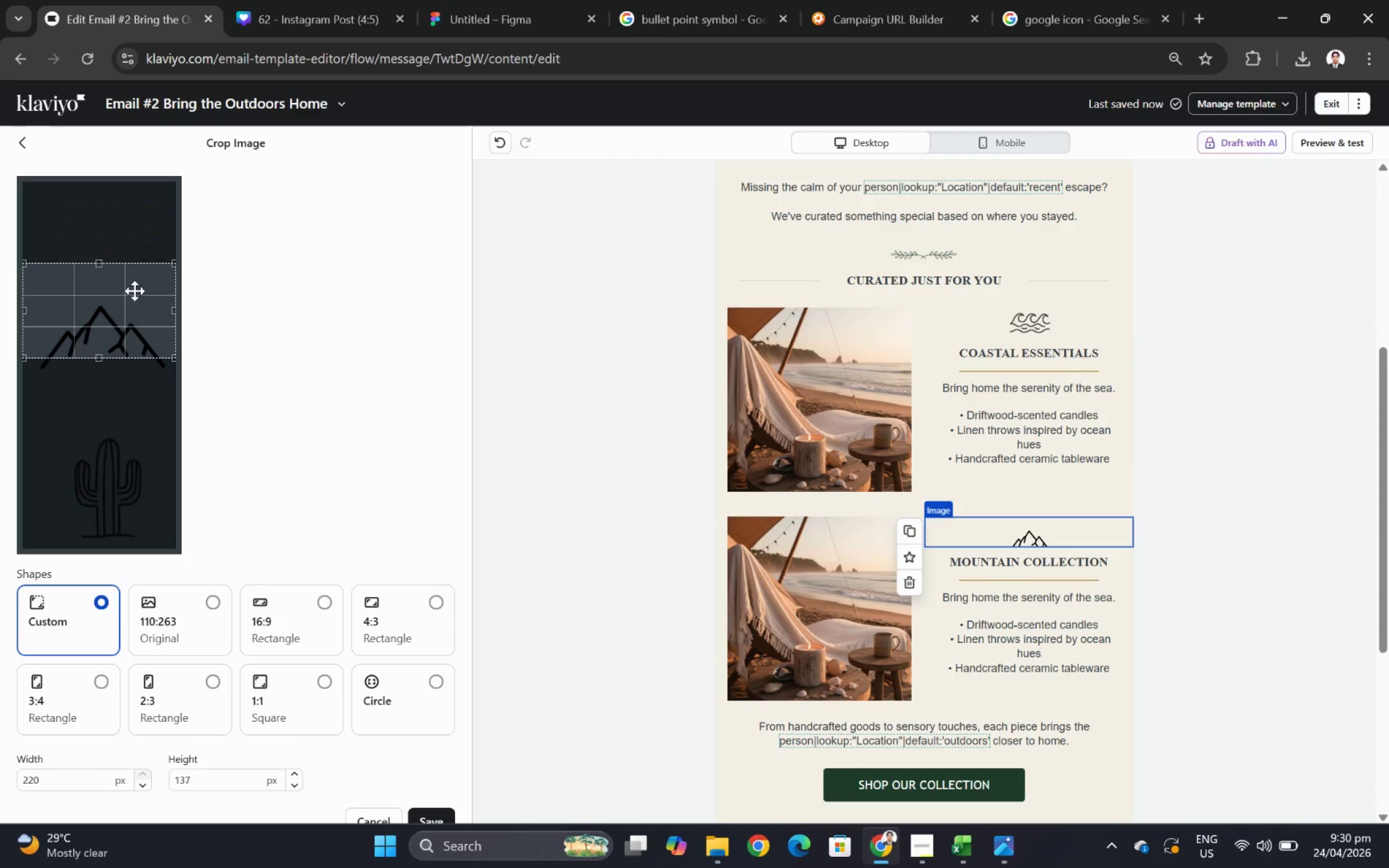 
left_click_drag(start_coordinate=[134, 291], to_coordinate=[138, 322])
 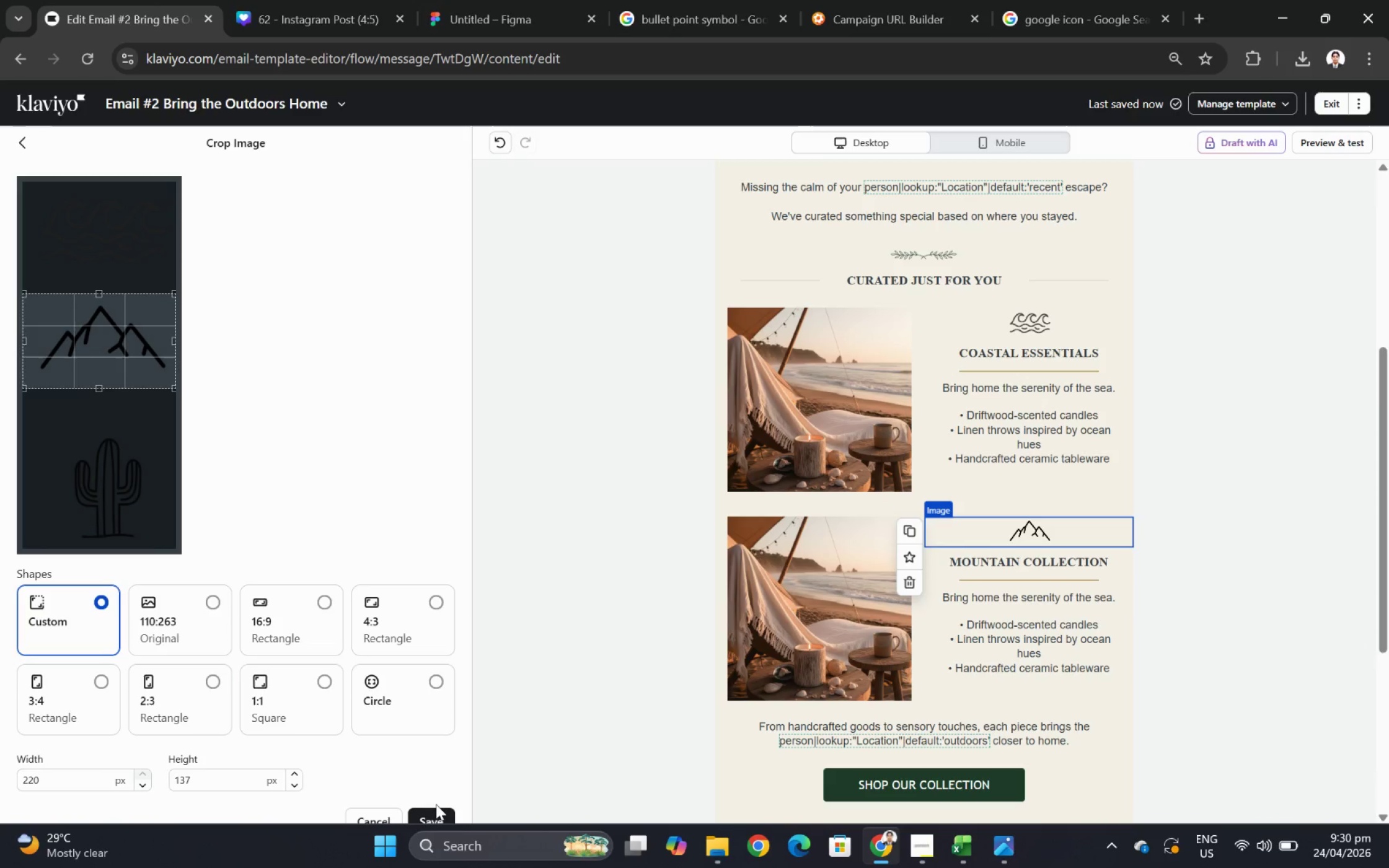 
left_click([438, 815])
 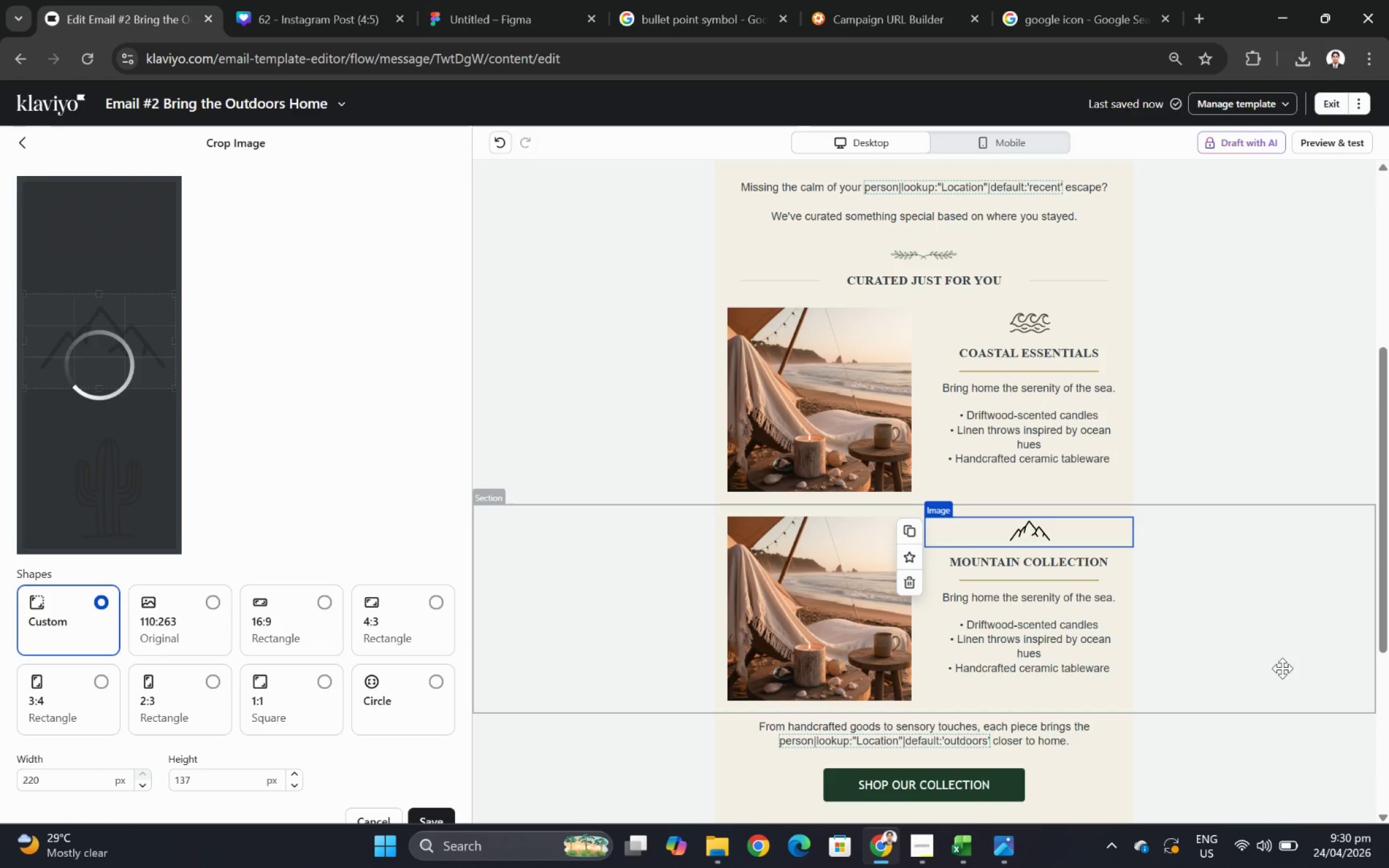 
wait(10.0)
 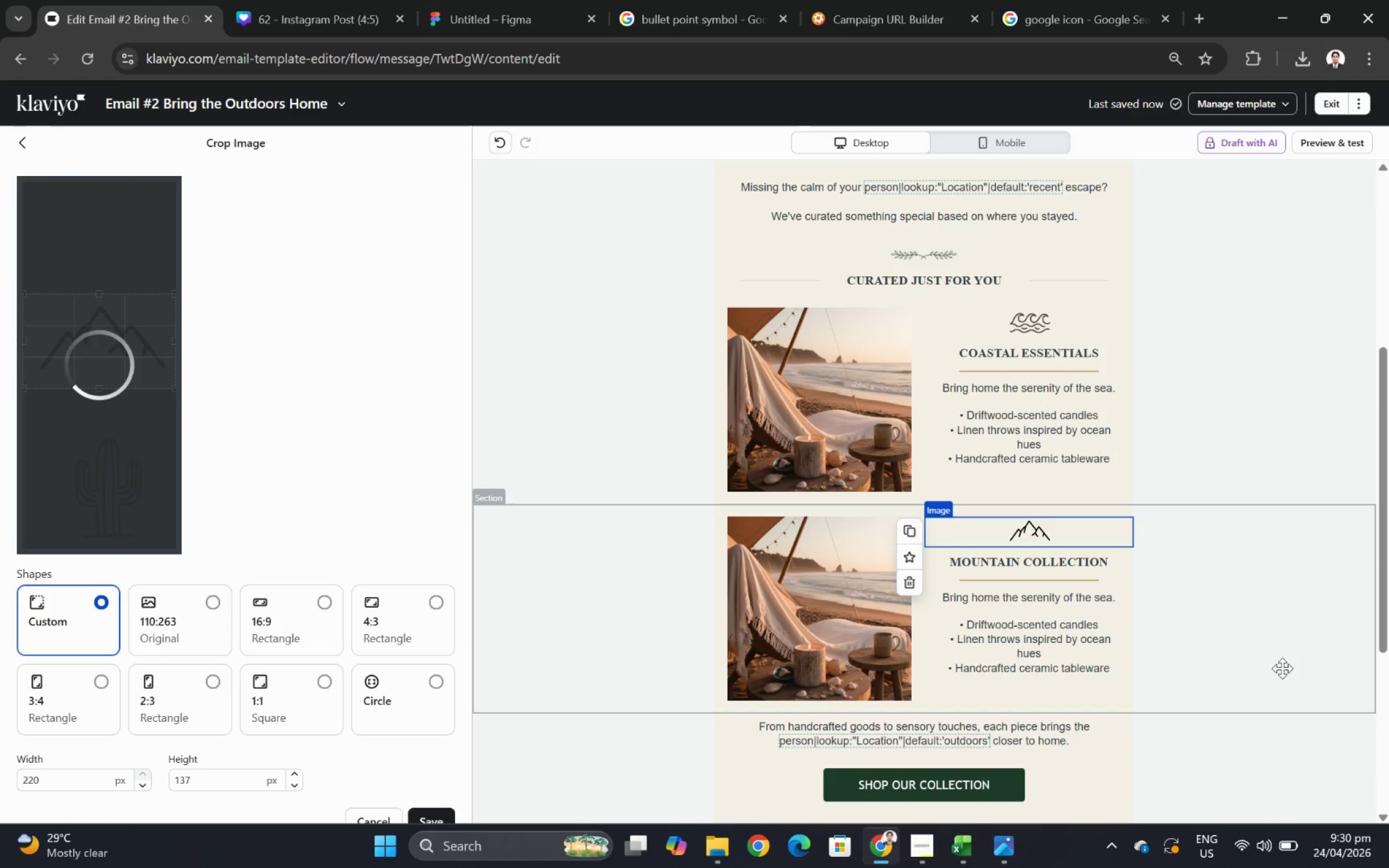 
double_click([946, 602])
 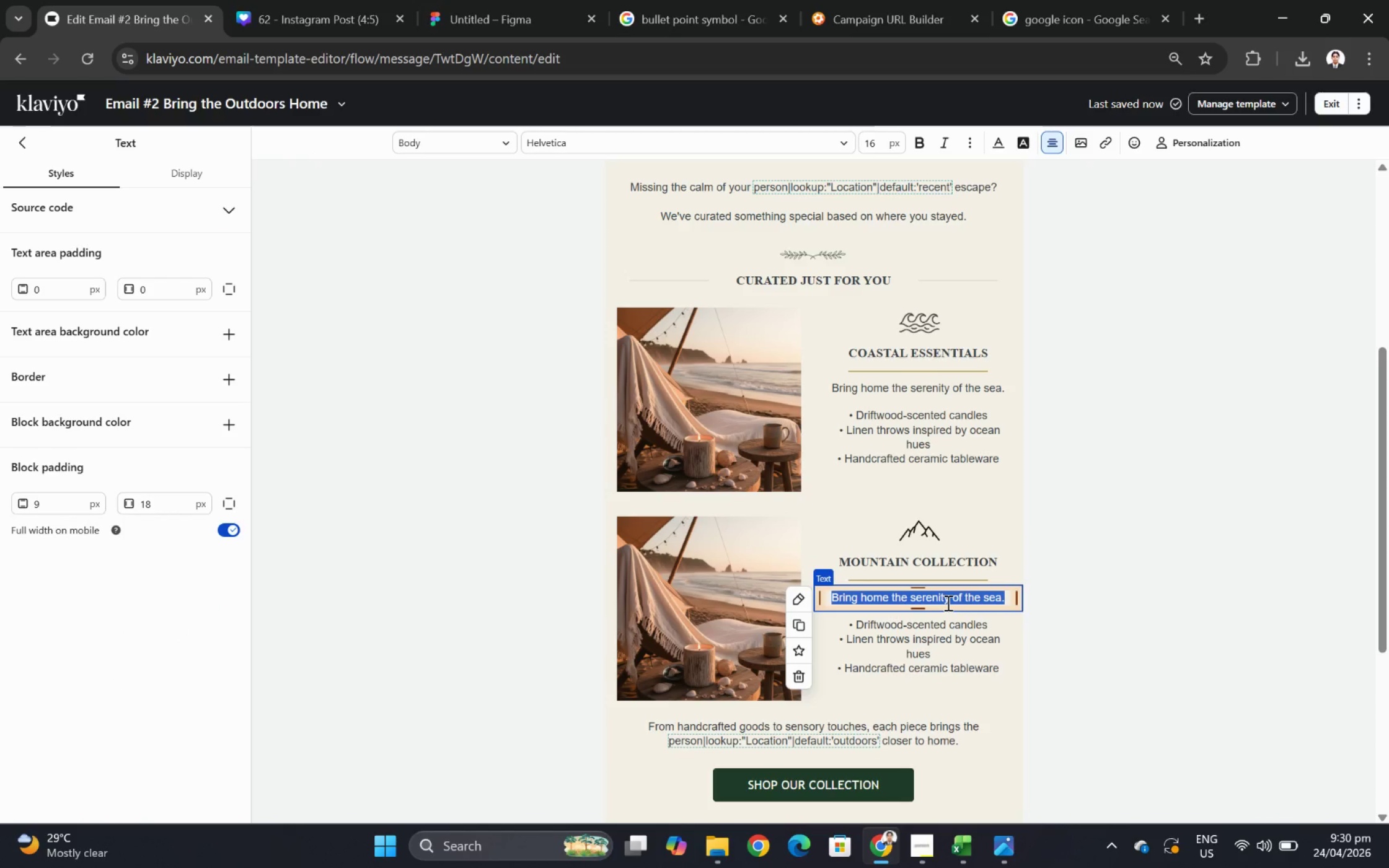 
type(Reconnect with alpine calm)
 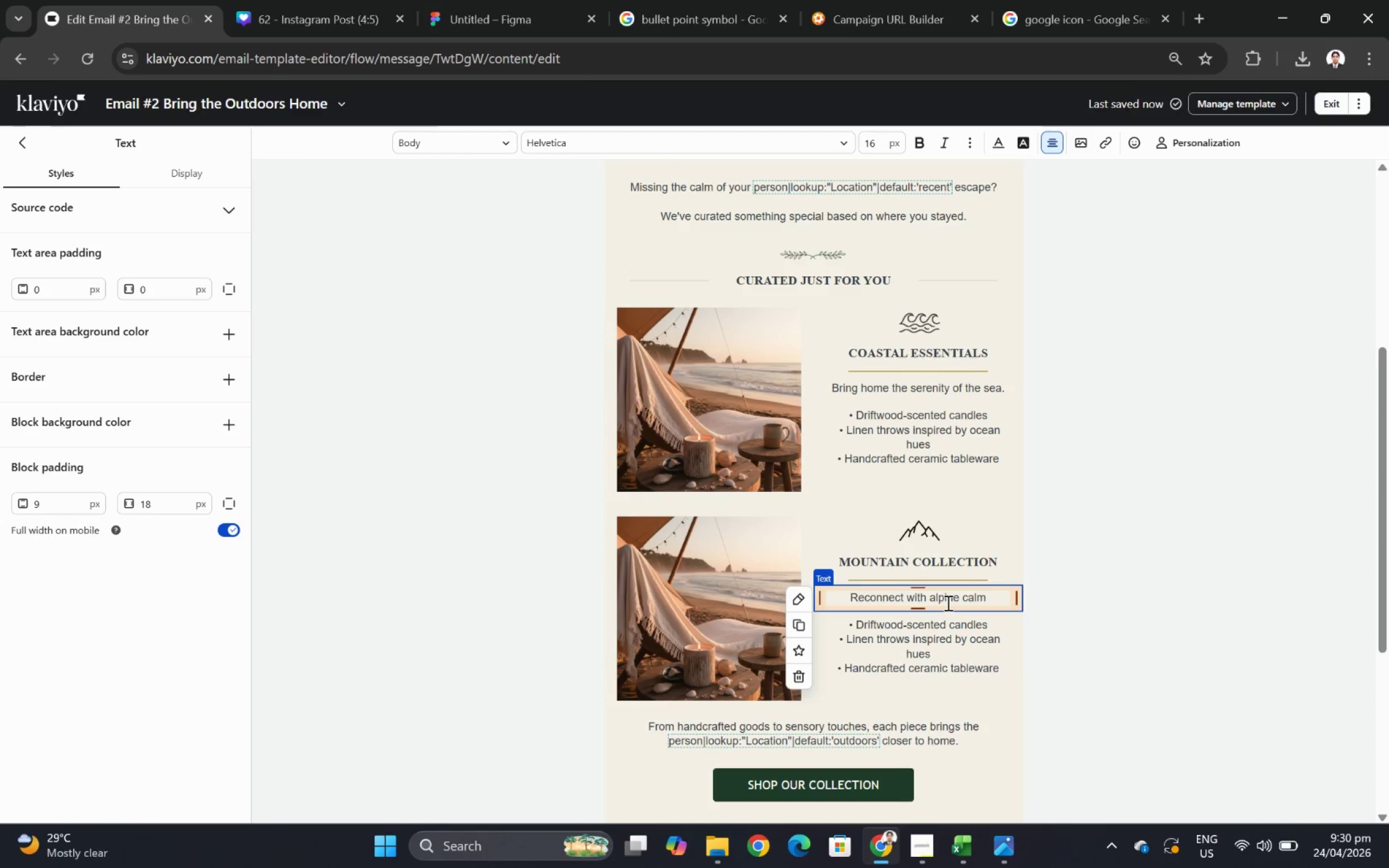 
wait(6.73)
 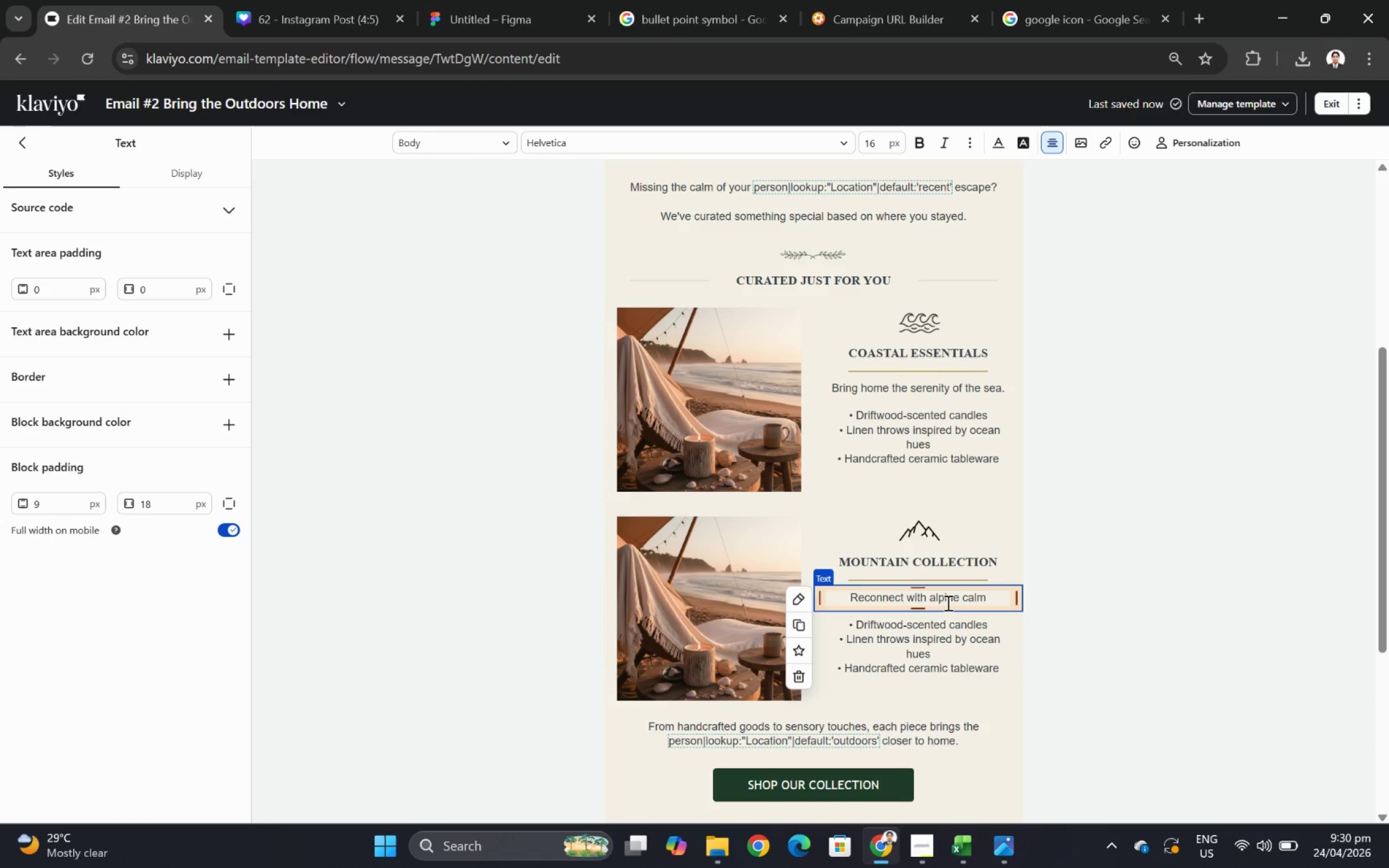 
key(Shift+Semicolon)
 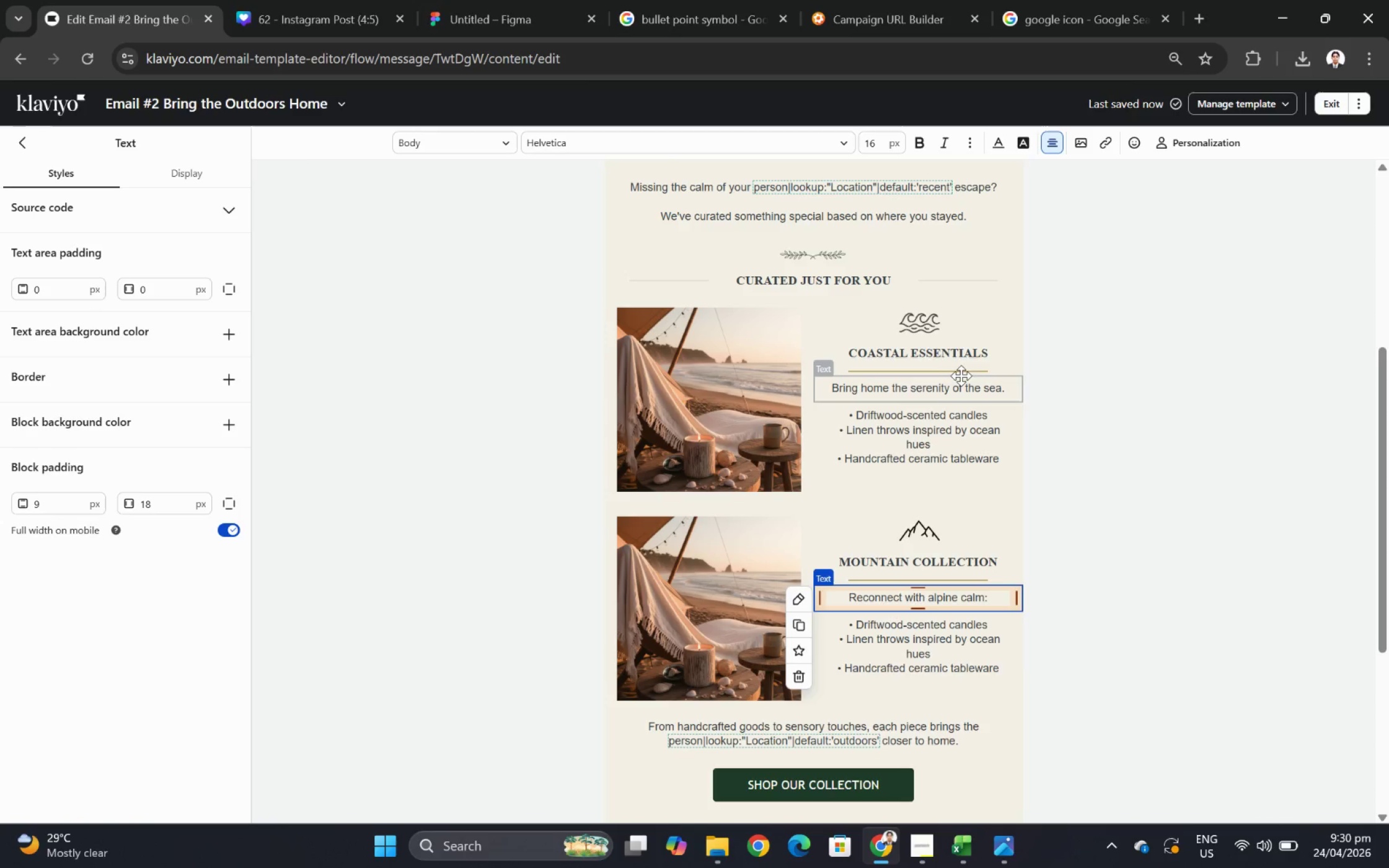 
double_click([964, 382])
 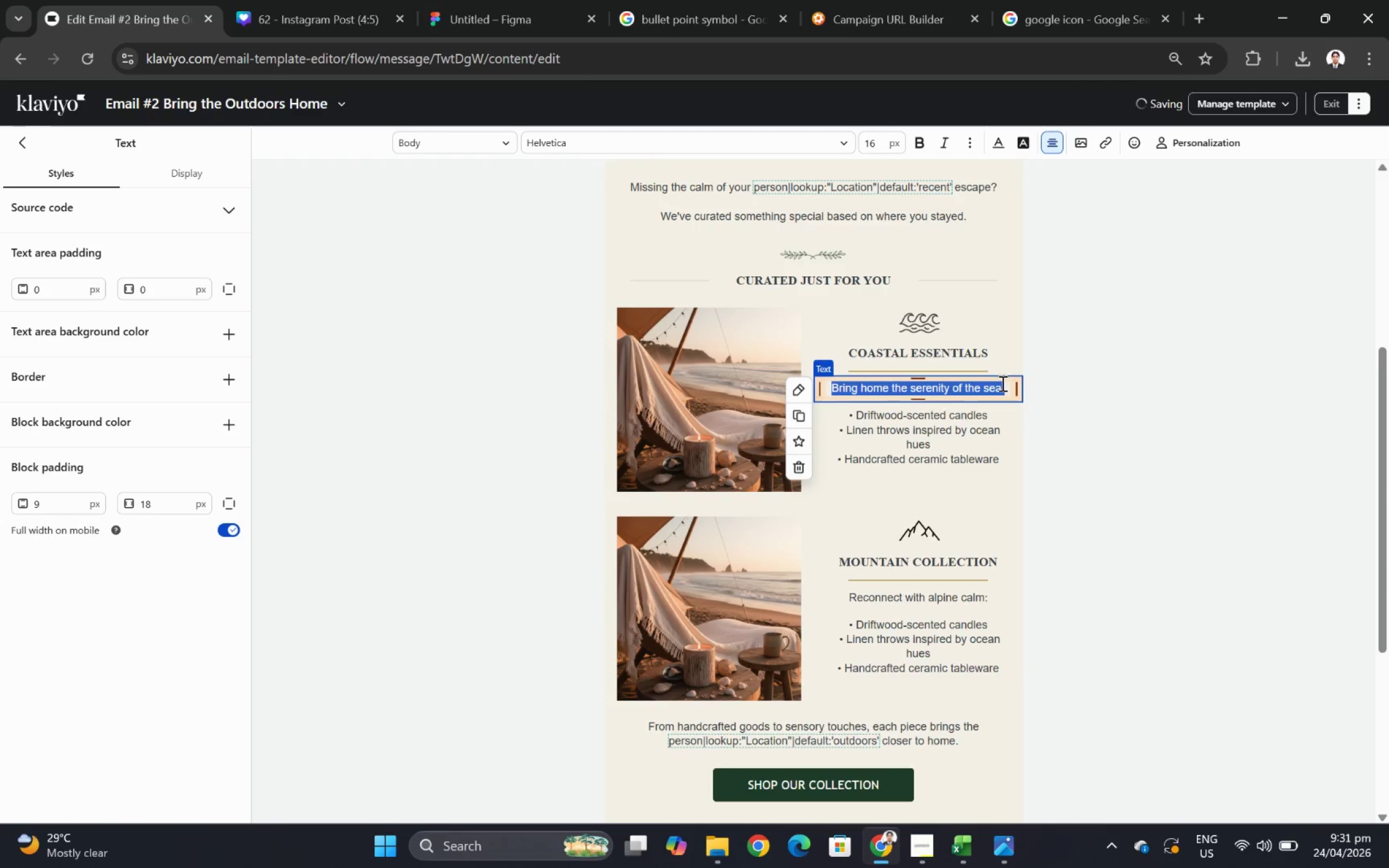 
left_click([1003, 387])
 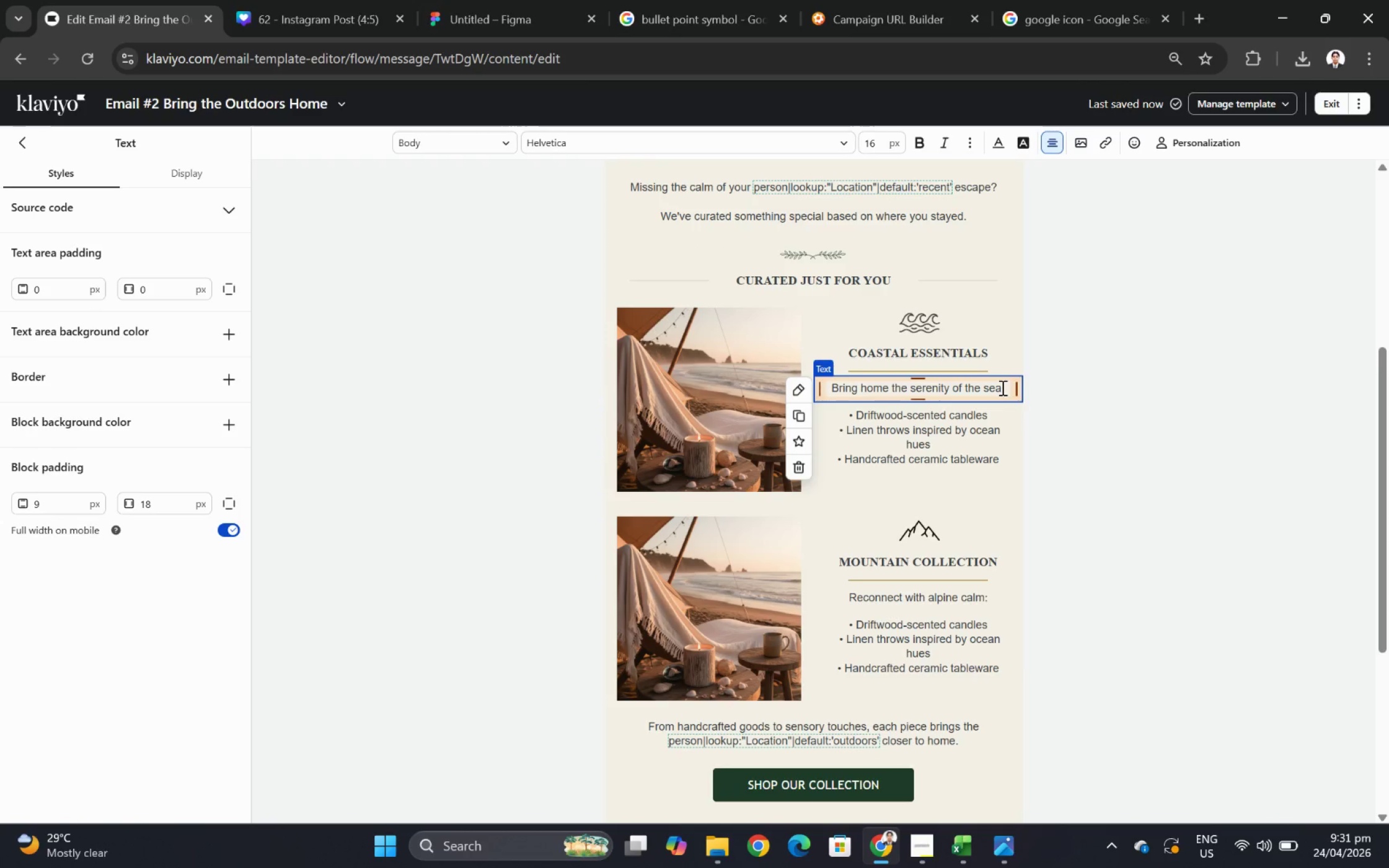 
key(Backspace)
 